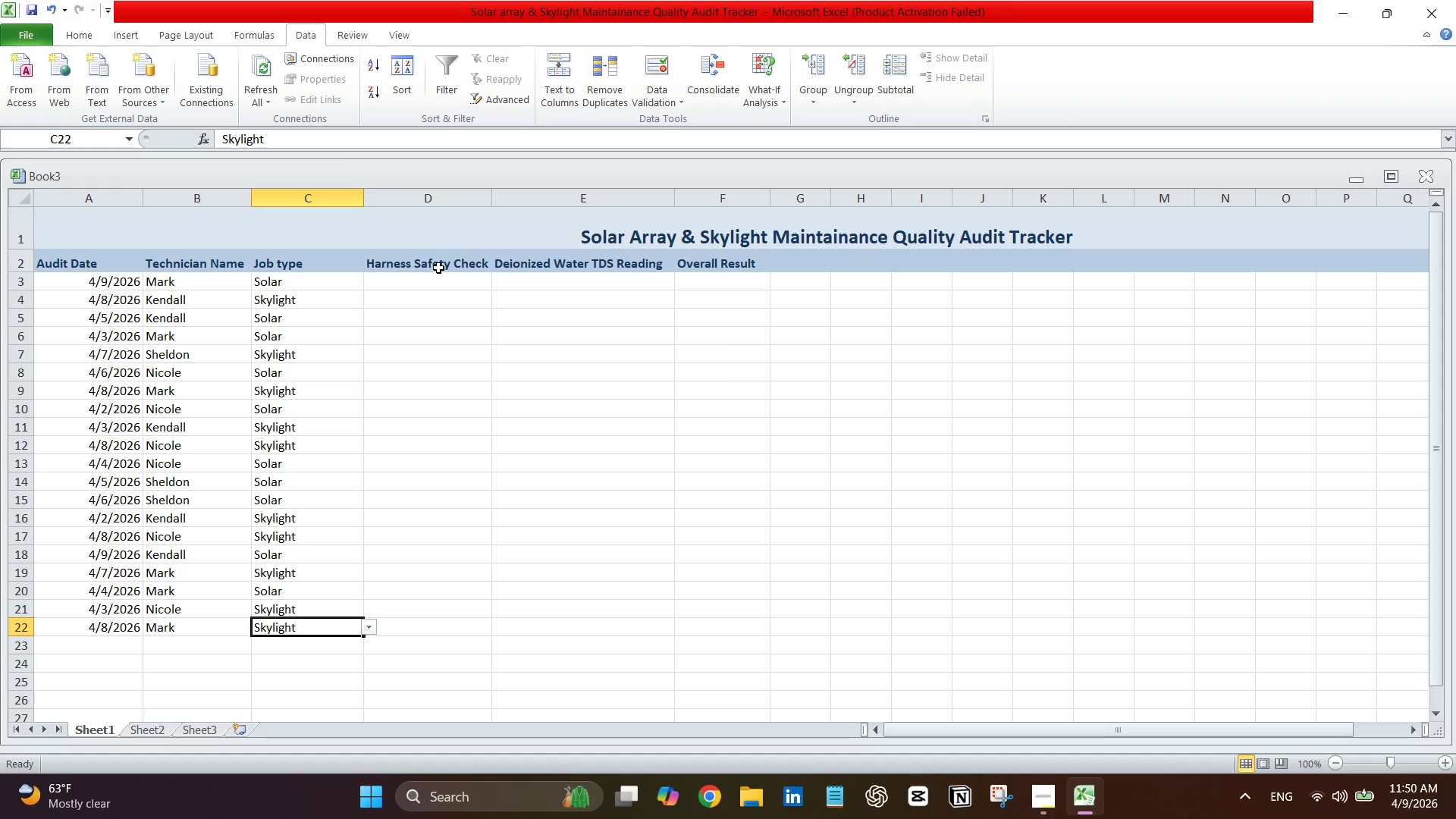 
wait(13.04)
 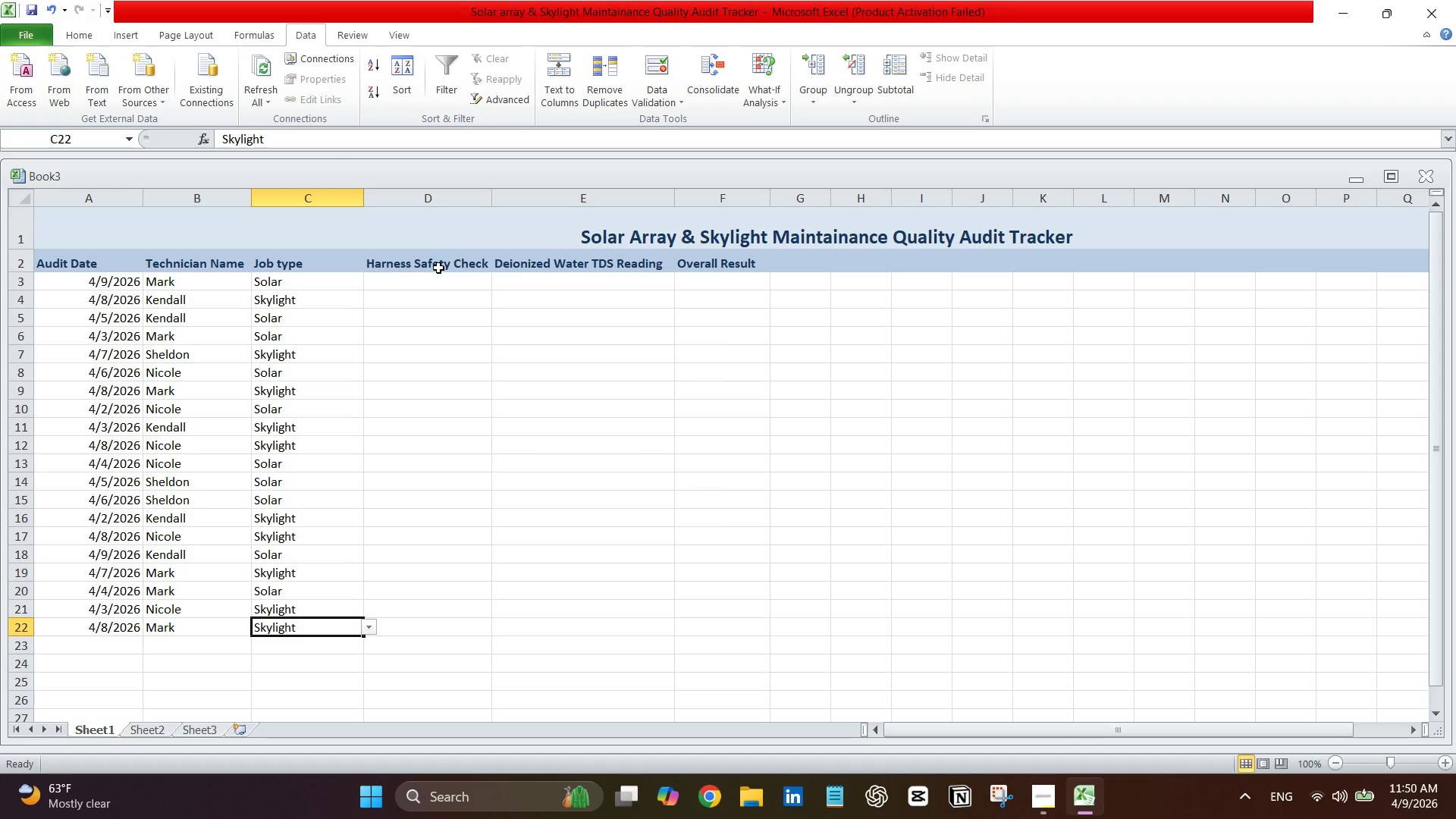 
left_click([438, 268])
 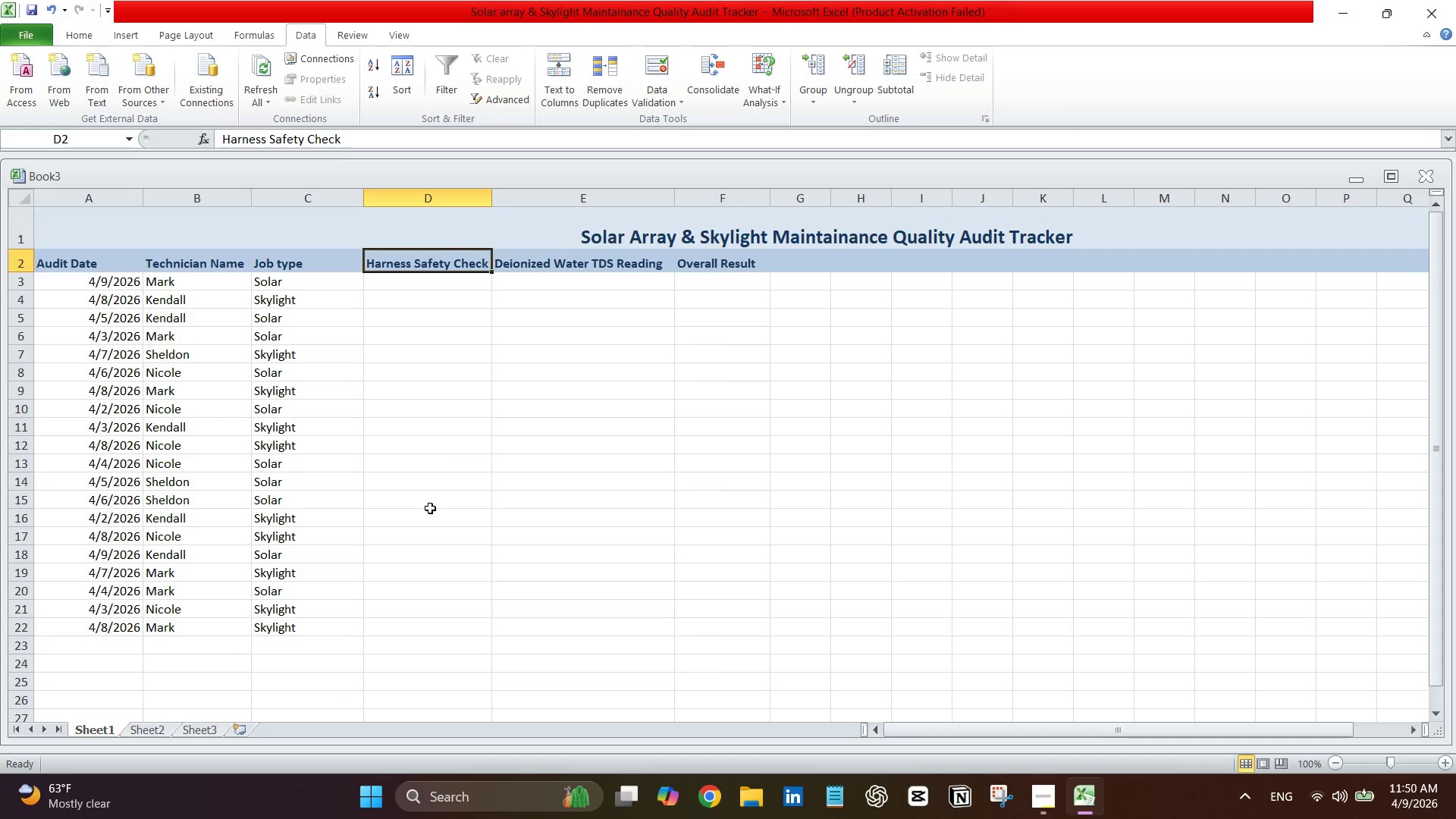 
wait(14.86)
 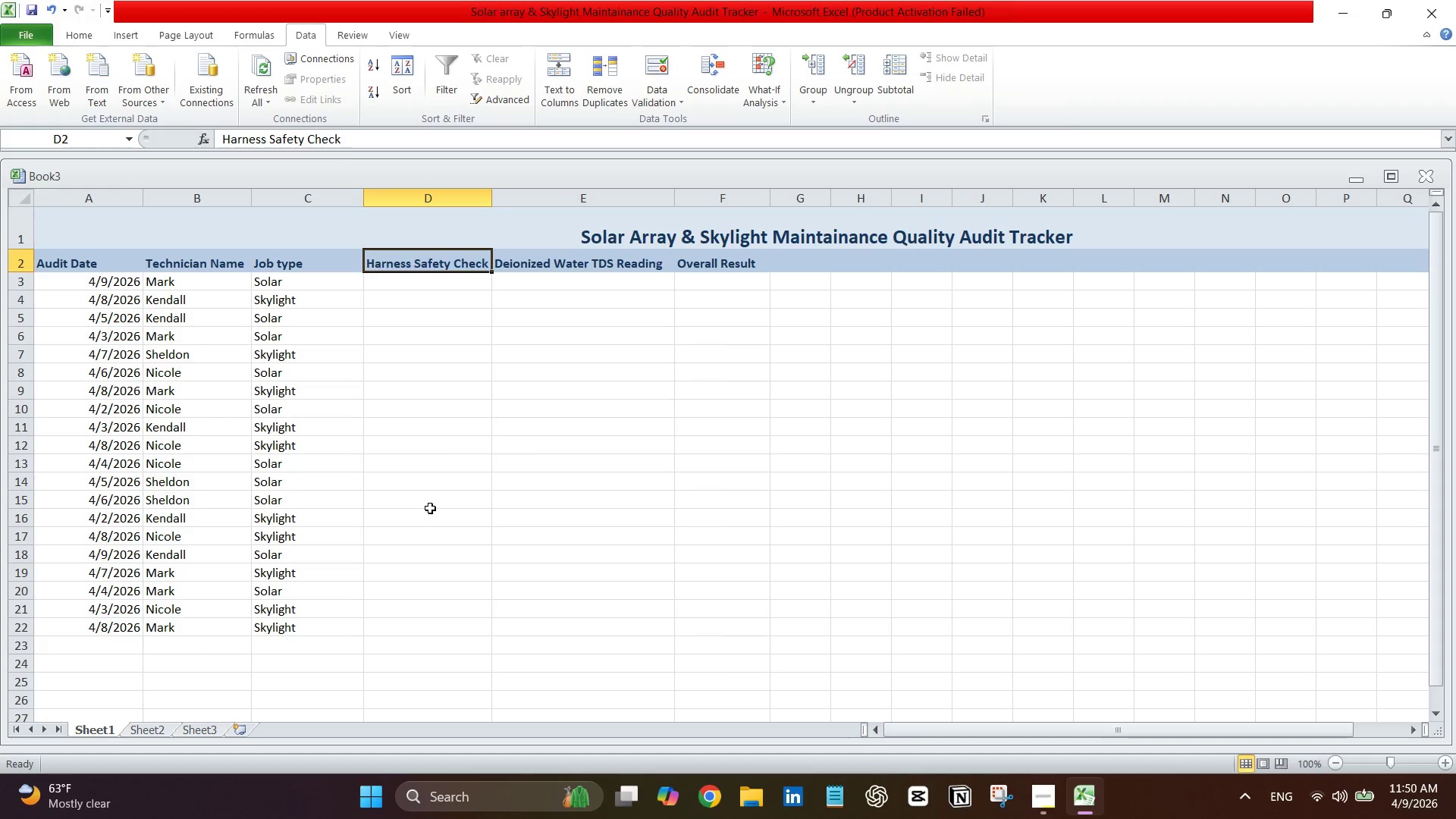 
left_click([228, 557])
 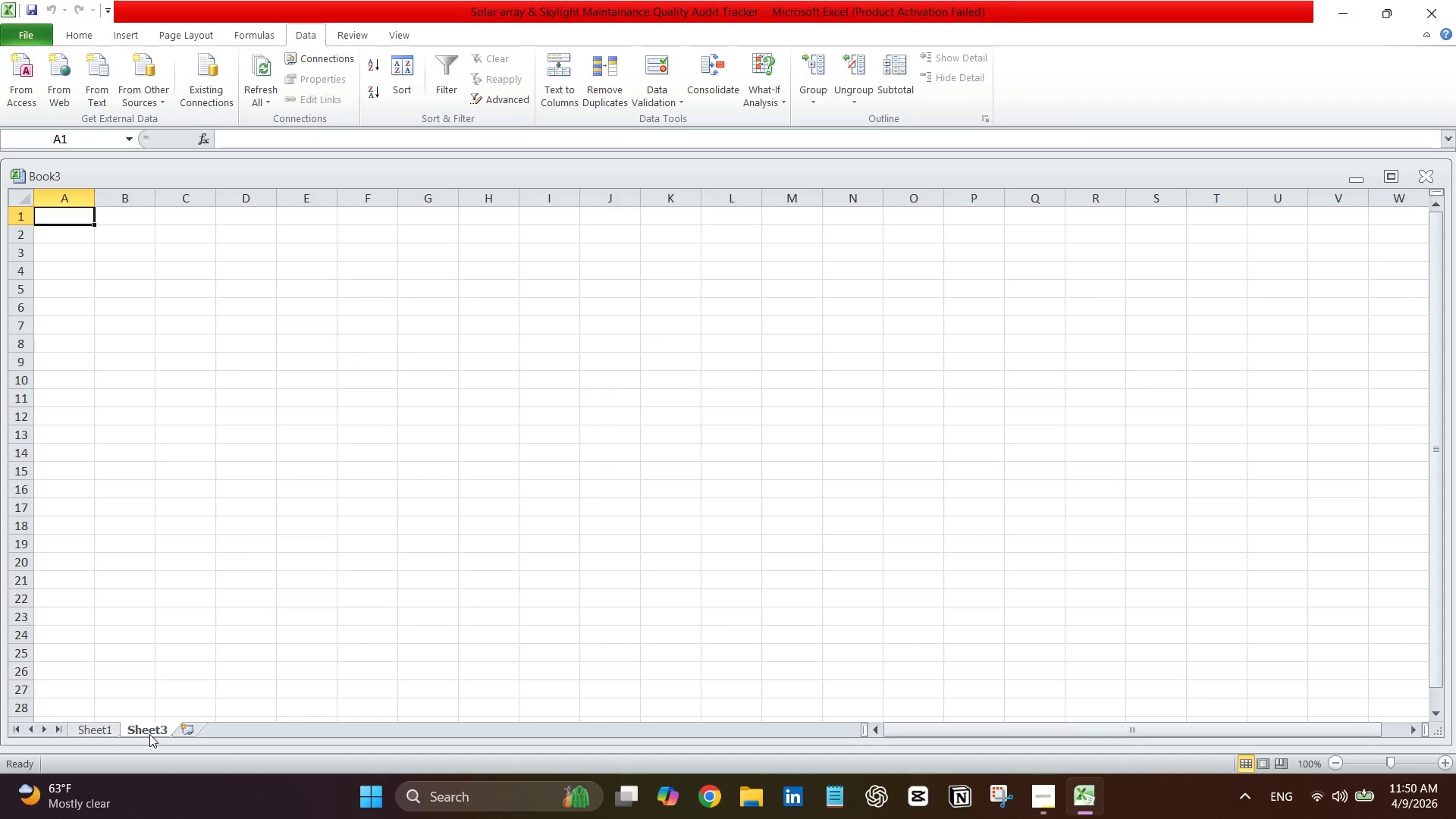 
right_click([149, 734])
 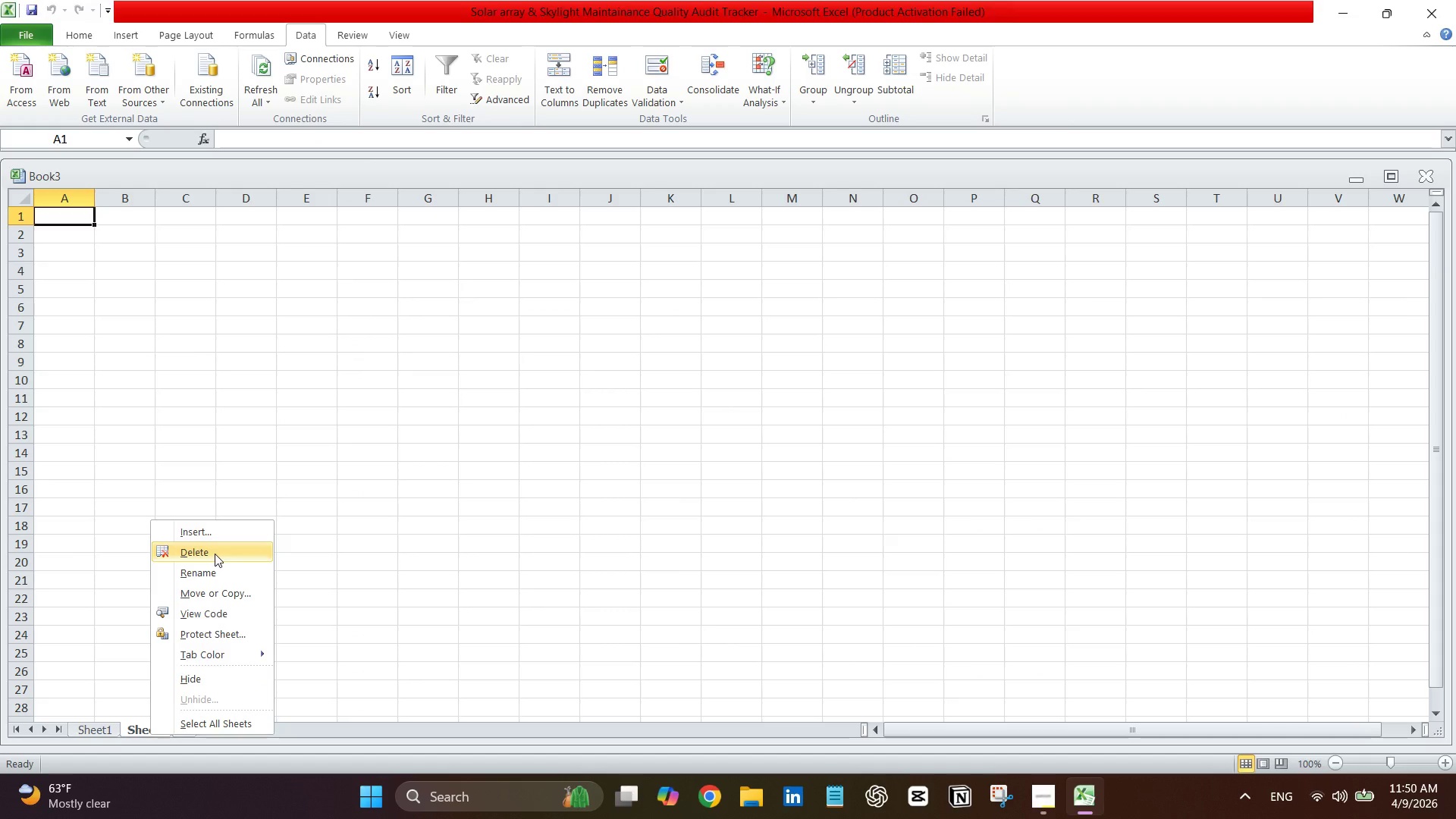 
left_click([215, 554])
 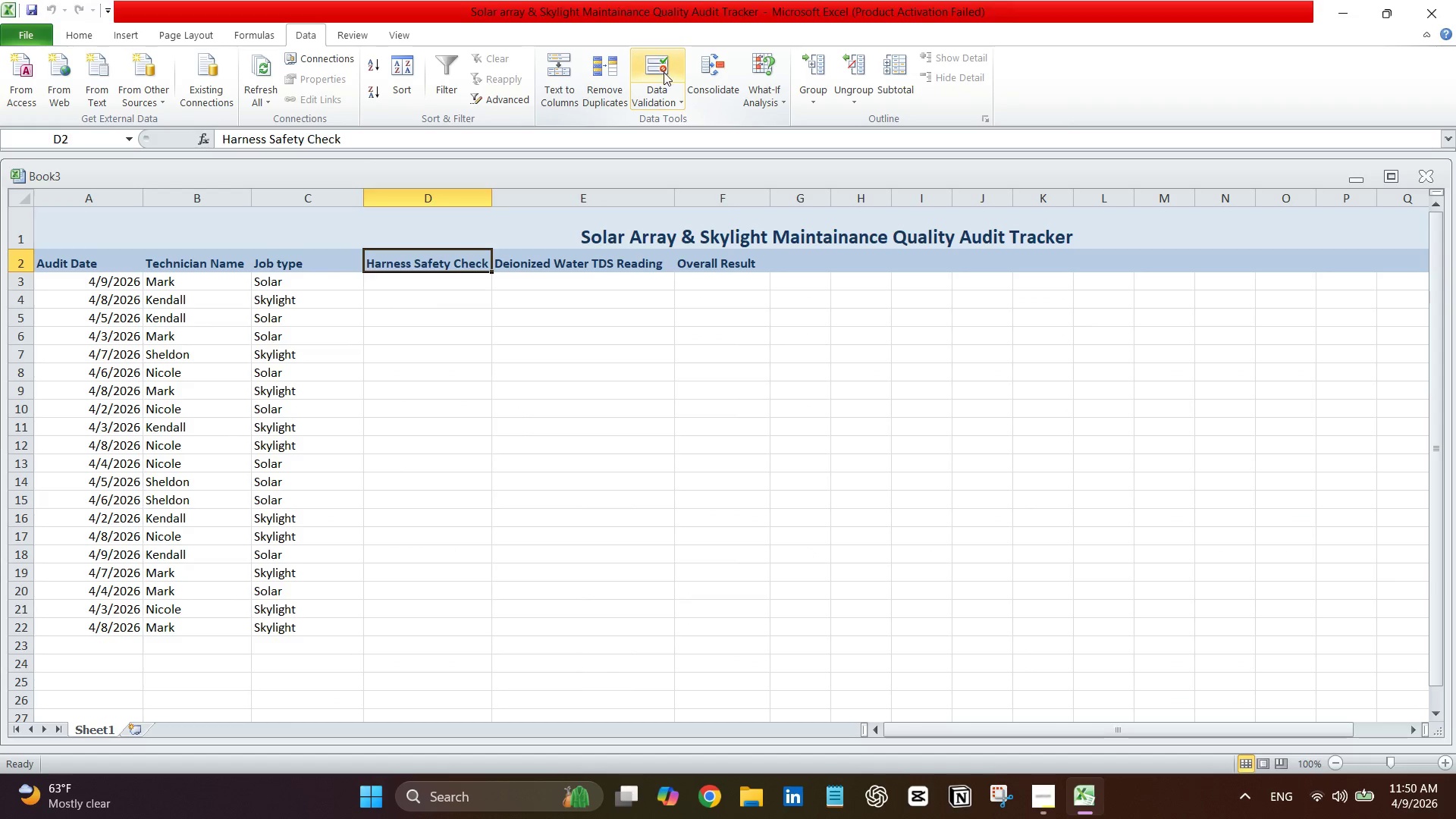 
left_click([664, 64])
 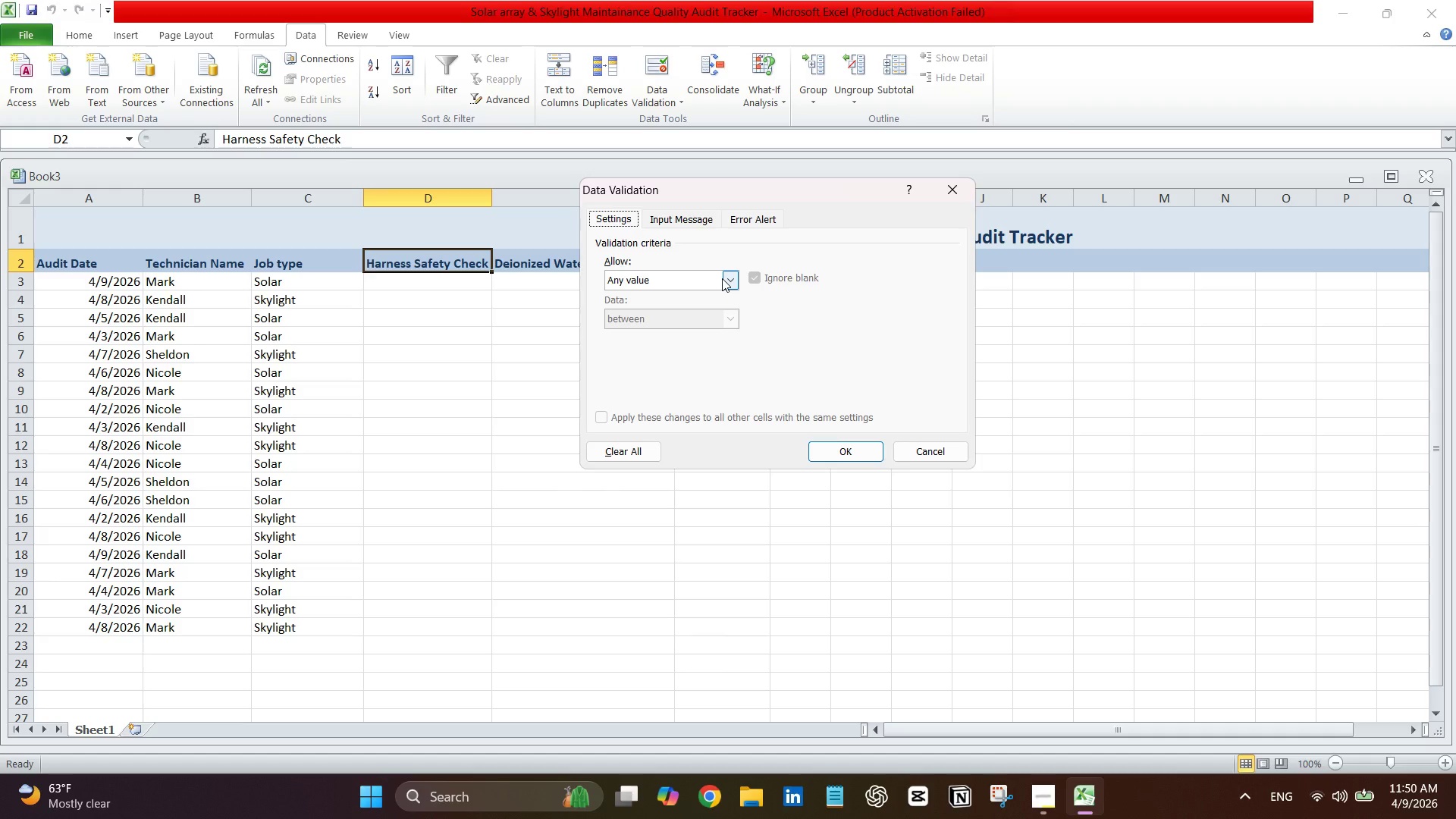 
left_click([724, 281])
 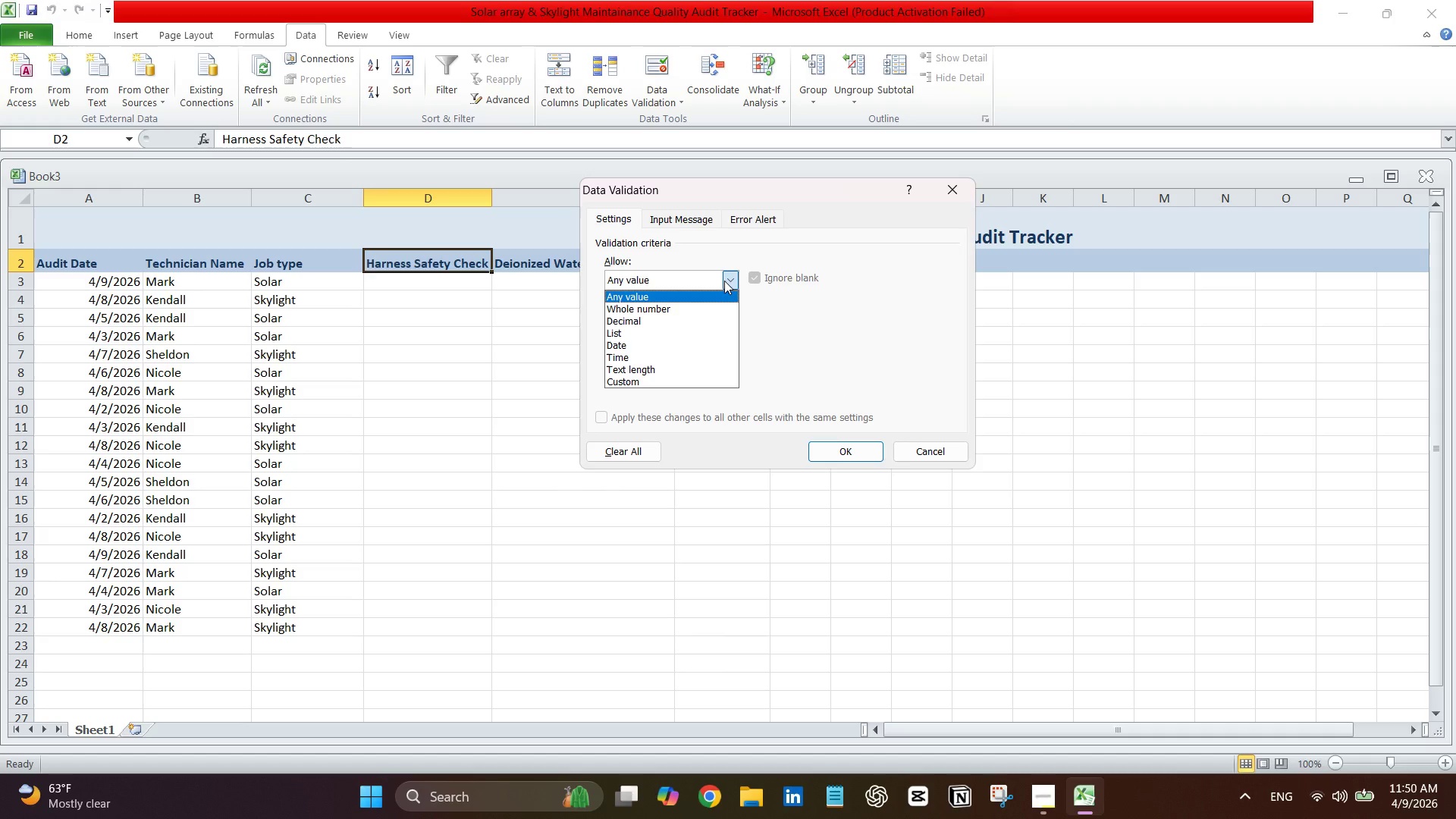 
scroll: coordinate [724, 281], scroll_direction: up, amount: 1.0
 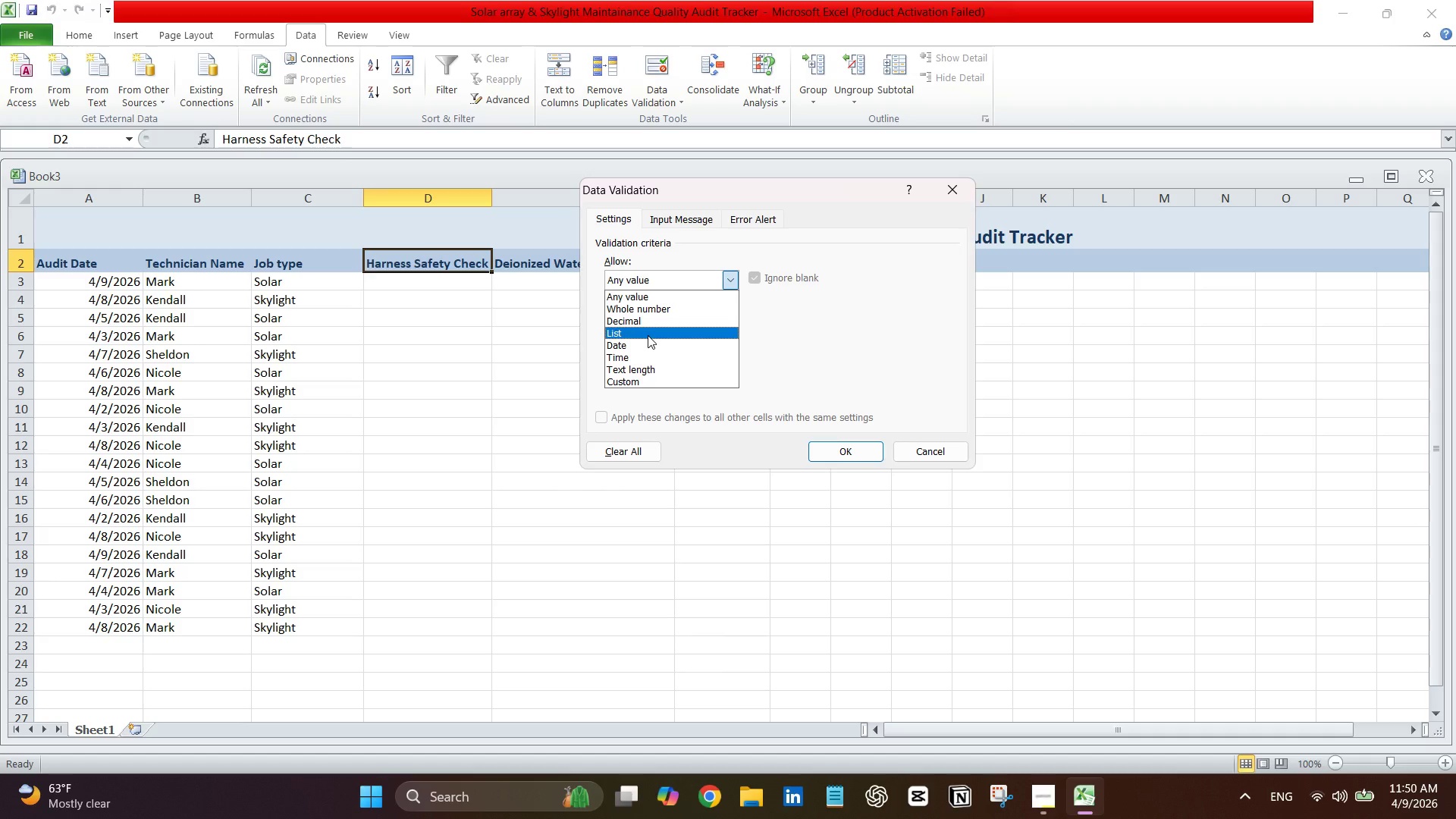 
left_click([648, 335])
 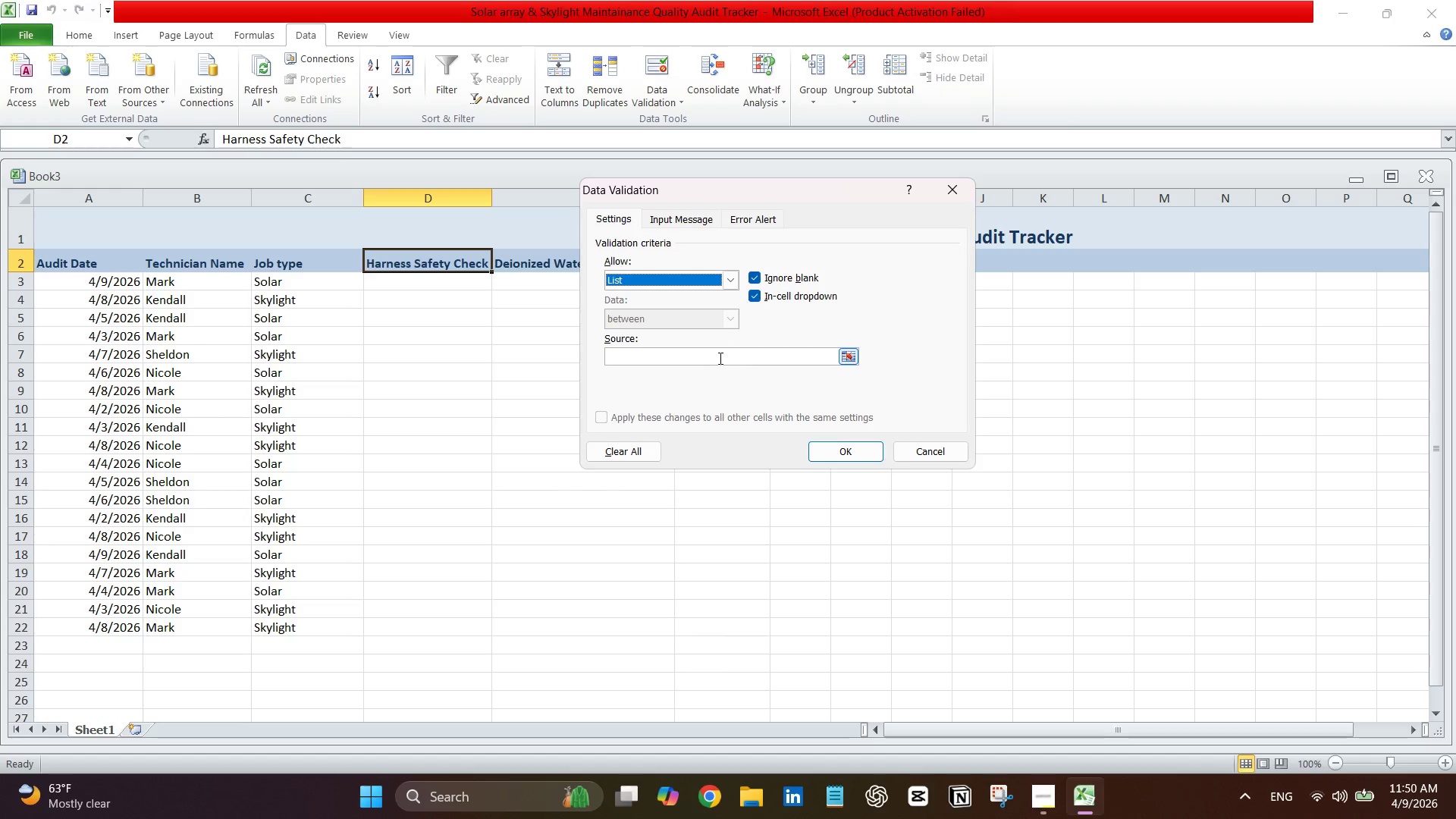 
left_click([686, 358])
 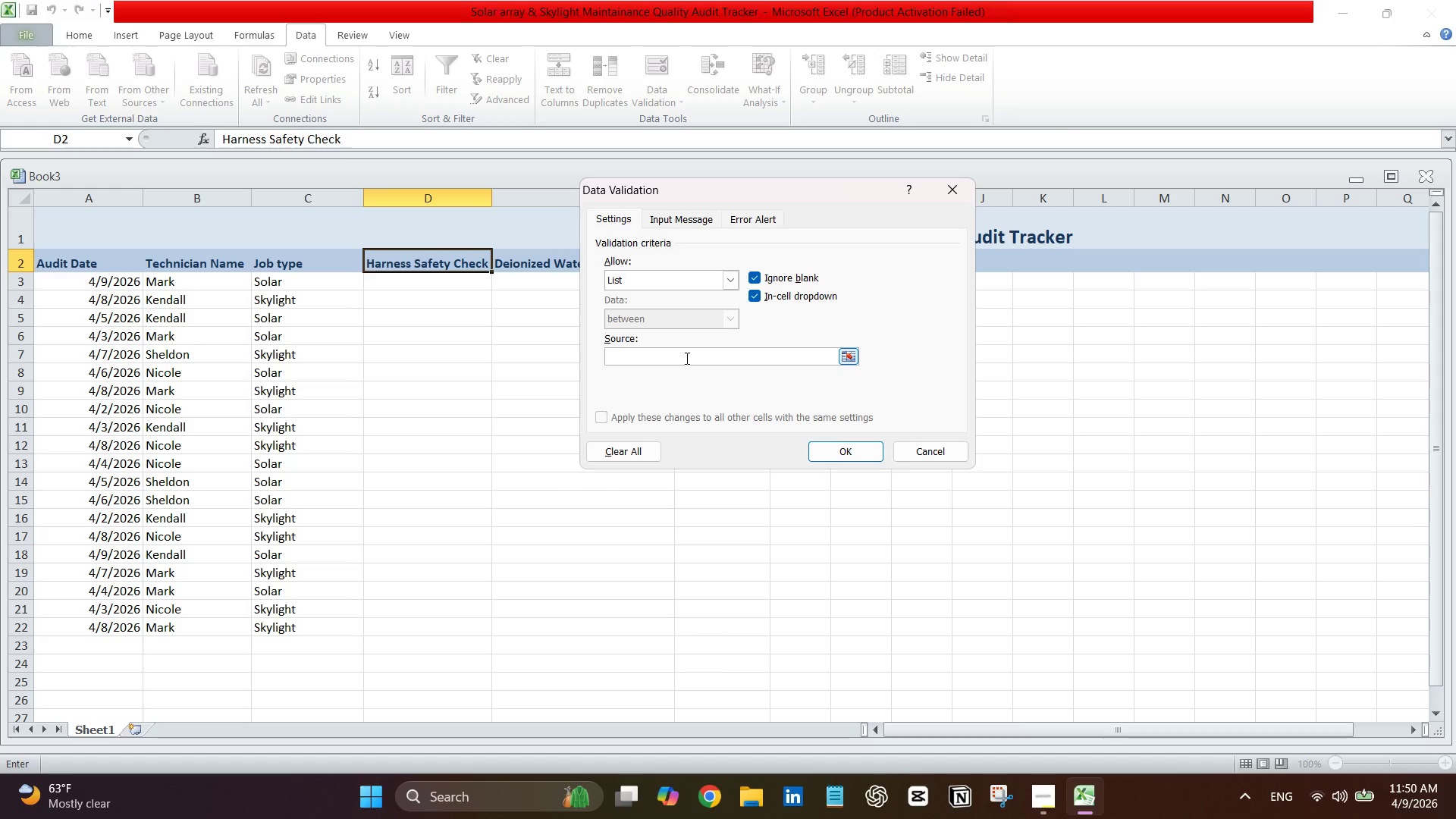 
wait(5.92)
 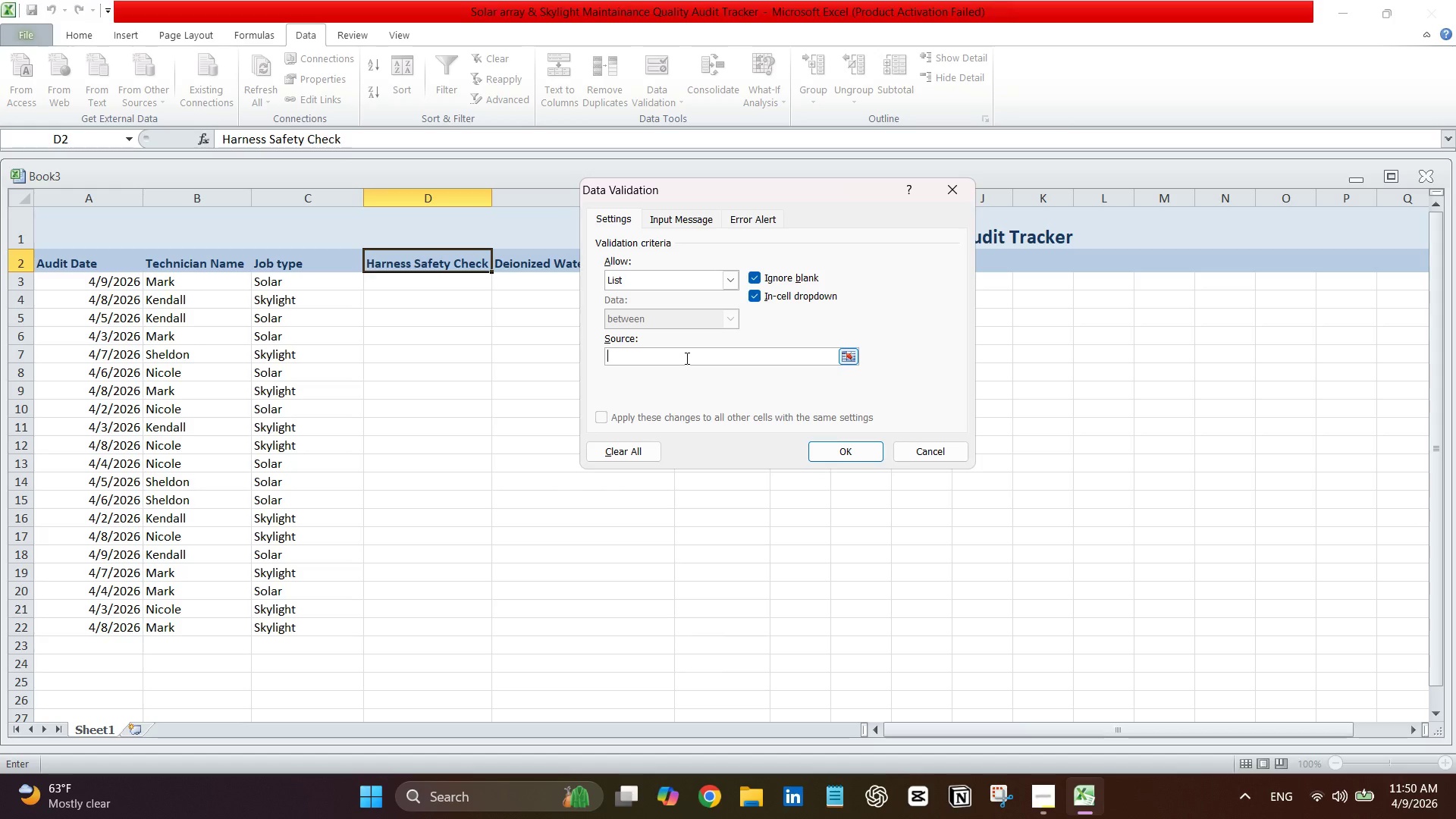 
type(Pass,Fail)
 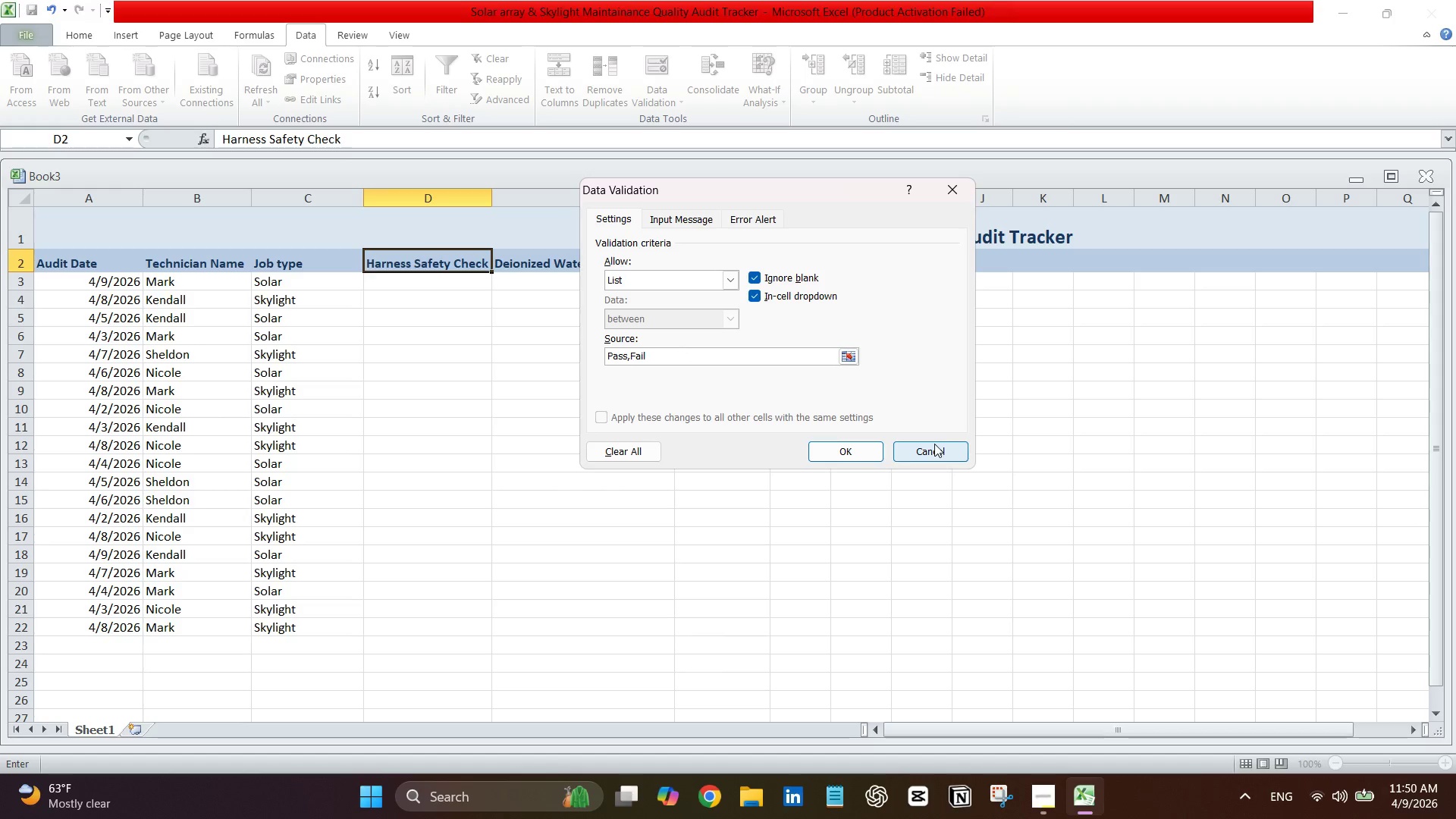 
left_click([934, 450])
 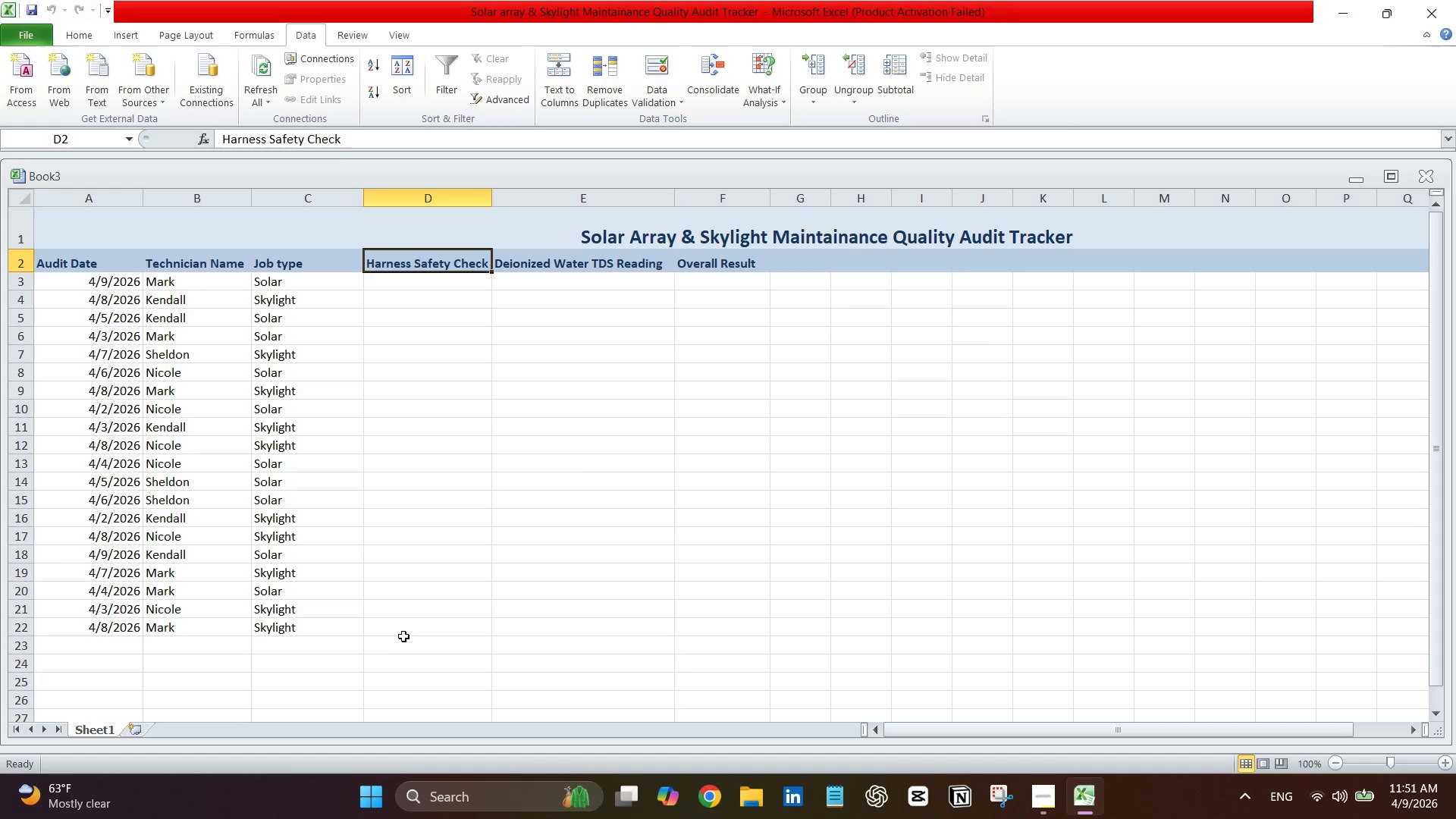 
left_click_drag(start_coordinate=[410, 626], to_coordinate=[414, 286])
 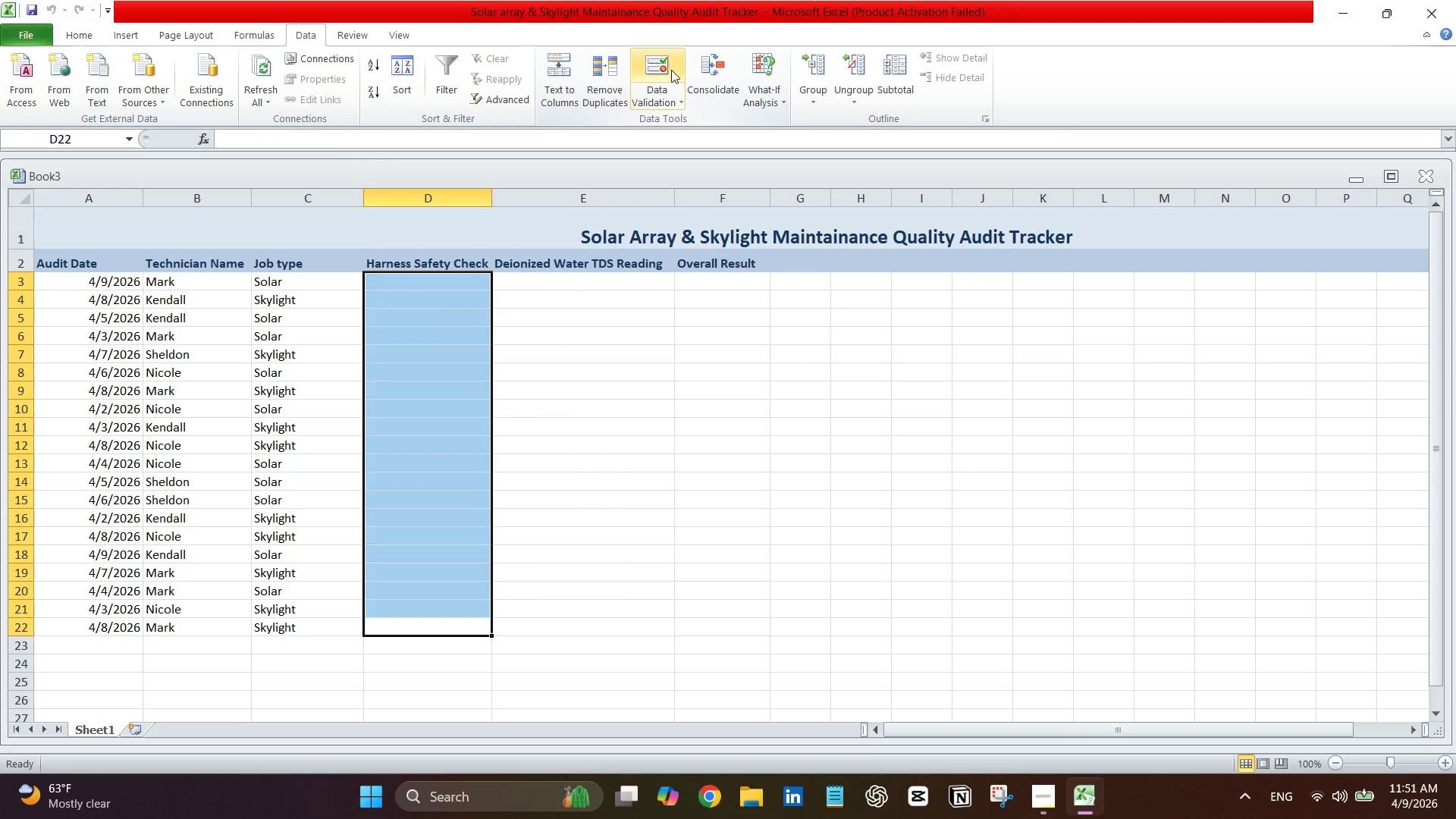 
left_click([673, 69])
 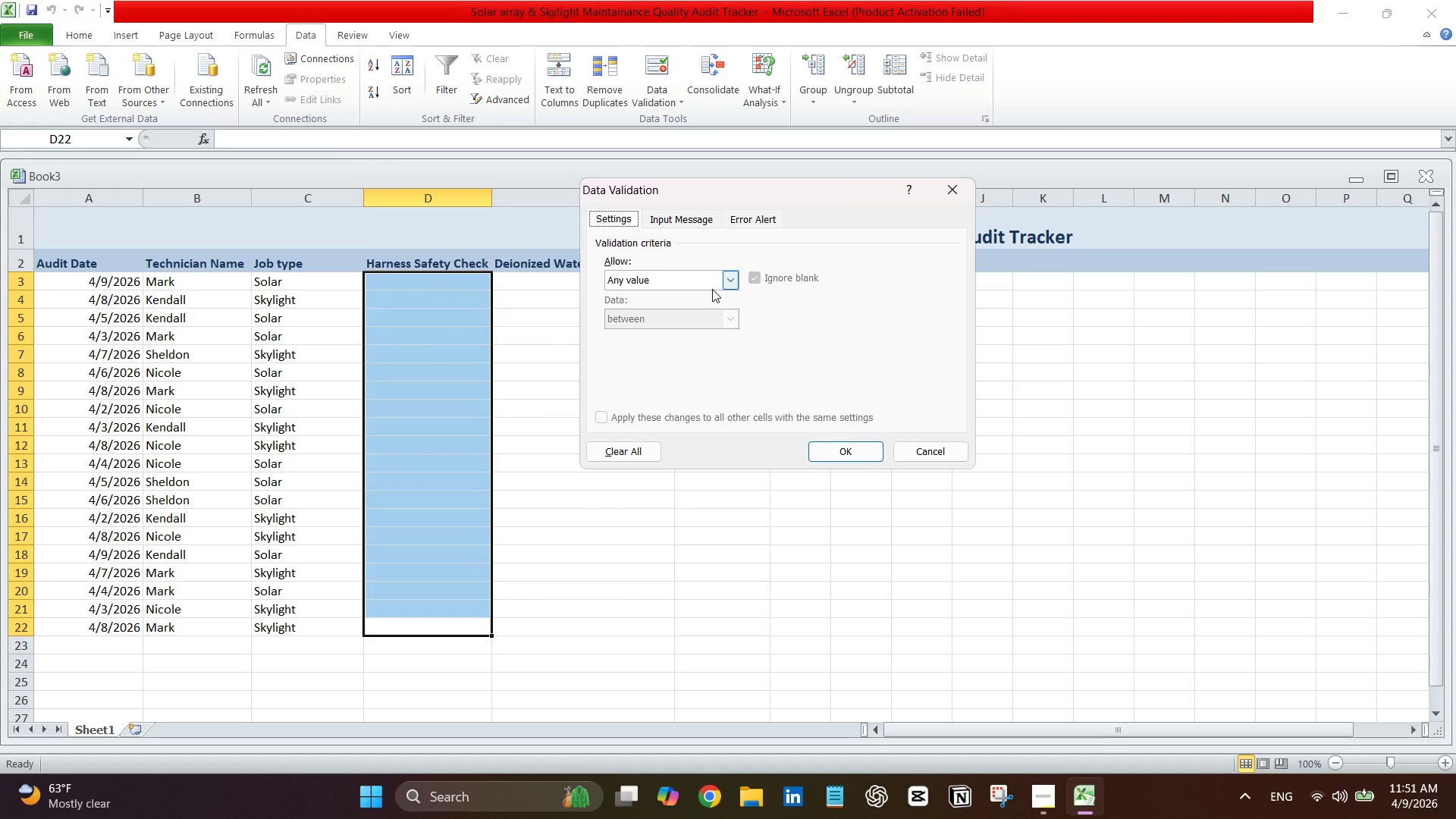 
left_click([726, 277])
 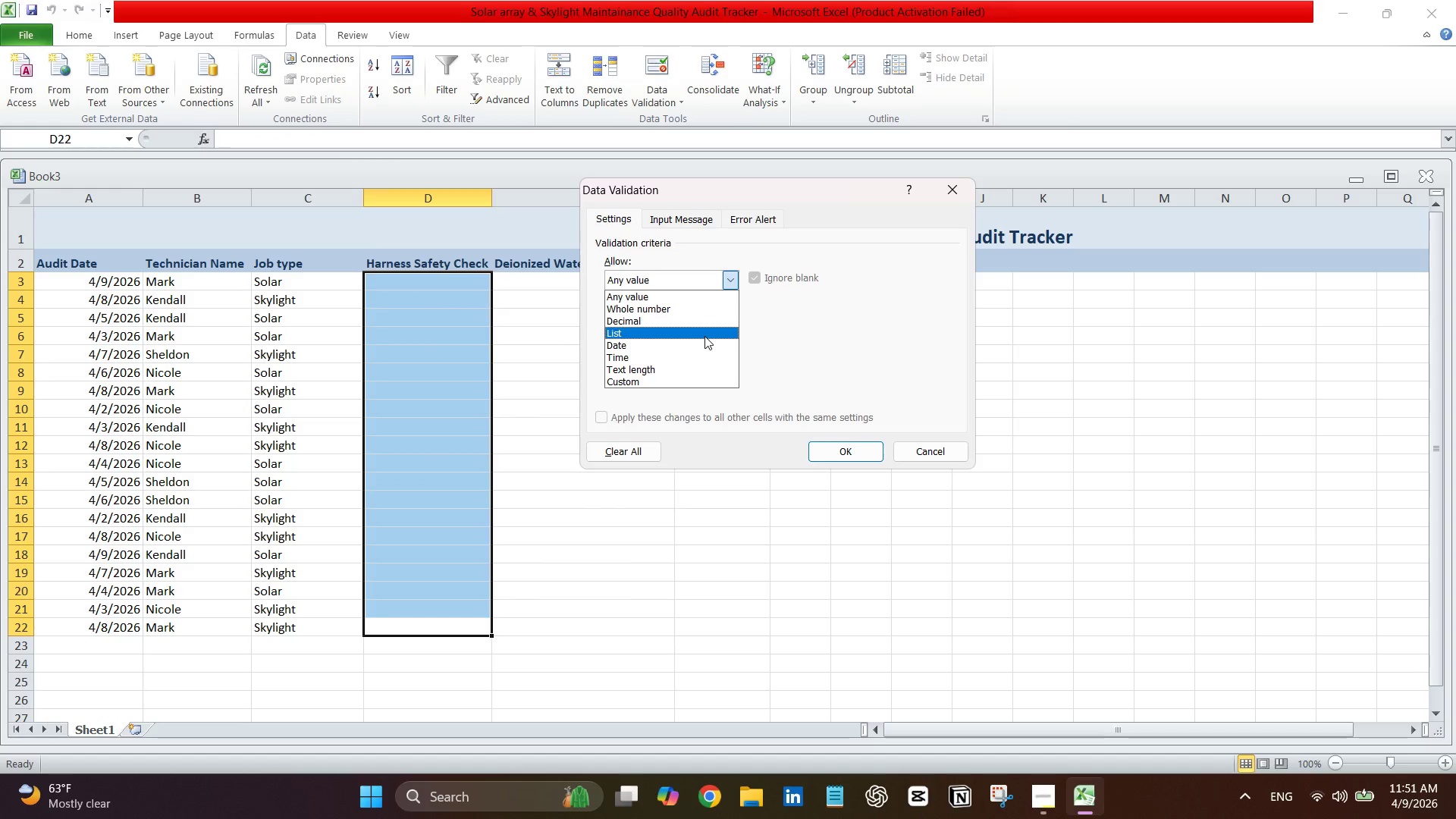 
left_click([704, 336])
 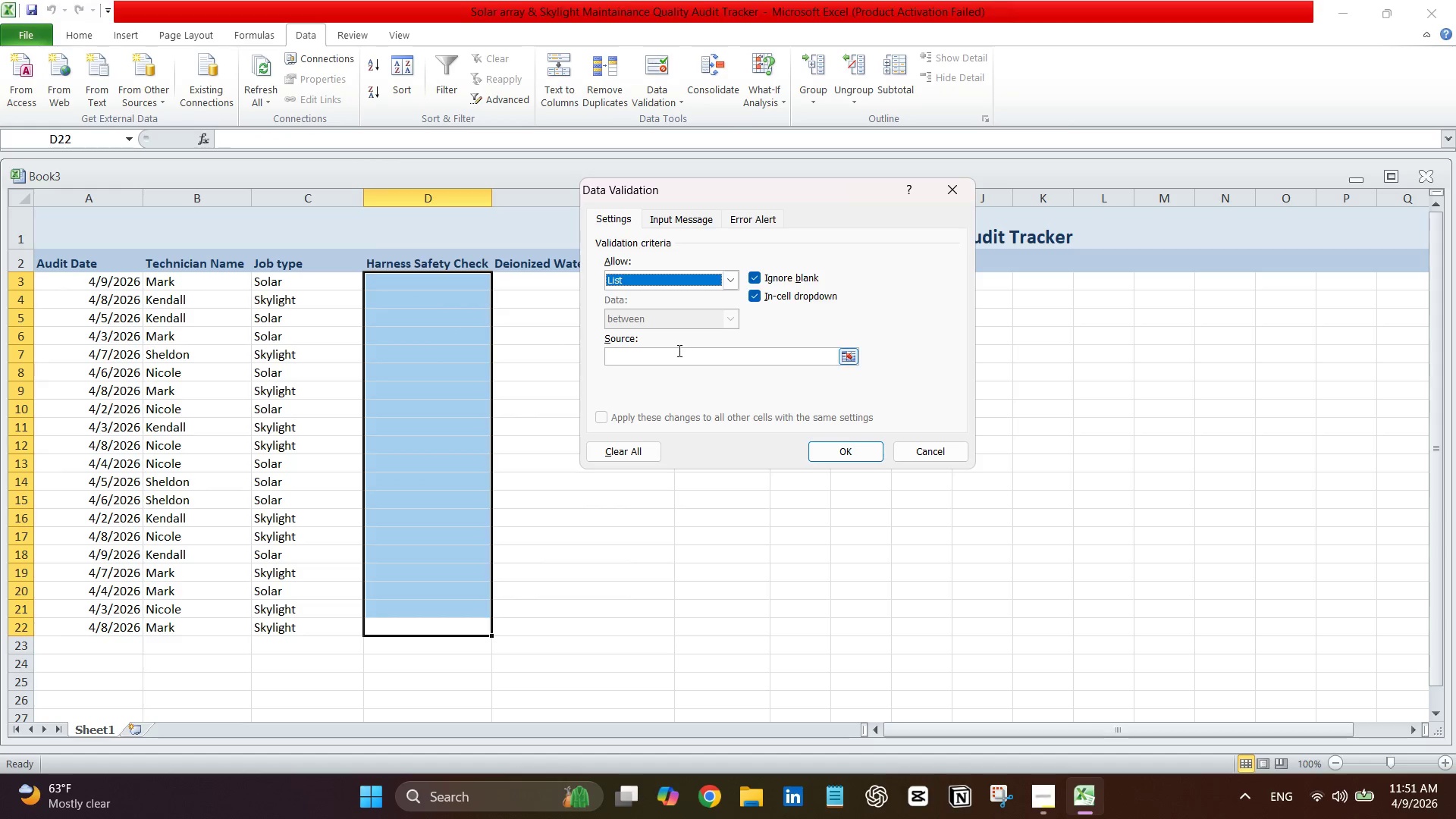 
left_click([676, 352])
 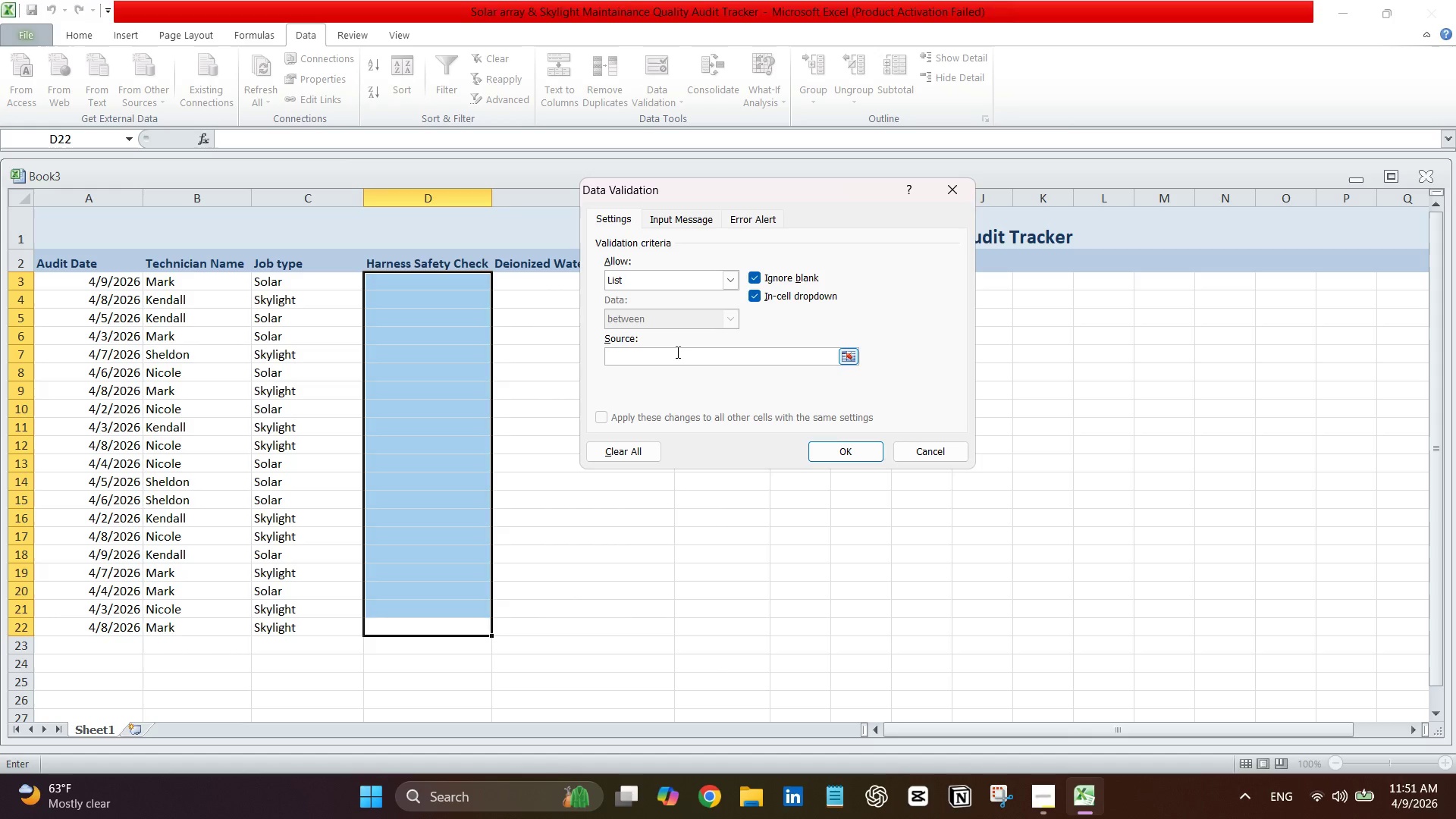 
type(Pass,Fail)
 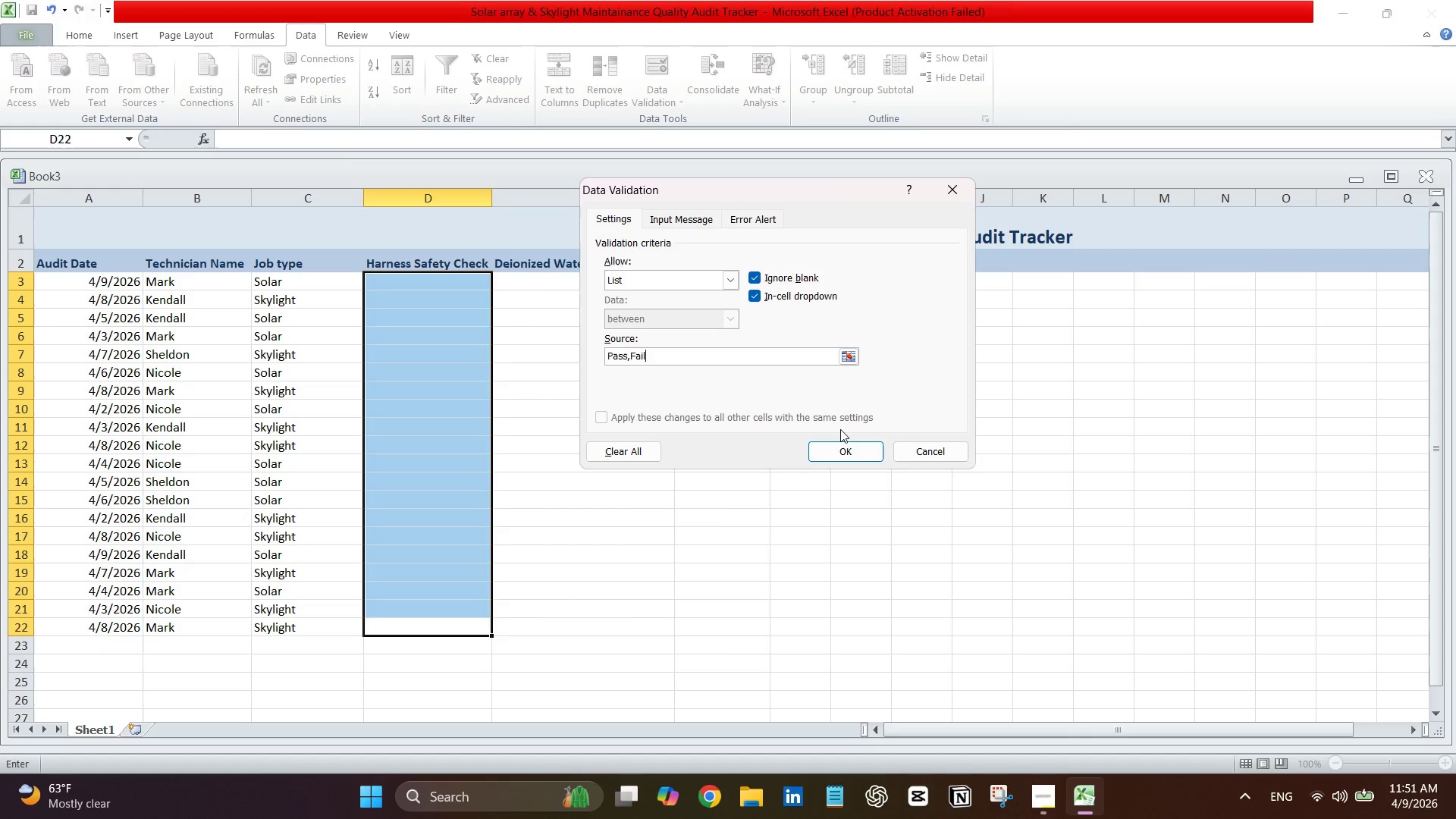 
left_click([840, 452])
 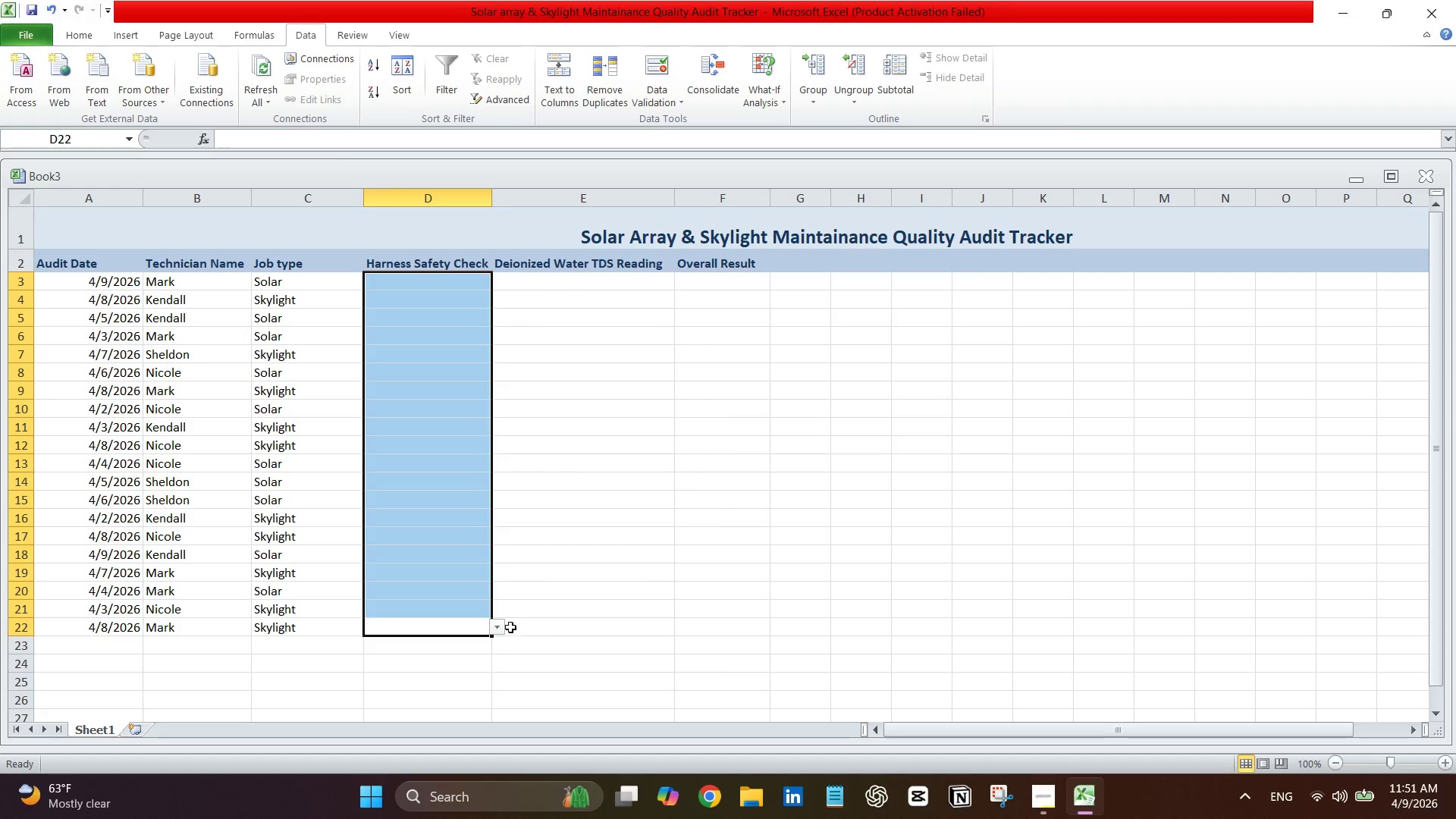 
left_click([497, 631])
 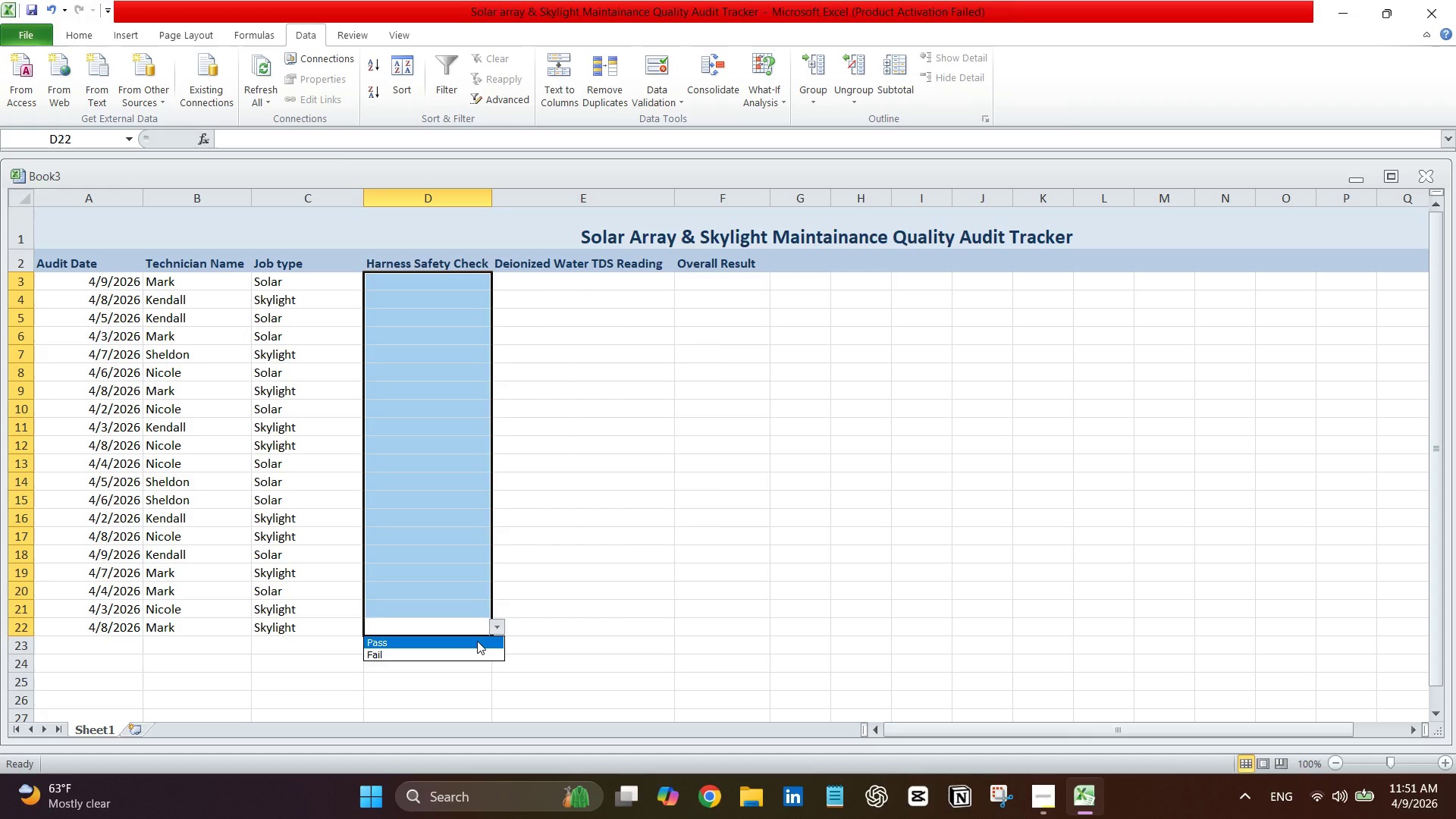 
left_click([477, 641])
 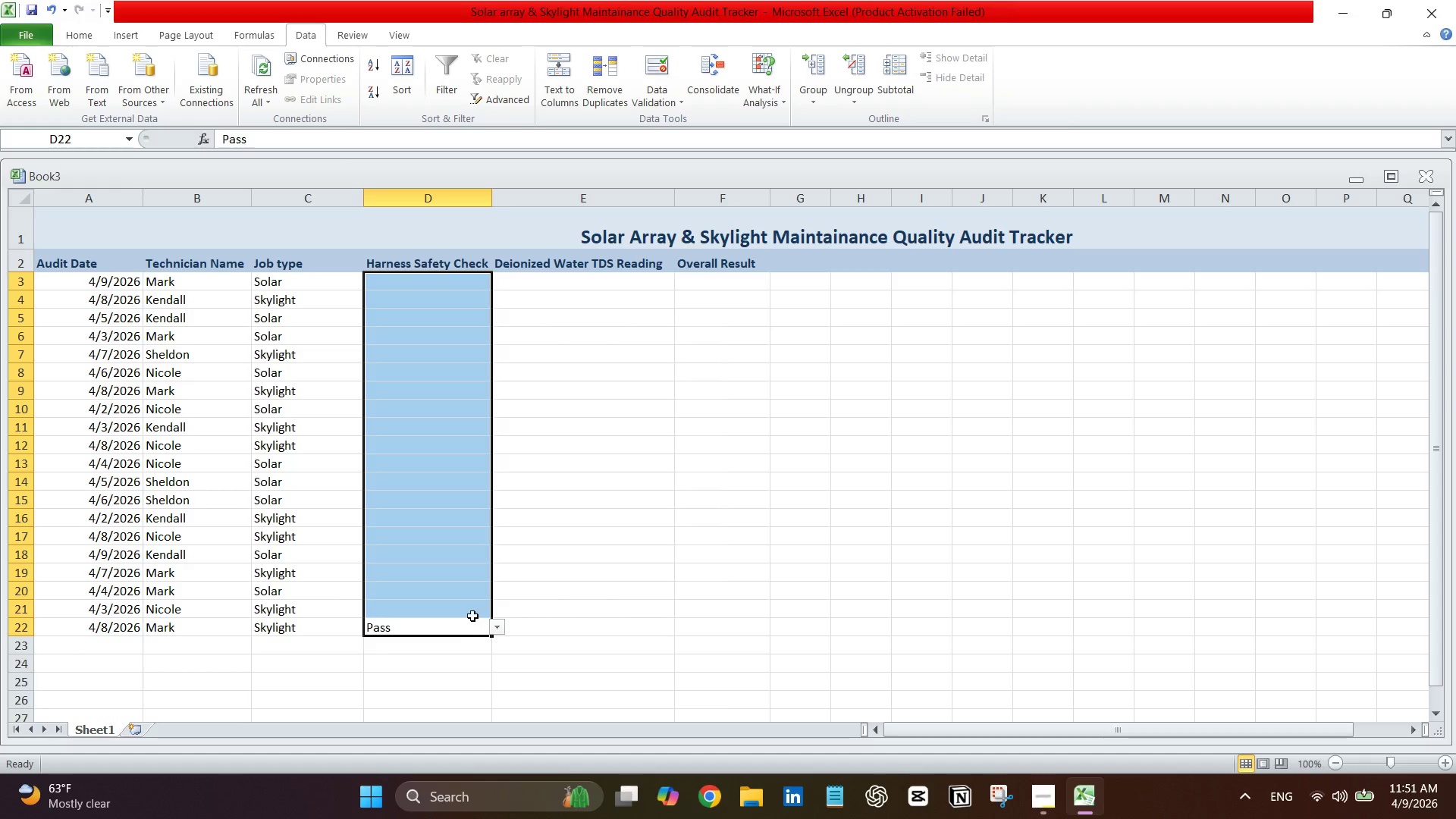 
left_click([472, 616])
 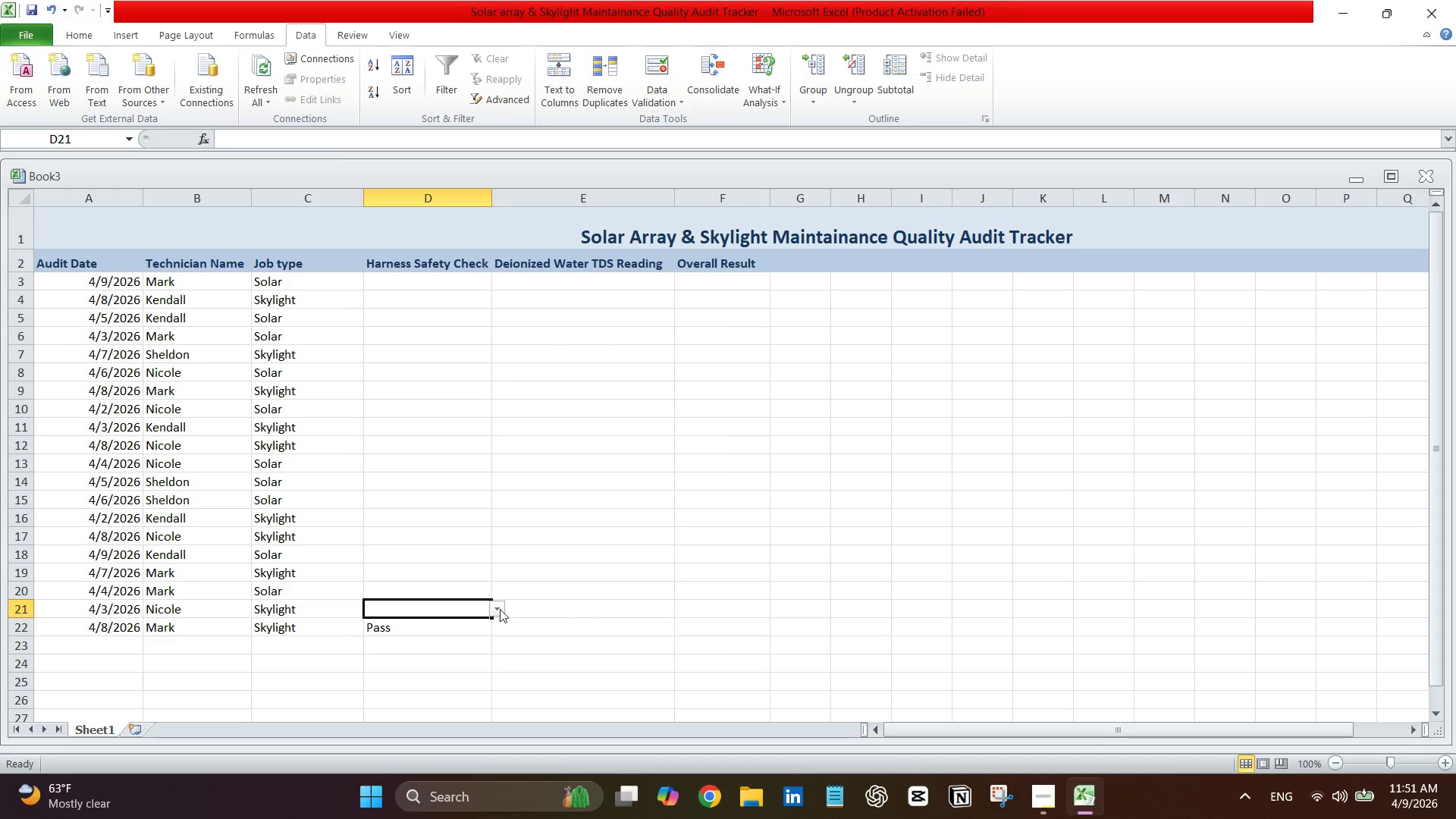 
left_click([500, 609])
 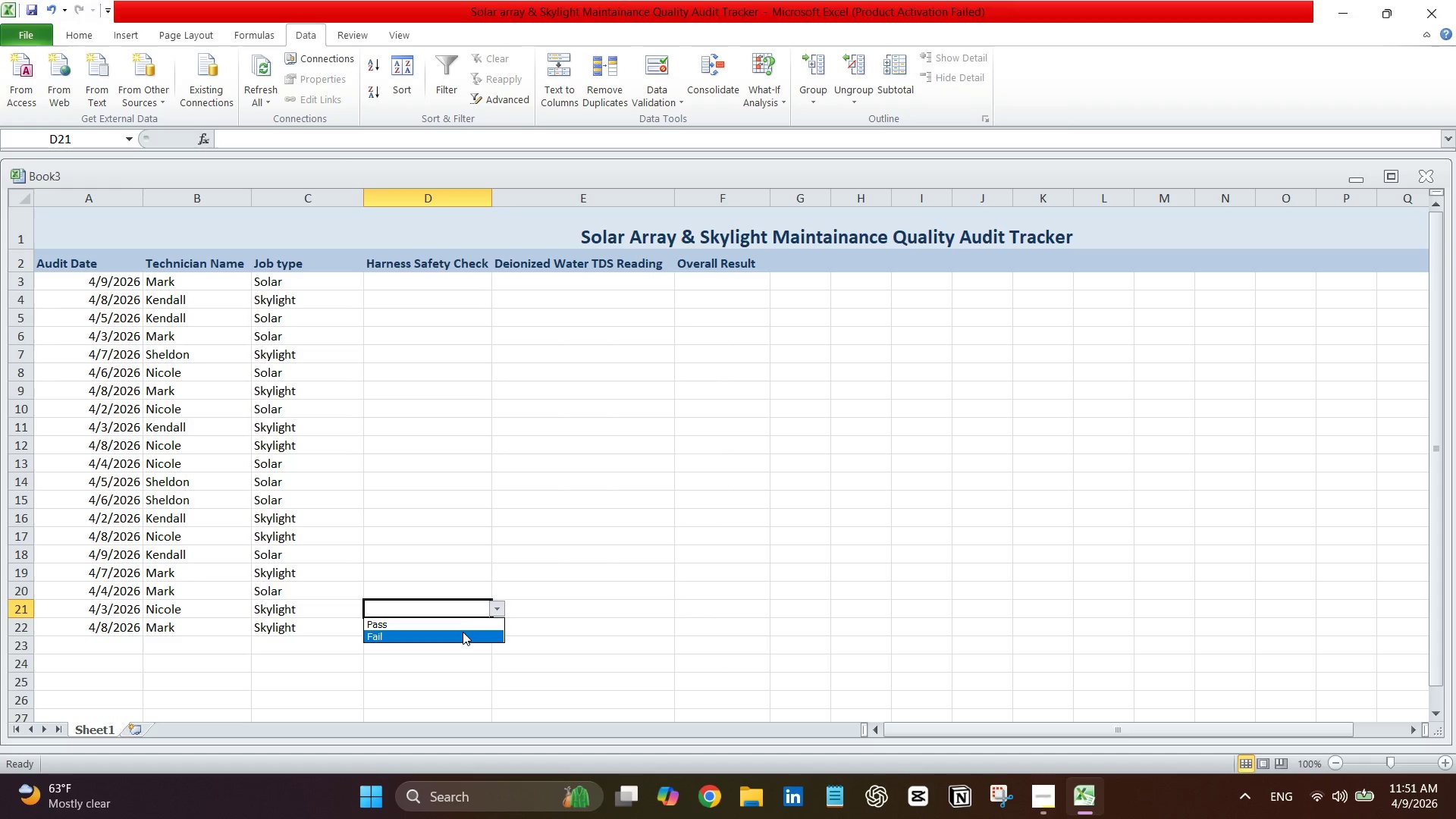 
left_click([463, 632])
 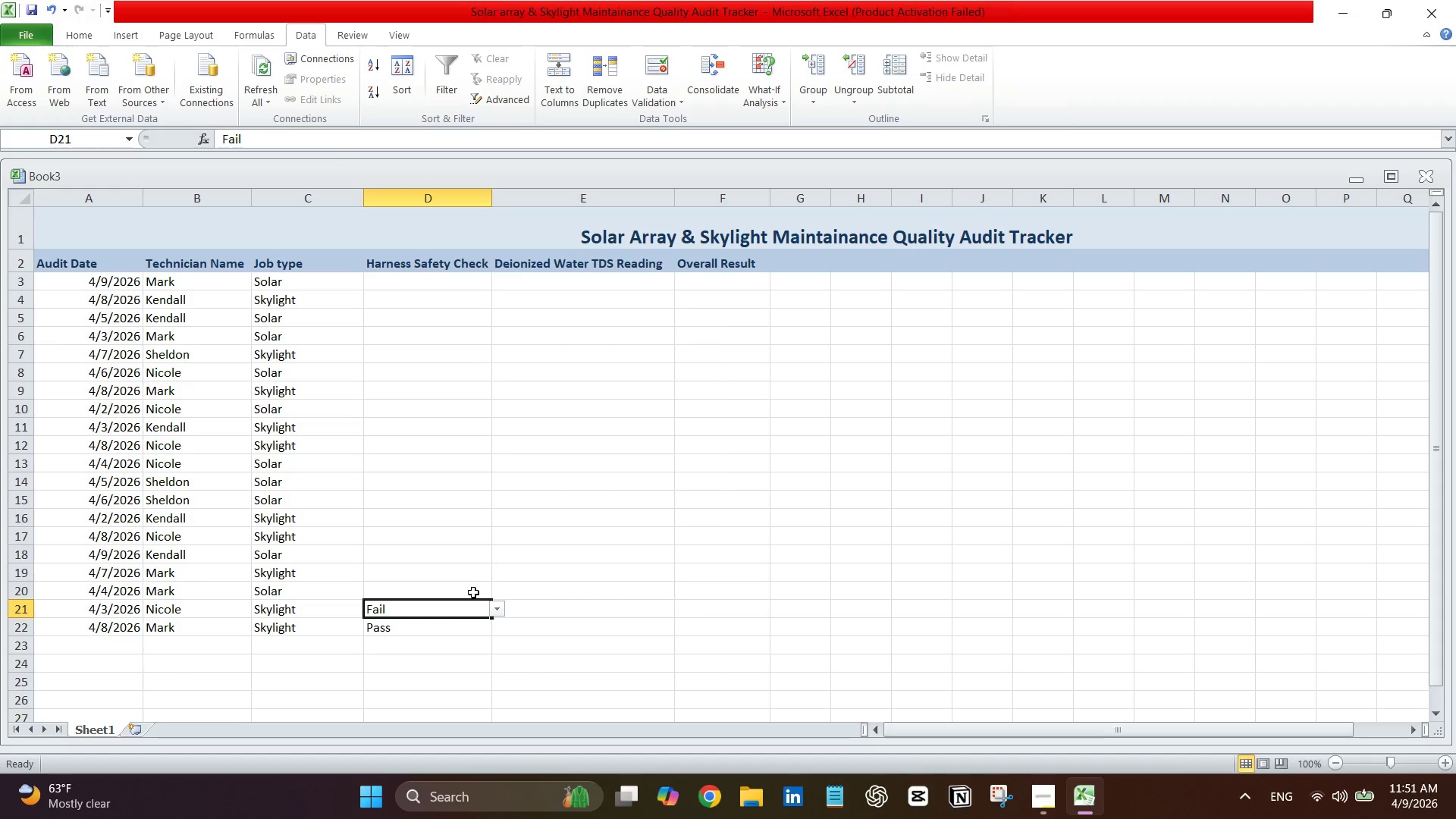 
left_click([473, 592])
 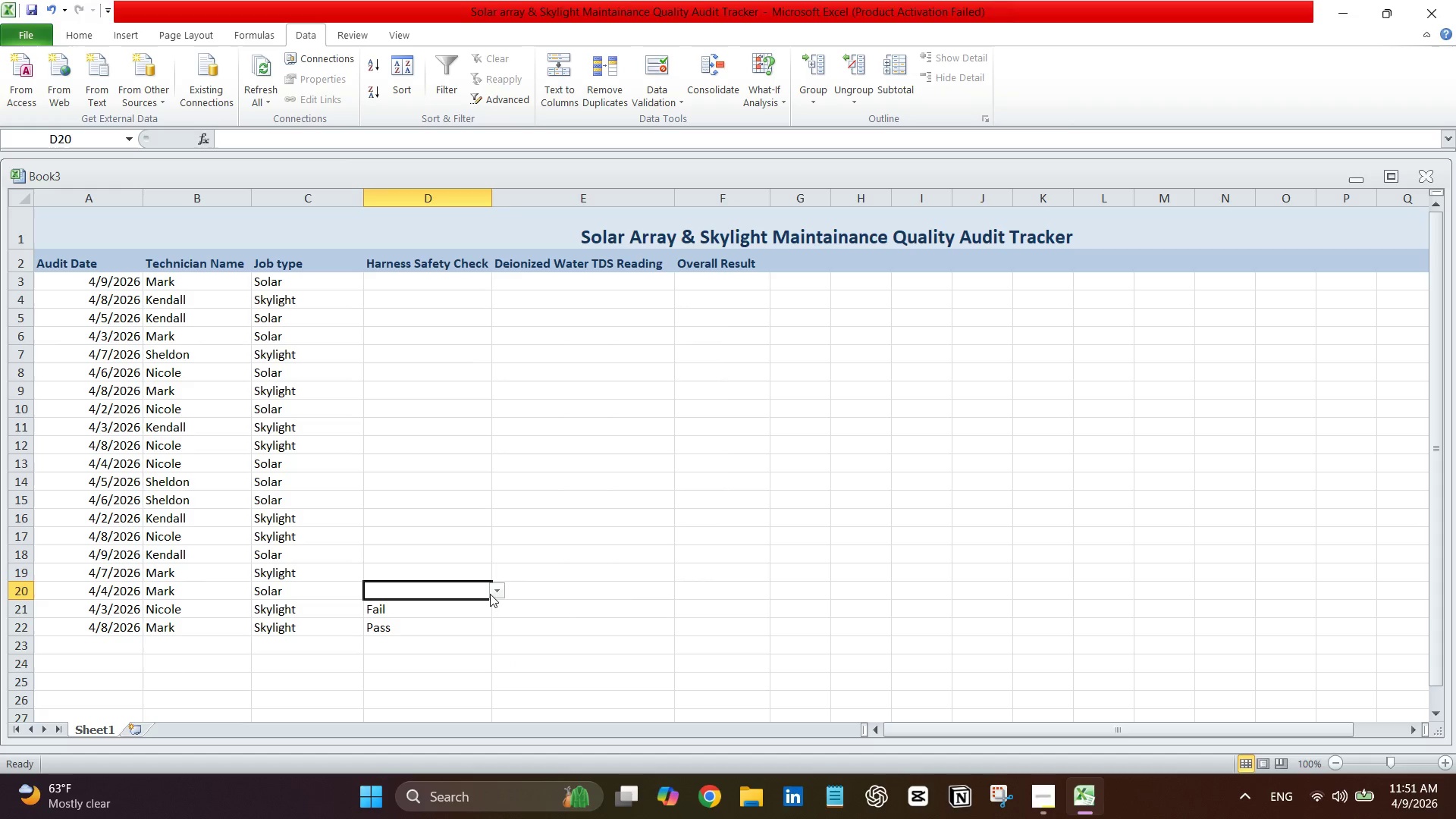 
left_click([487, 594])
 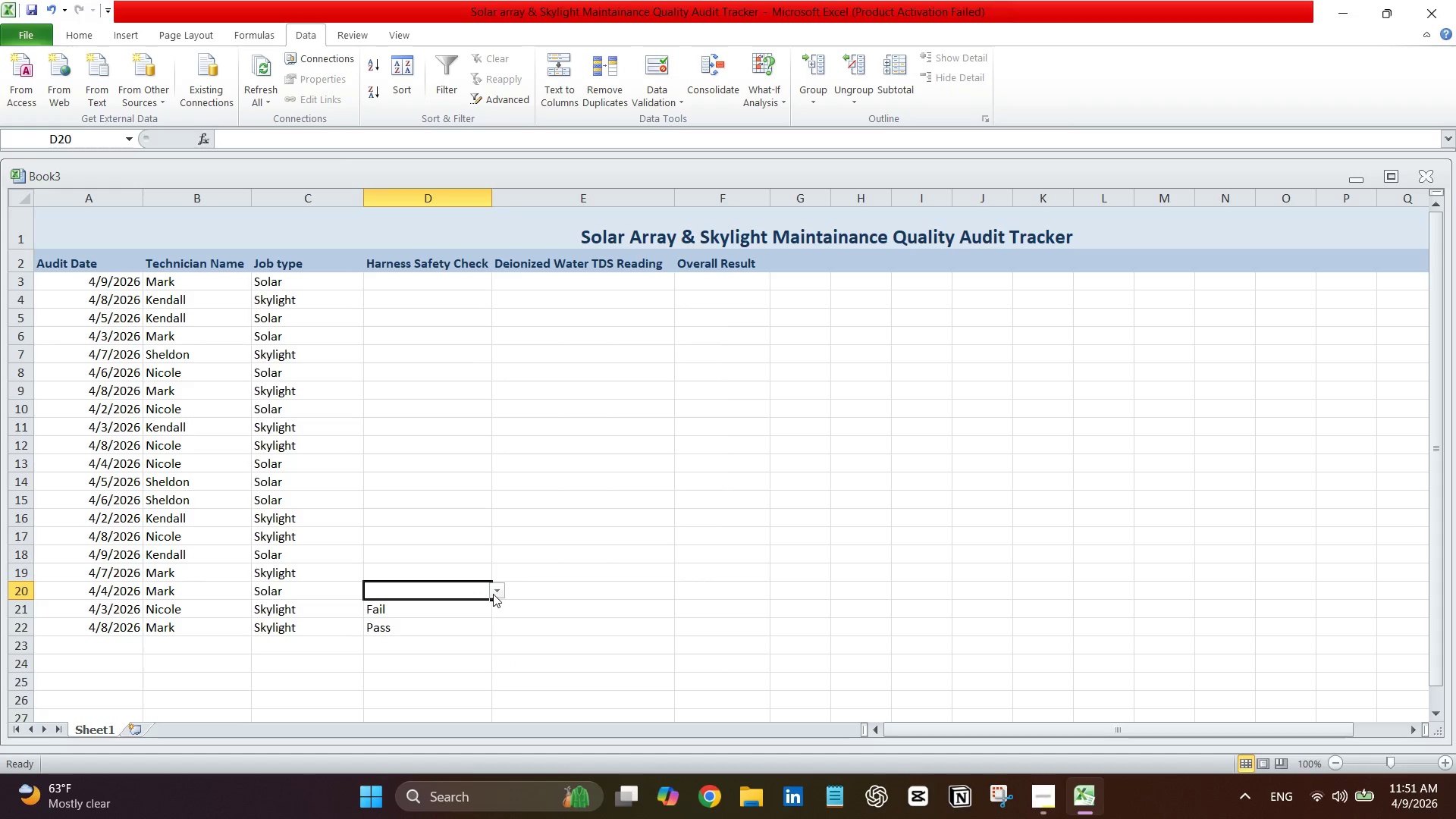 
left_click([495, 594])
 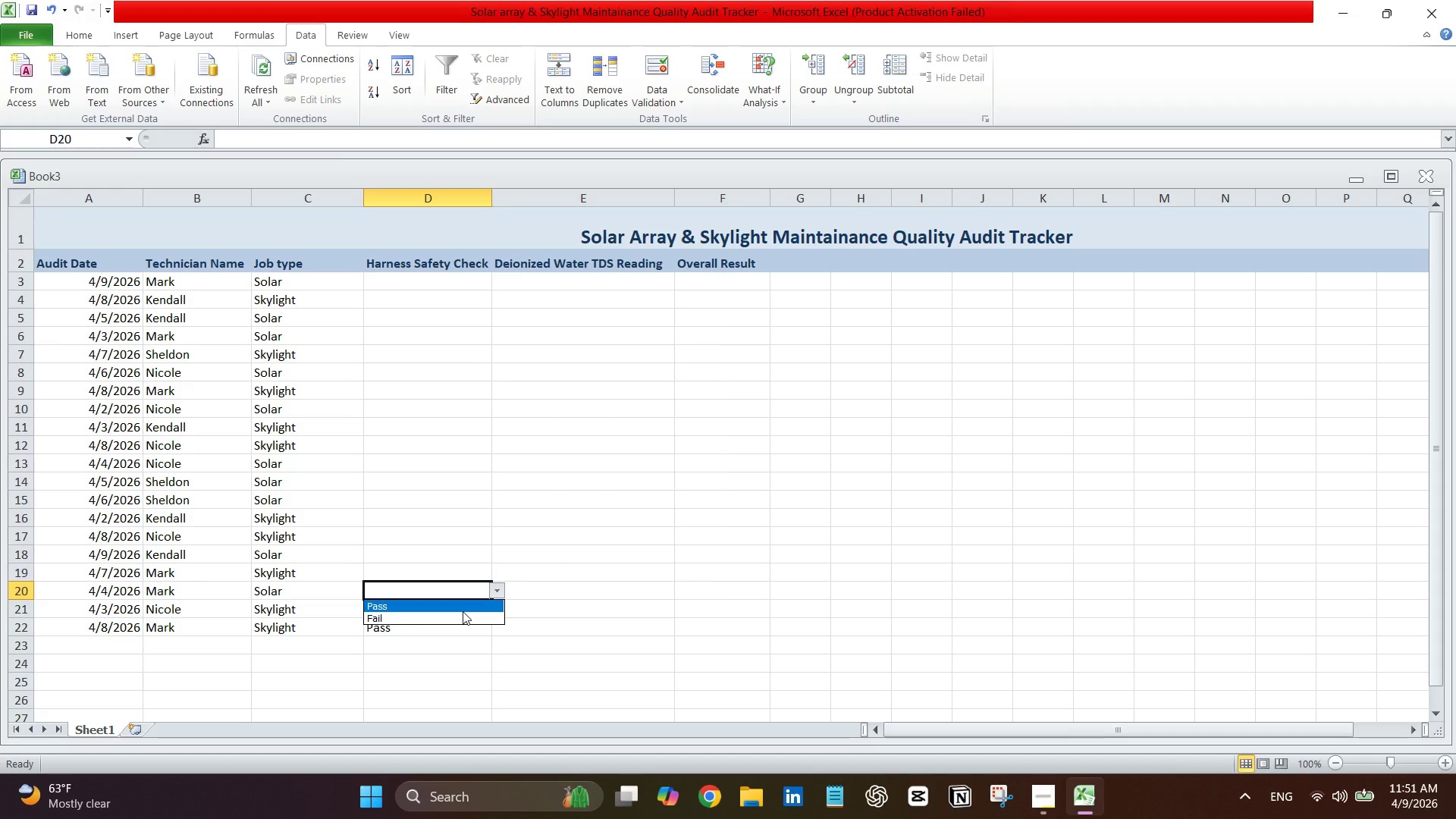 
left_click([463, 611])
 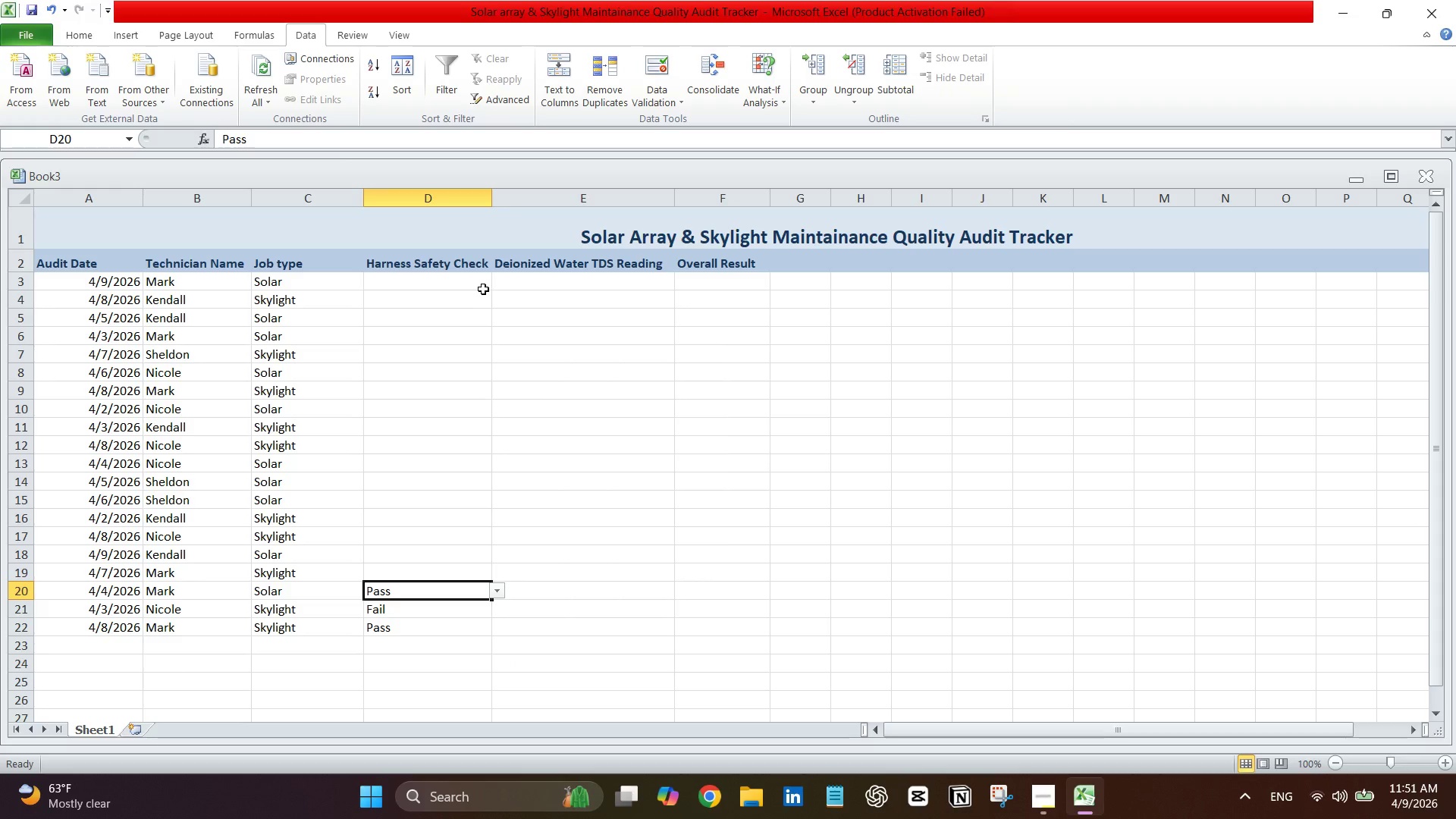 
left_click([479, 283])
 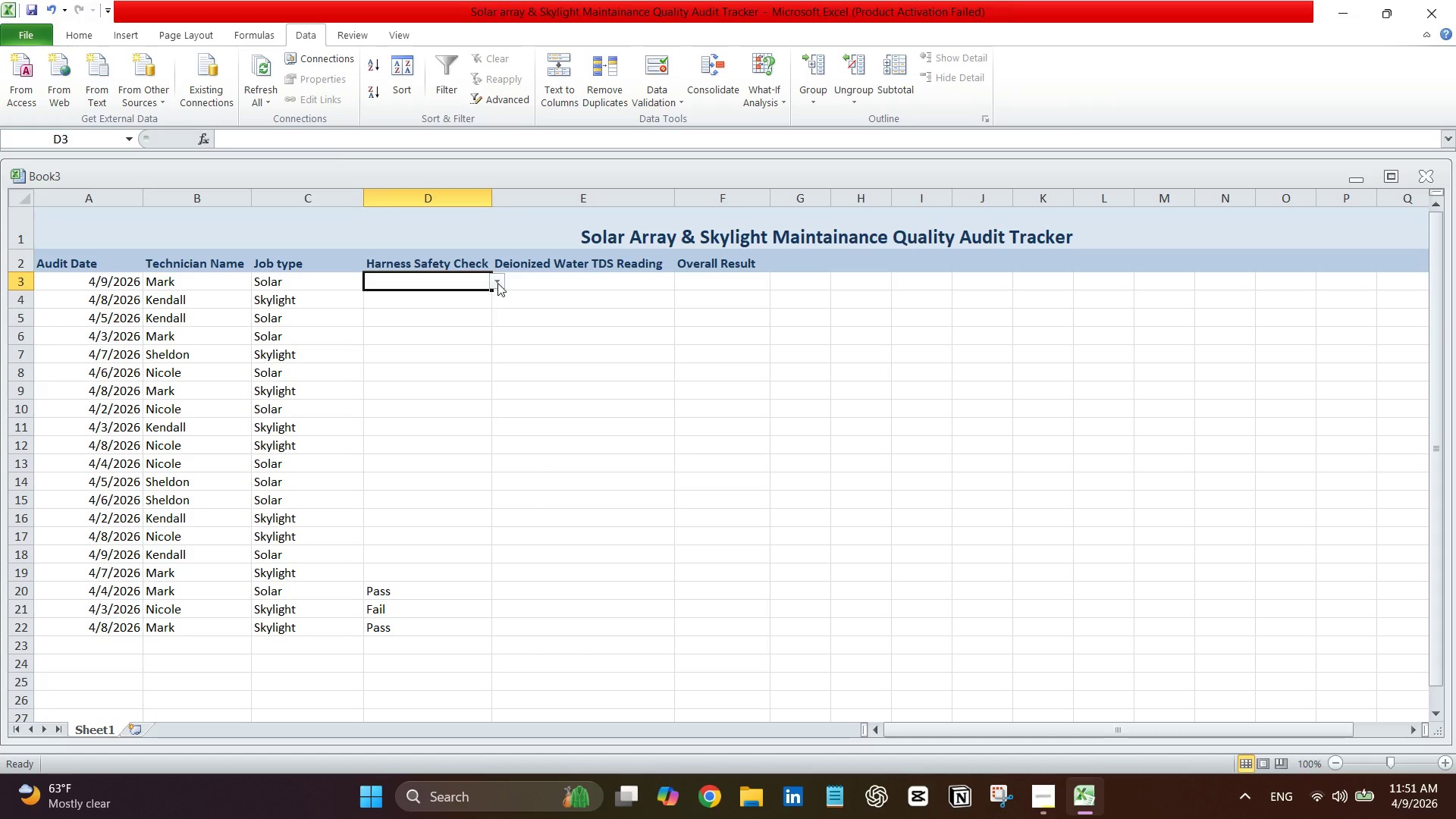 
left_click([497, 283])
 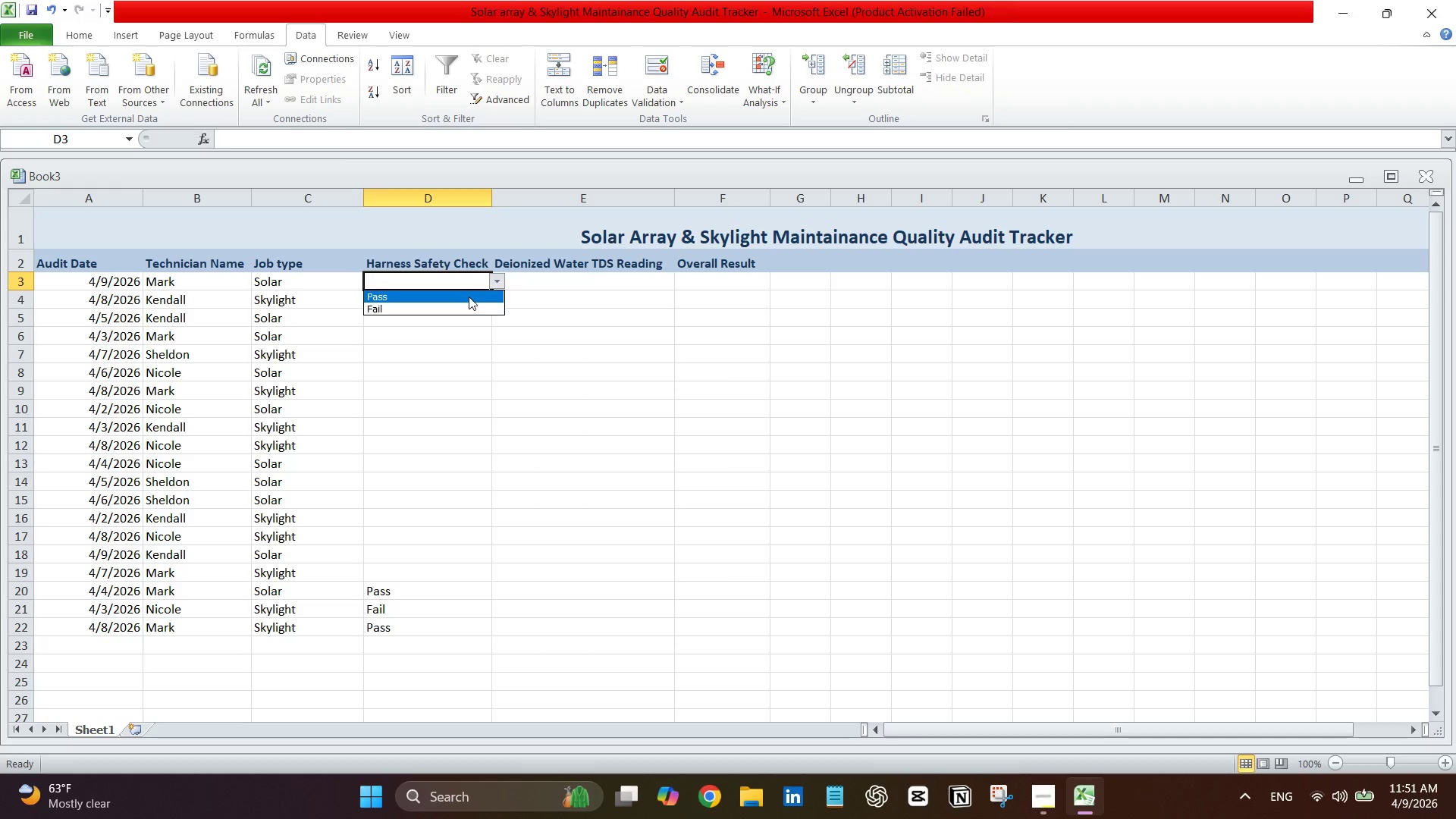 
left_click([467, 294])
 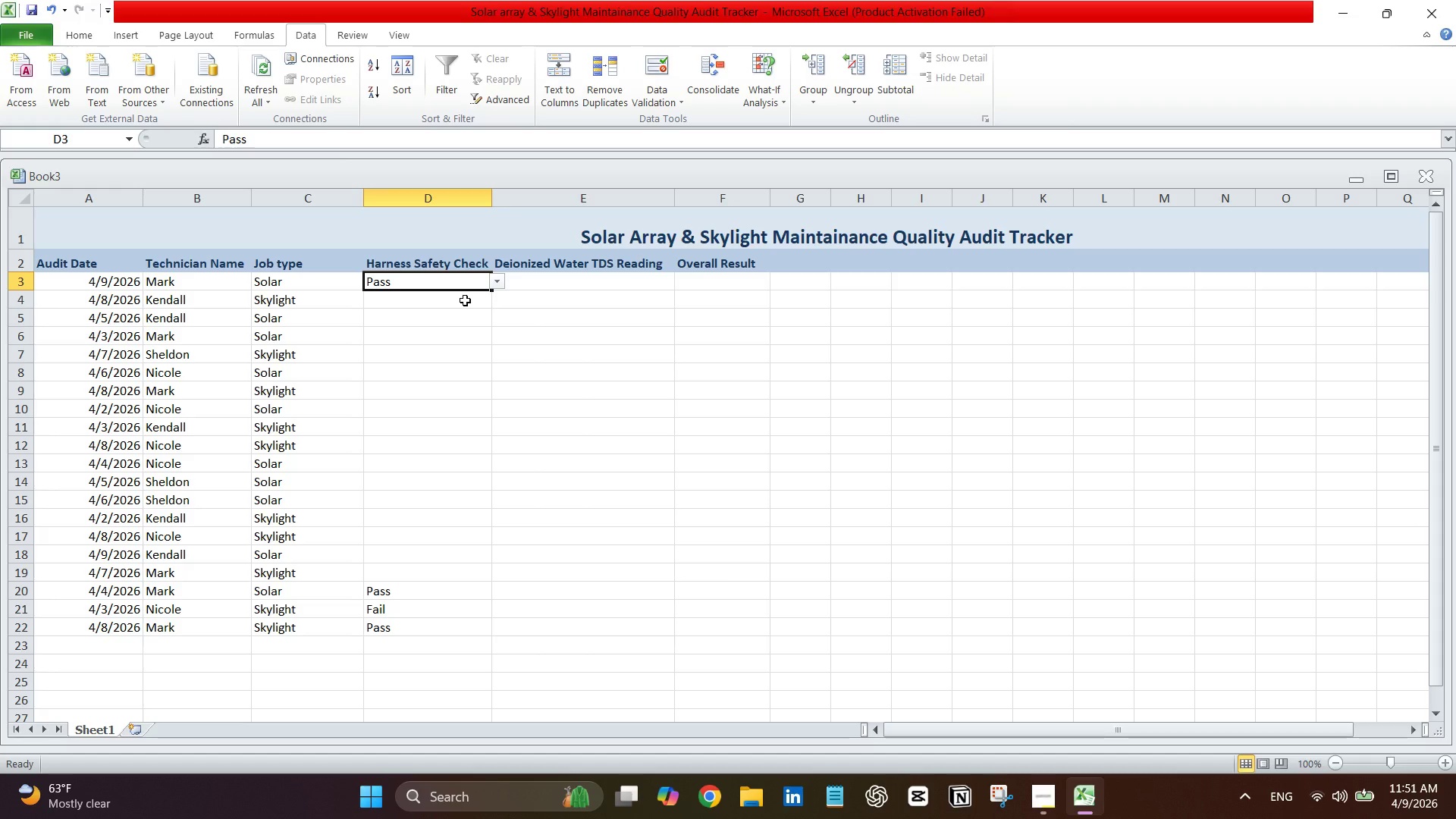 
left_click([465, 300])
 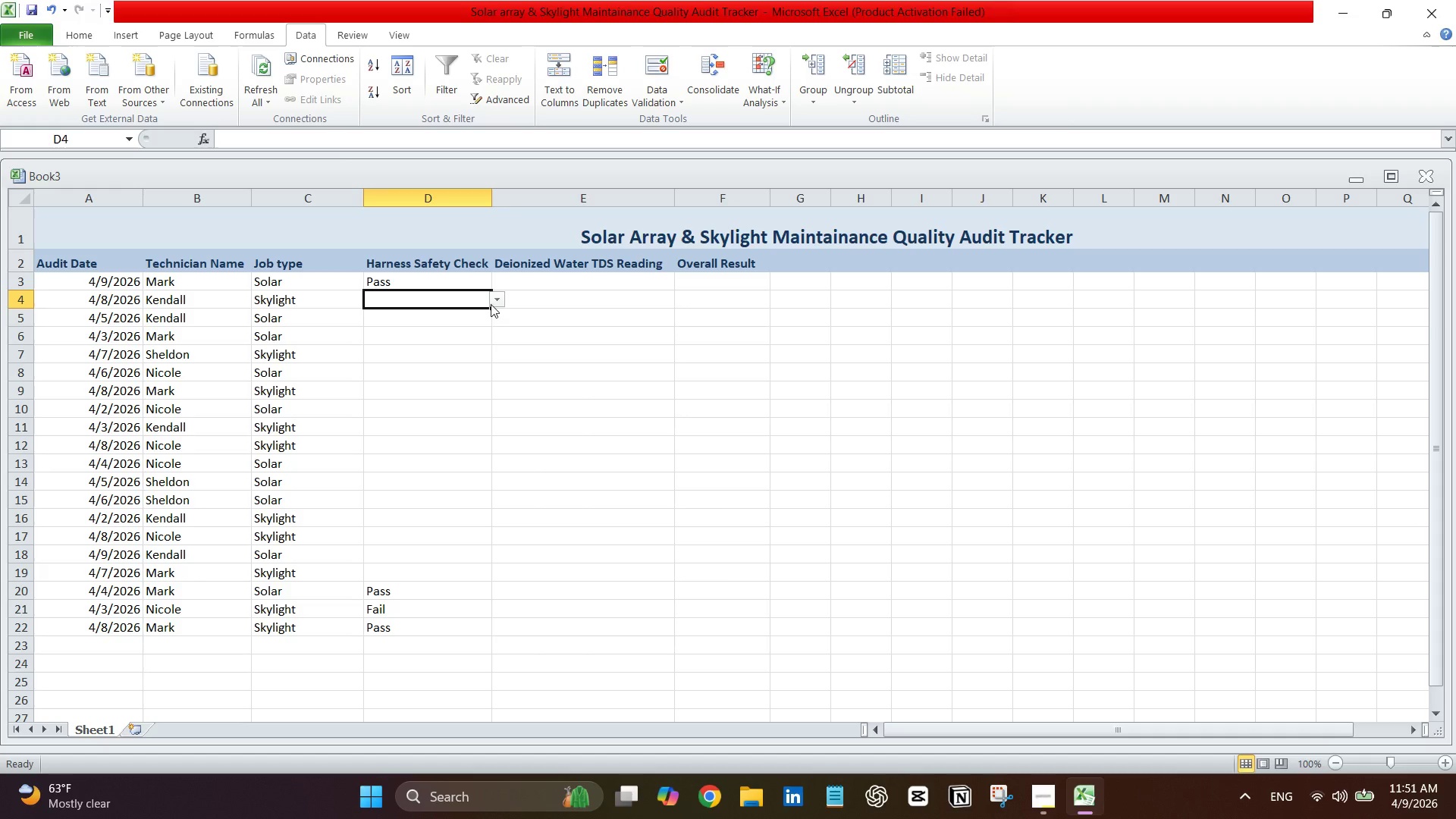 
left_click([494, 298])
 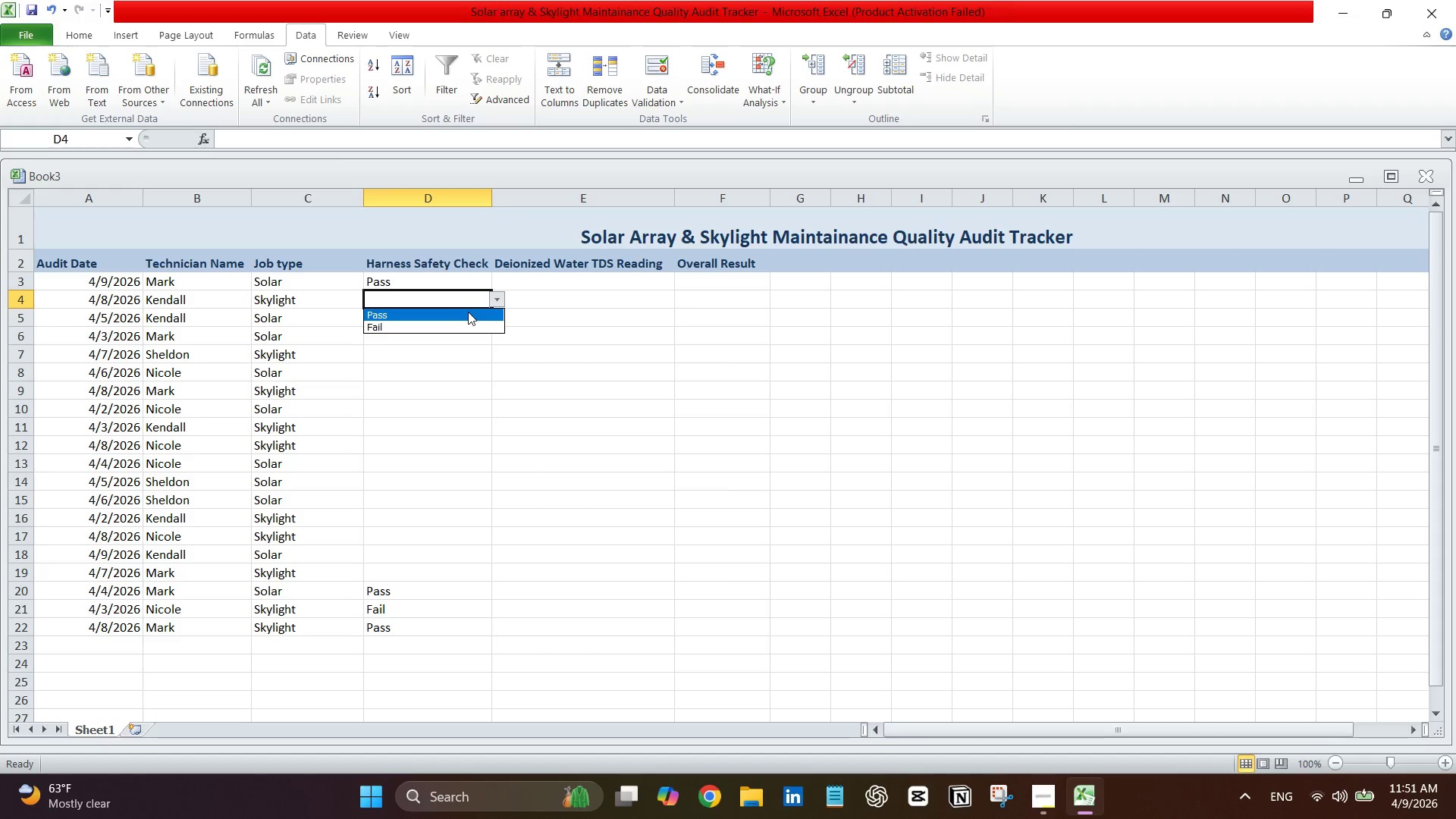 
left_click([468, 312])
 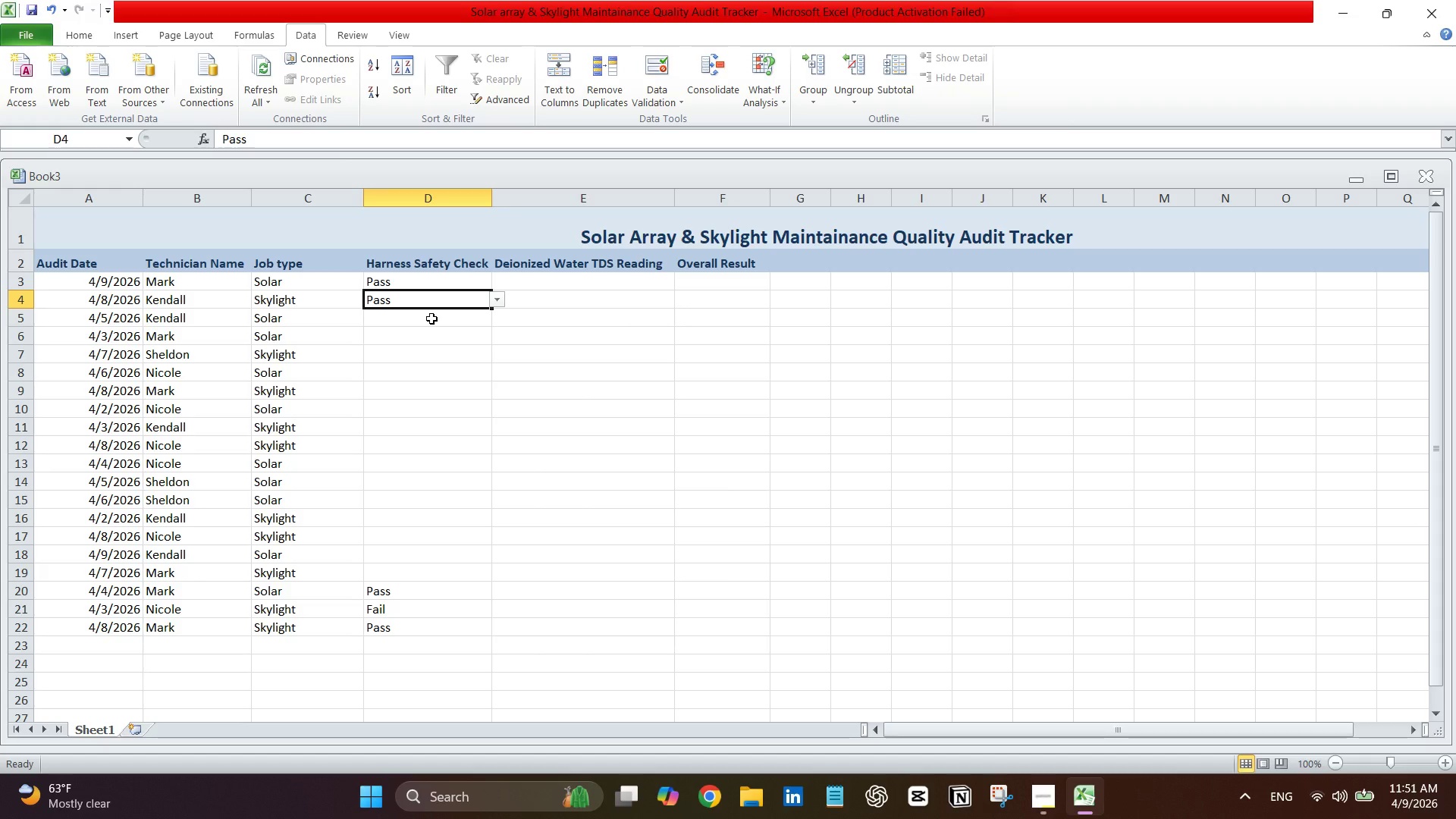 
left_click([431, 318])
 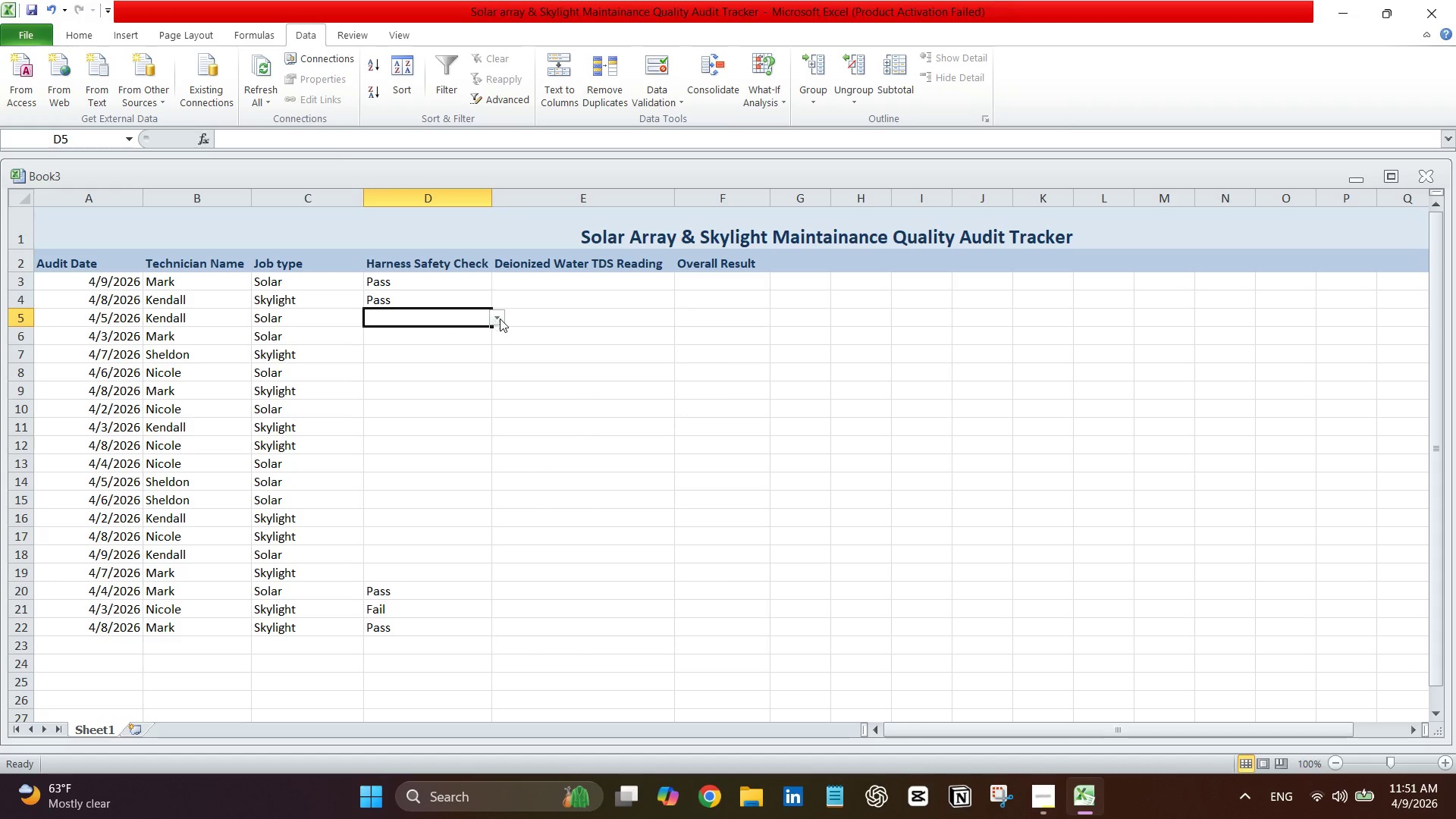 
left_click([500, 318])
 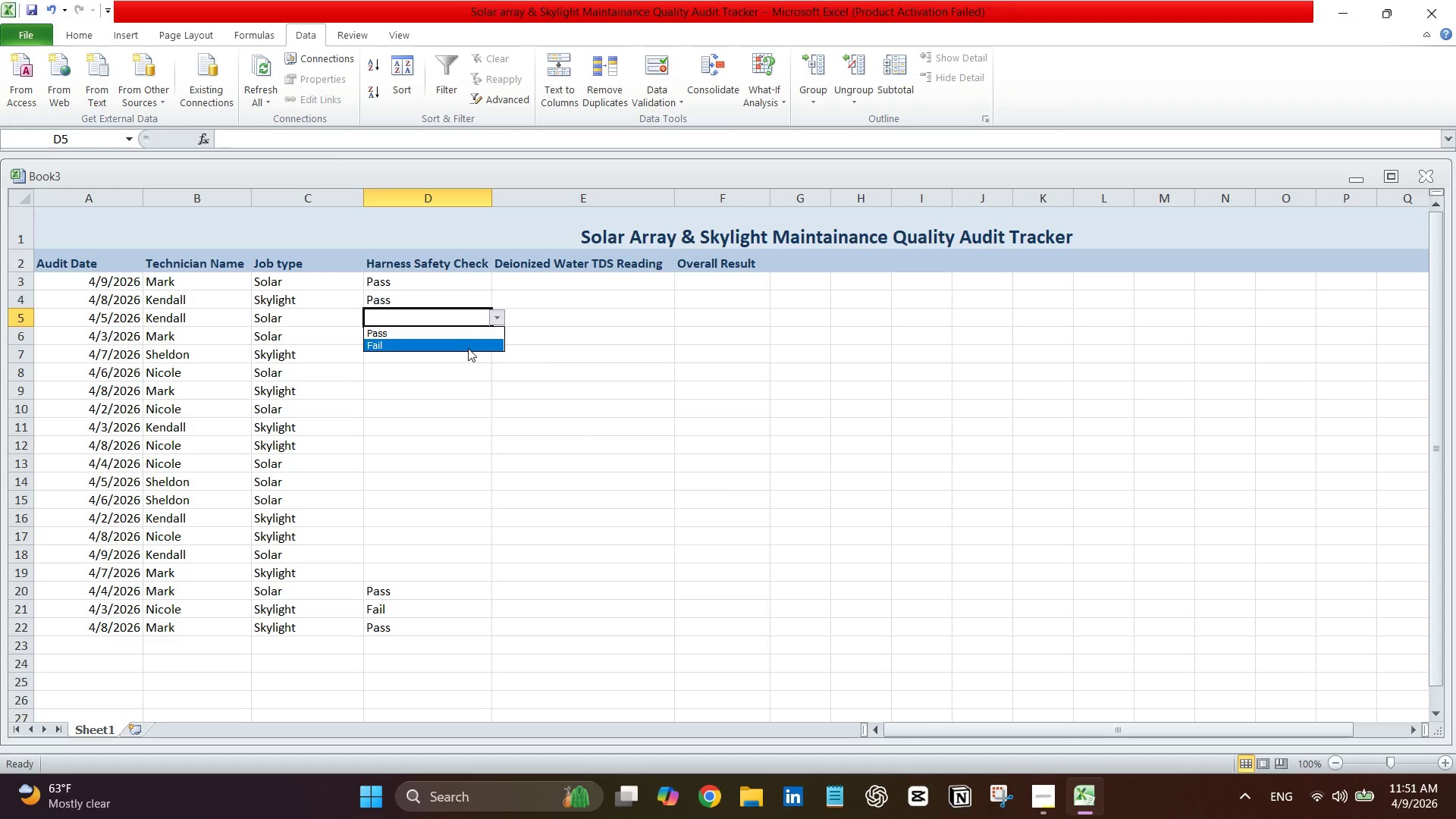 
left_click([468, 348])
 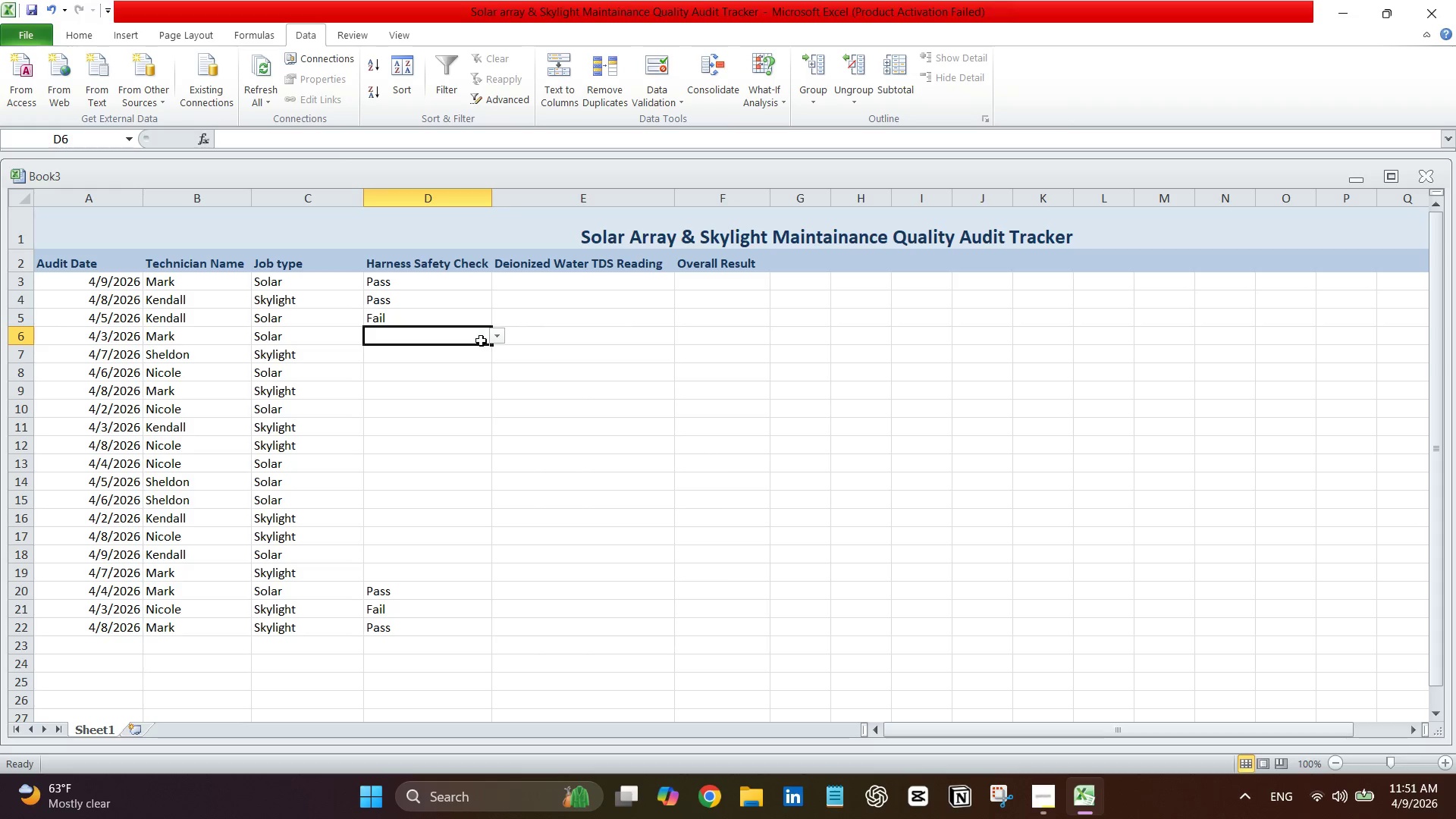 
left_click([498, 329])
 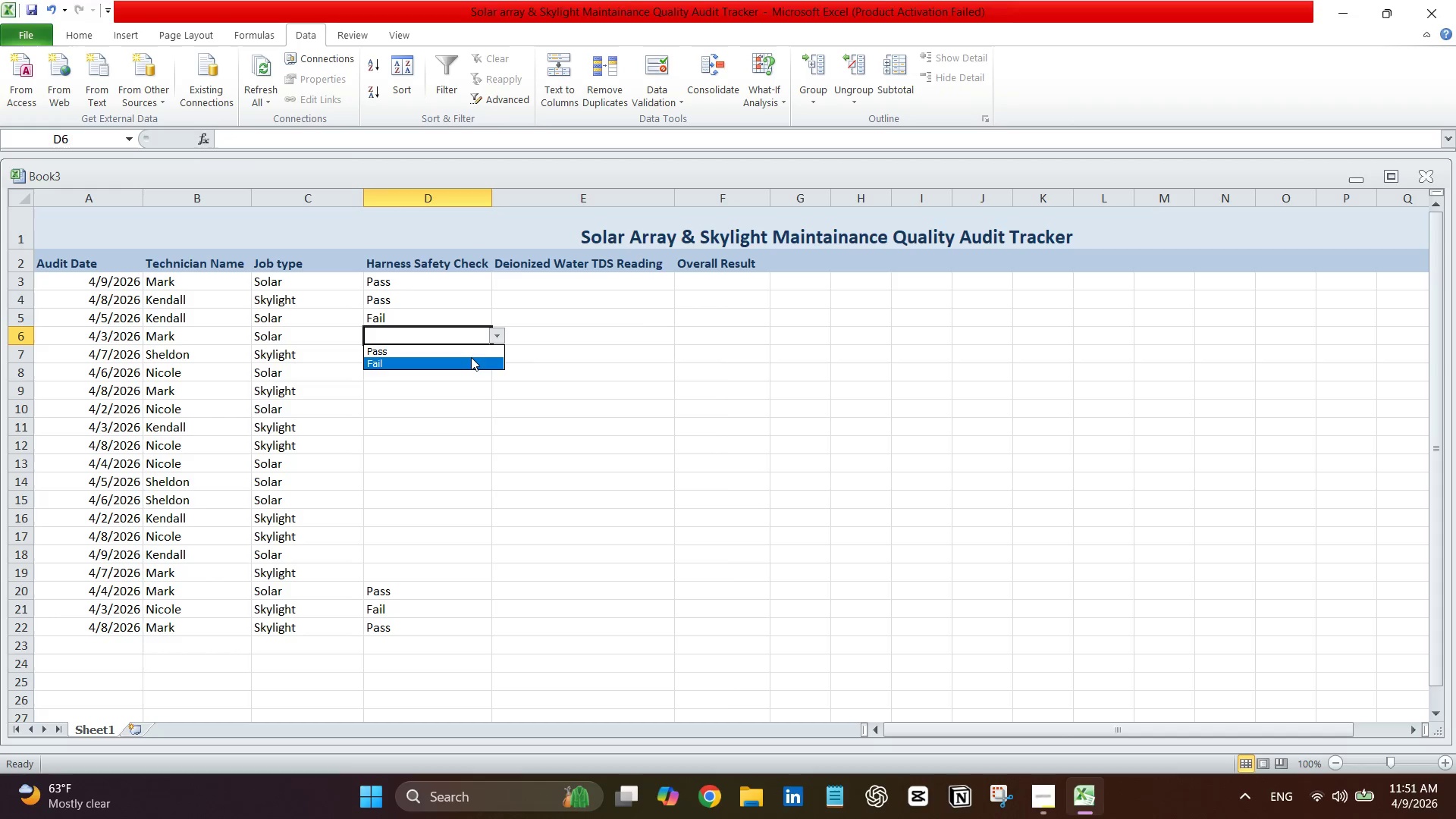 
left_click([470, 357])
 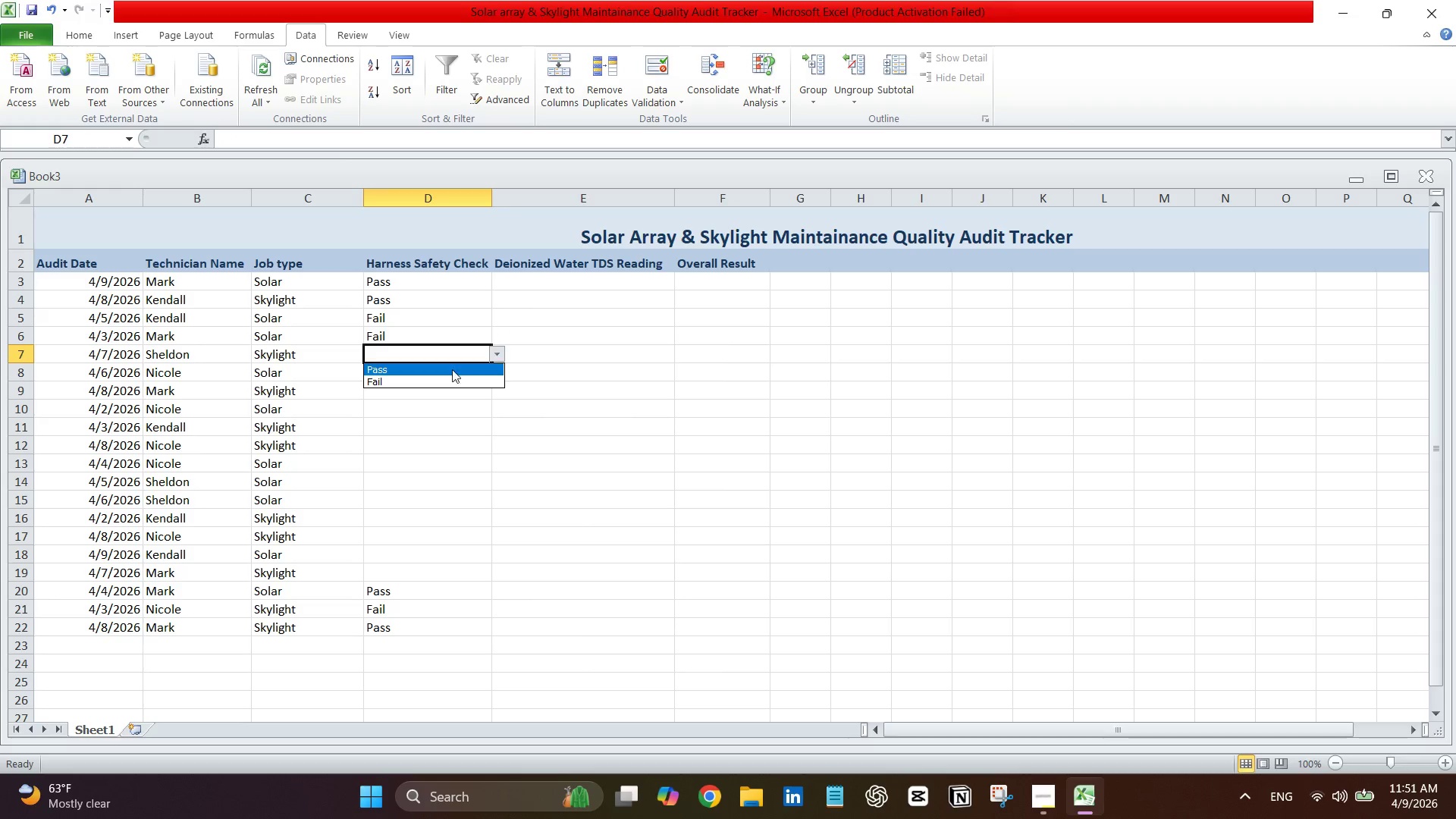 
left_click([452, 371])
 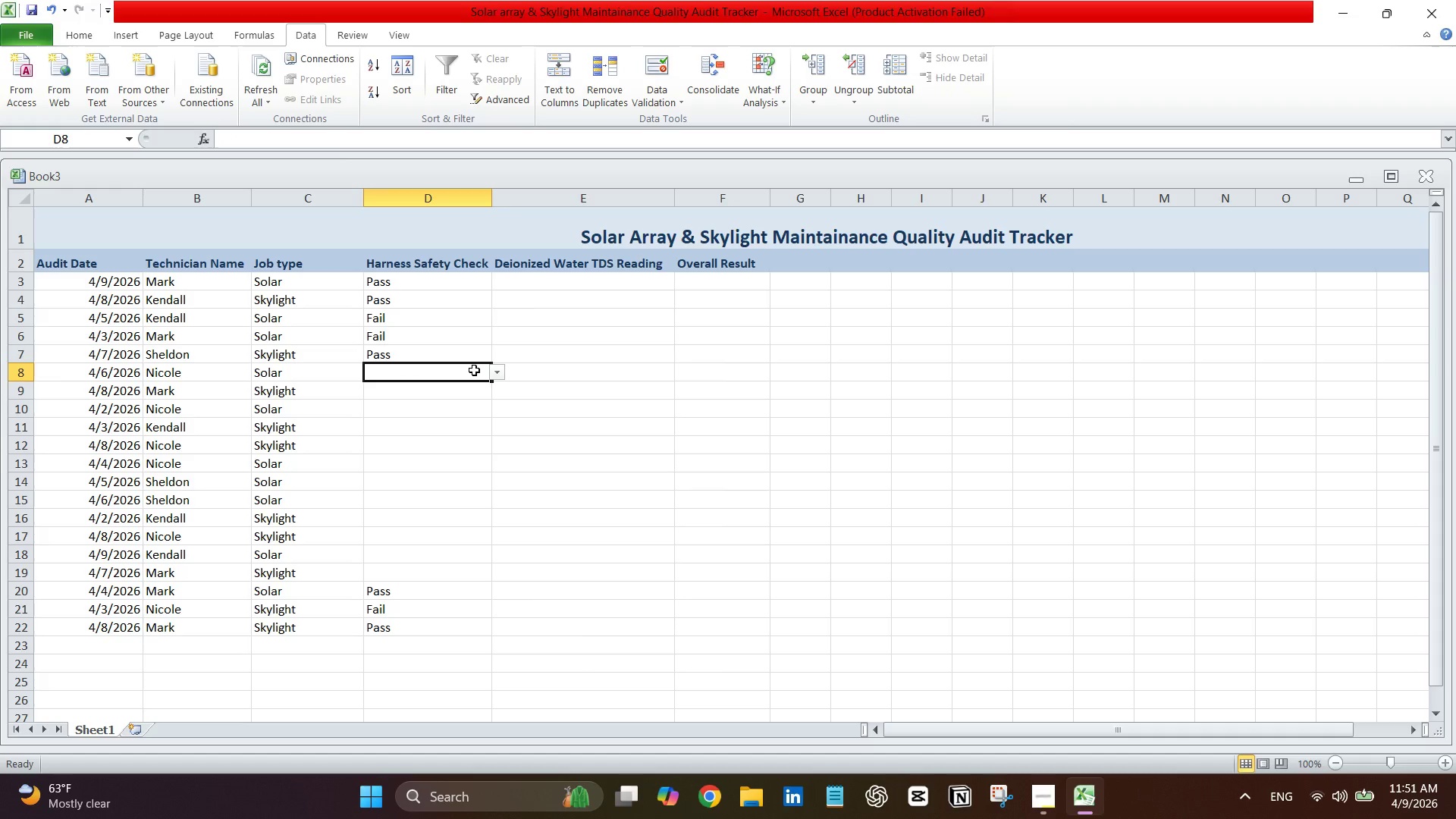 
left_click_drag(start_coordinate=[474, 370], to_coordinate=[479, 370])
 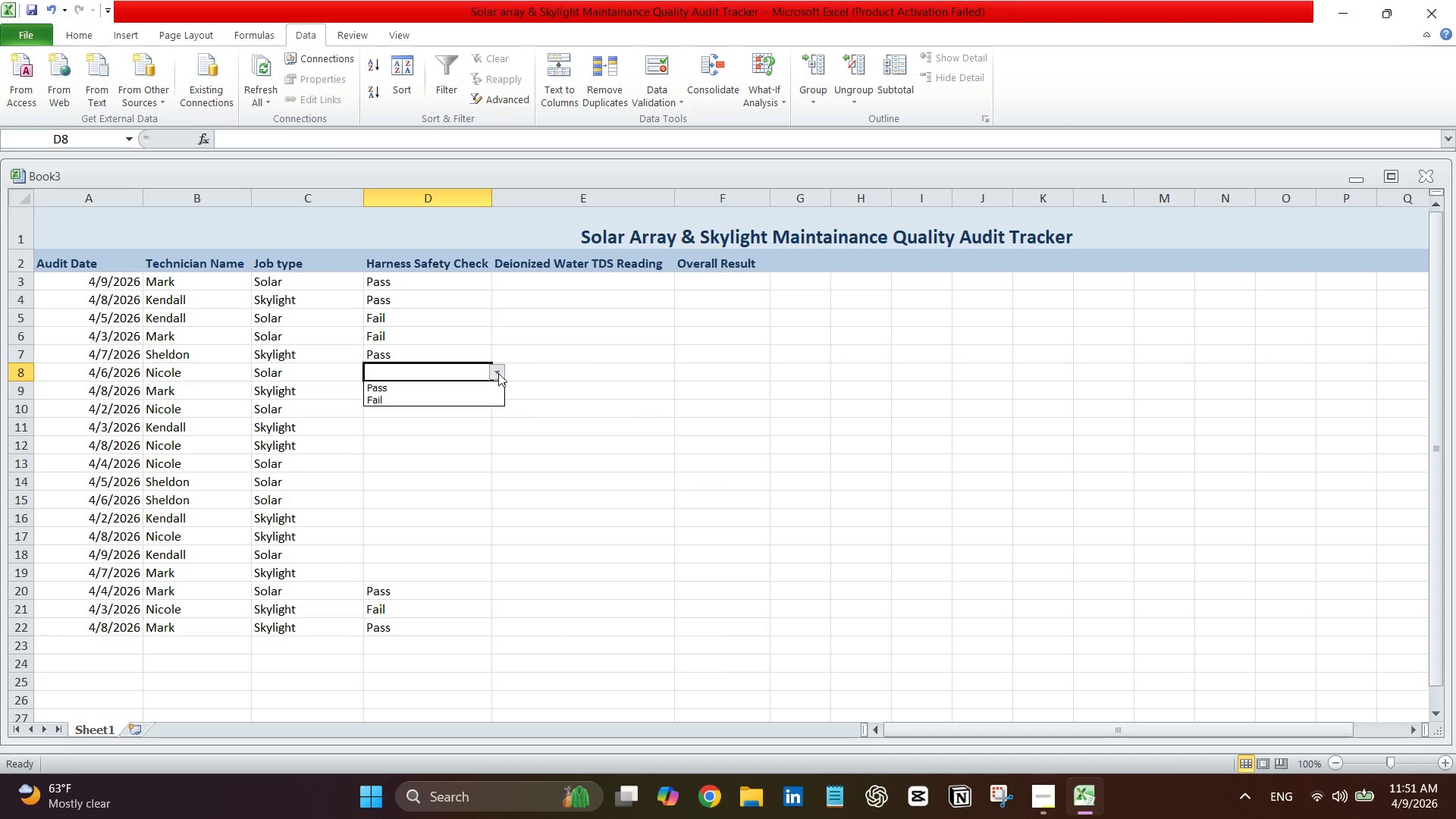 
left_click_drag(start_coordinate=[498, 373], to_coordinate=[488, 373])
 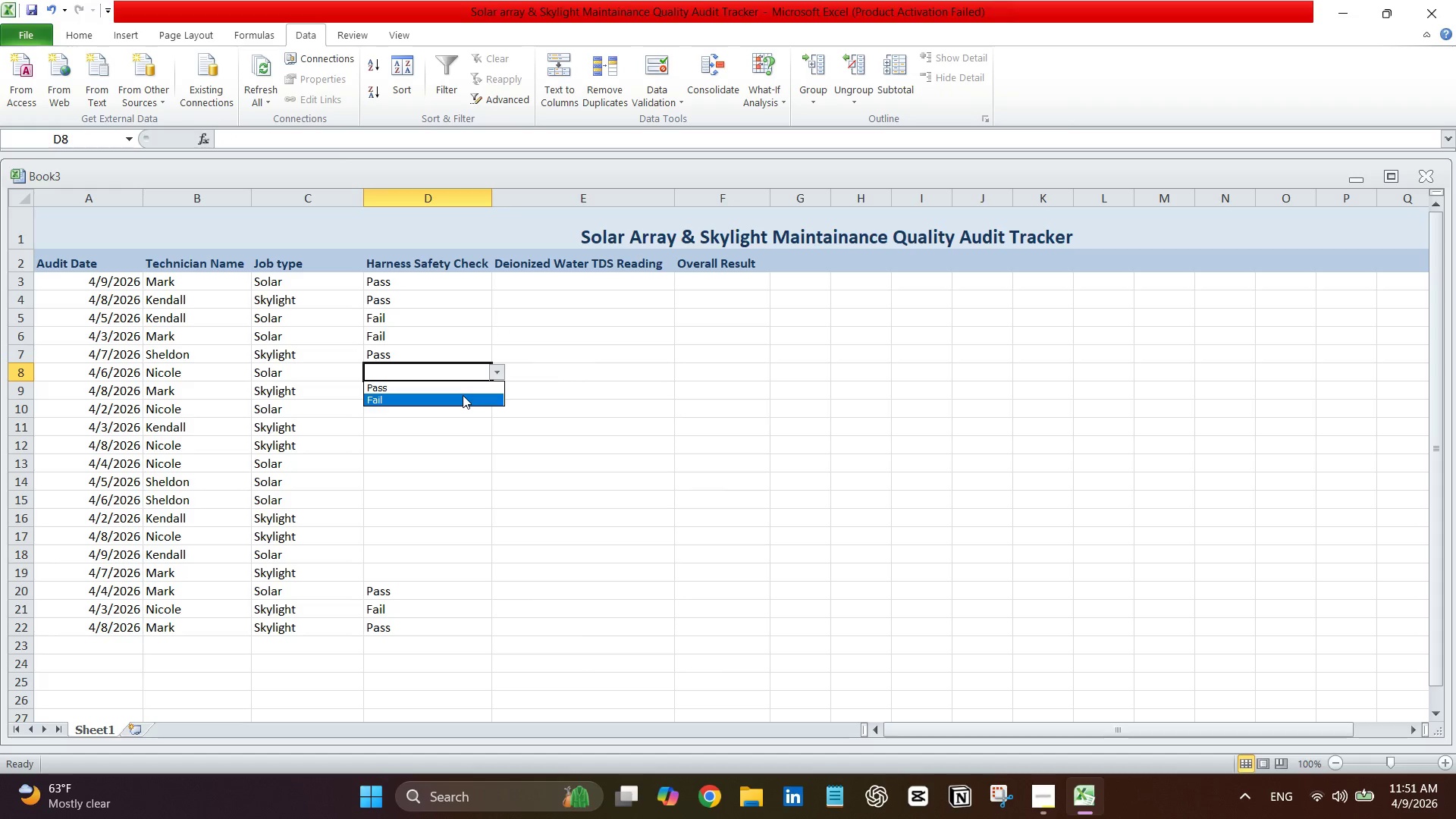 
left_click([463, 395])
 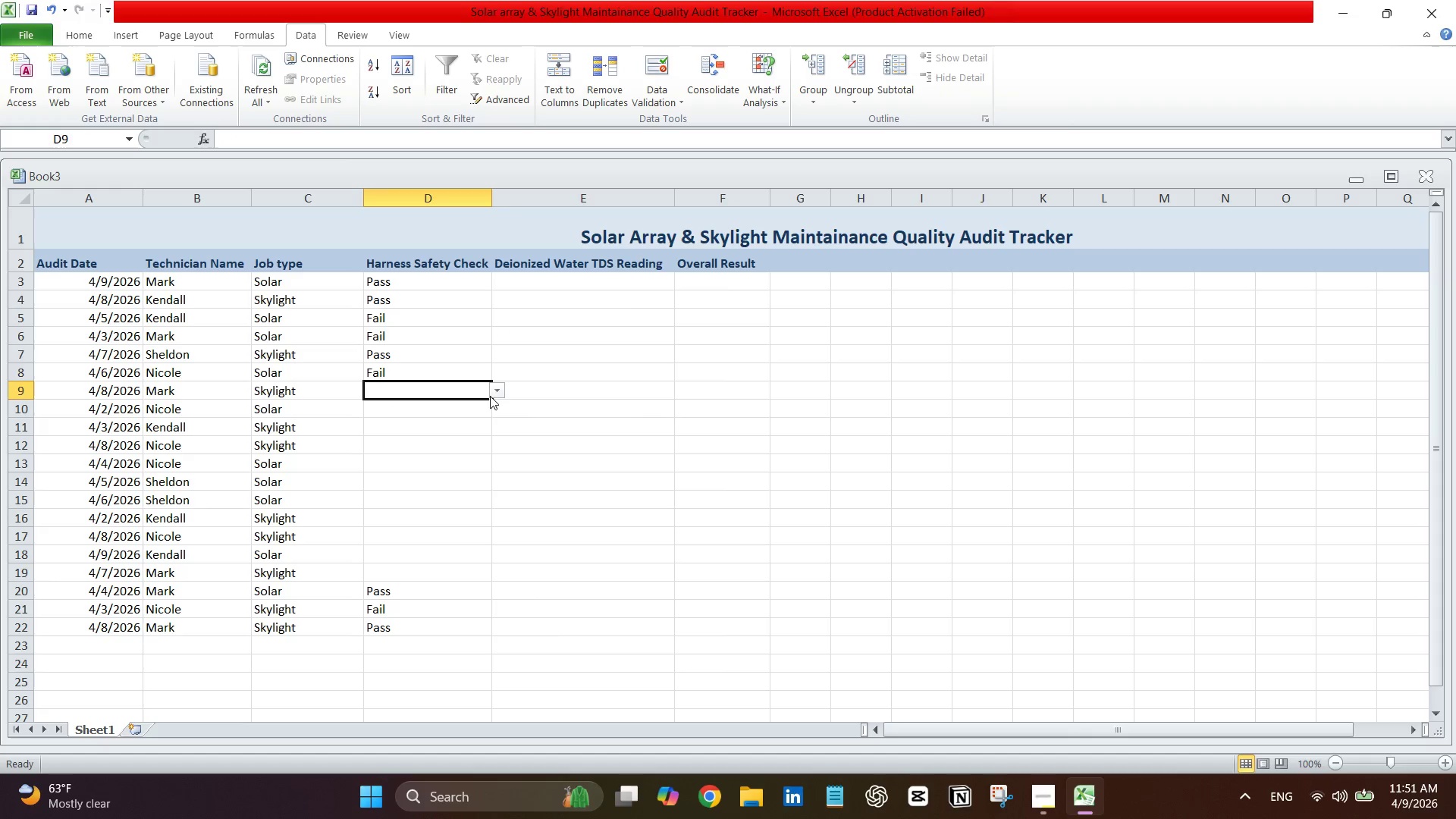 
left_click_drag(start_coordinate=[508, 396], to_coordinate=[502, 396])
 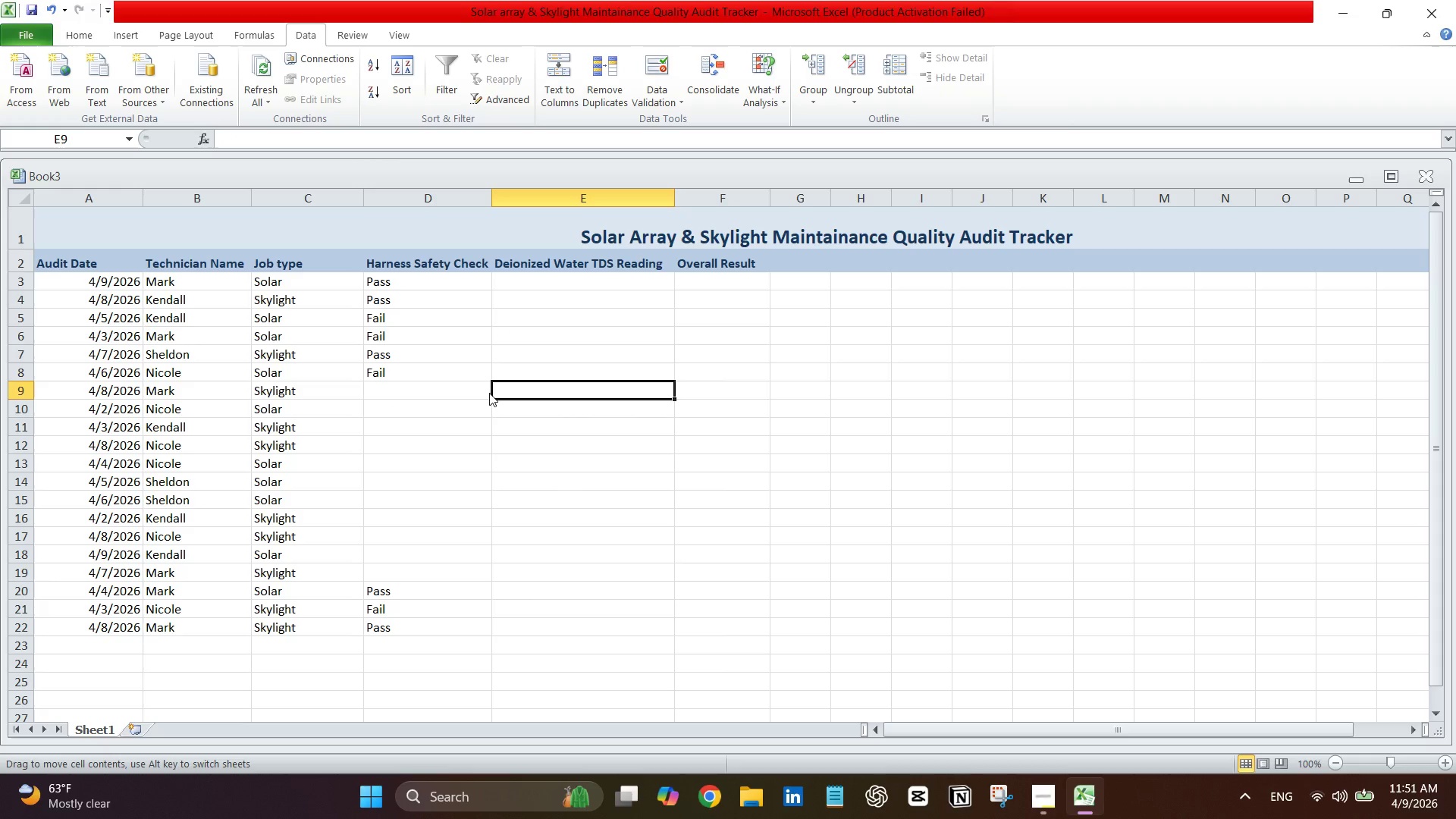 
left_click([489, 393])
 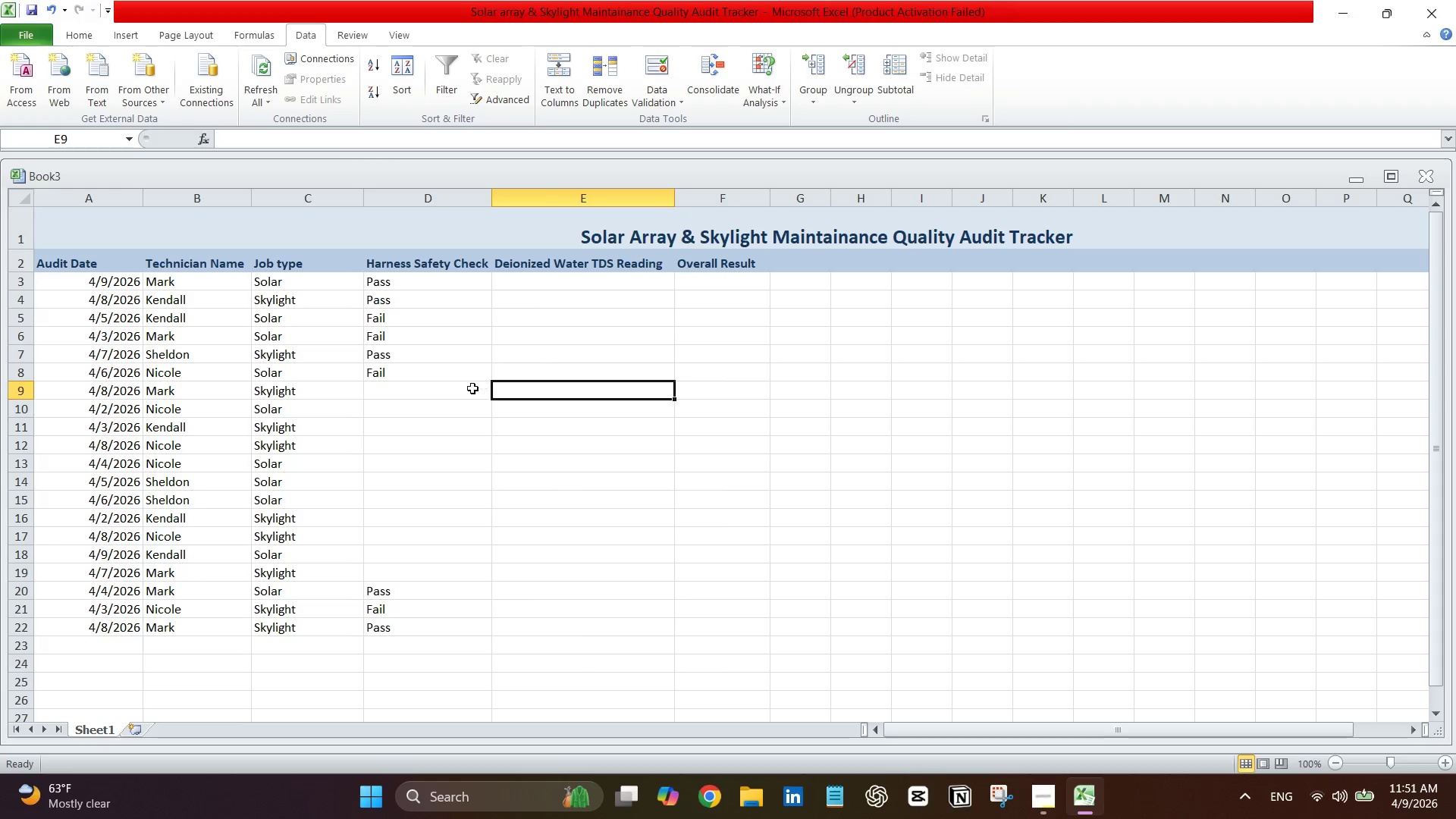 
left_click([472, 388])
 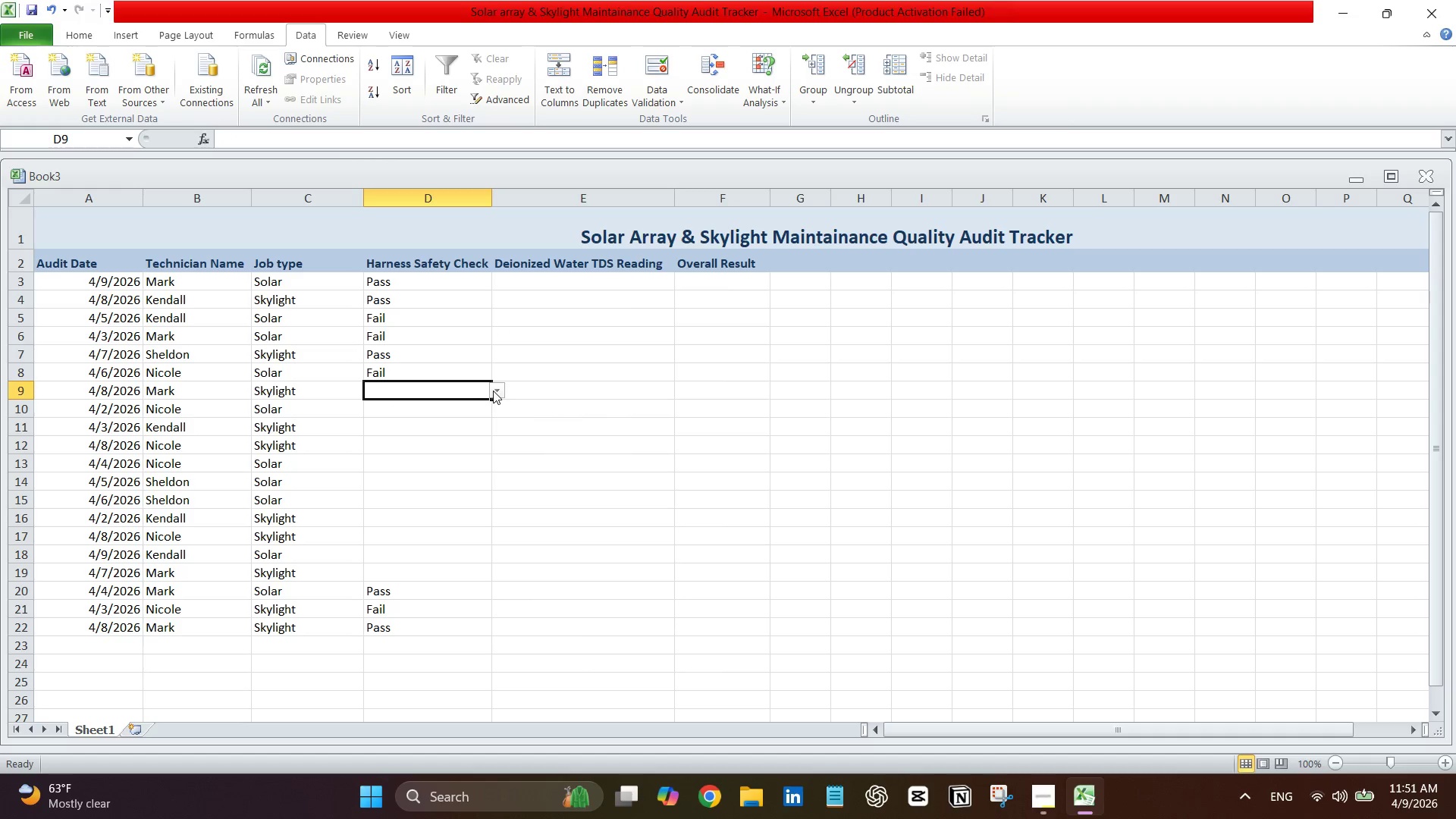 
left_click([493, 391])
 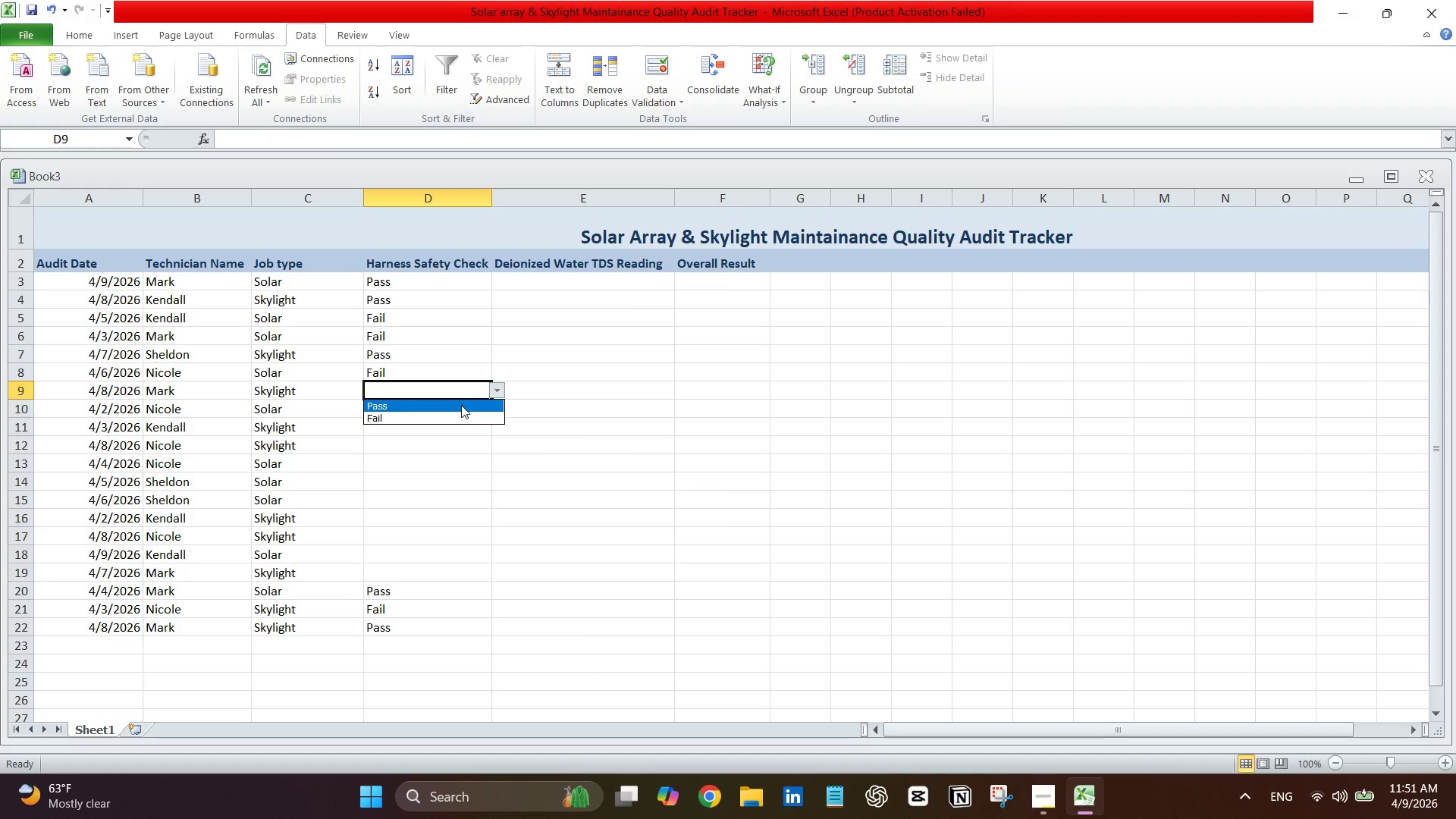 
left_click([461, 405])
 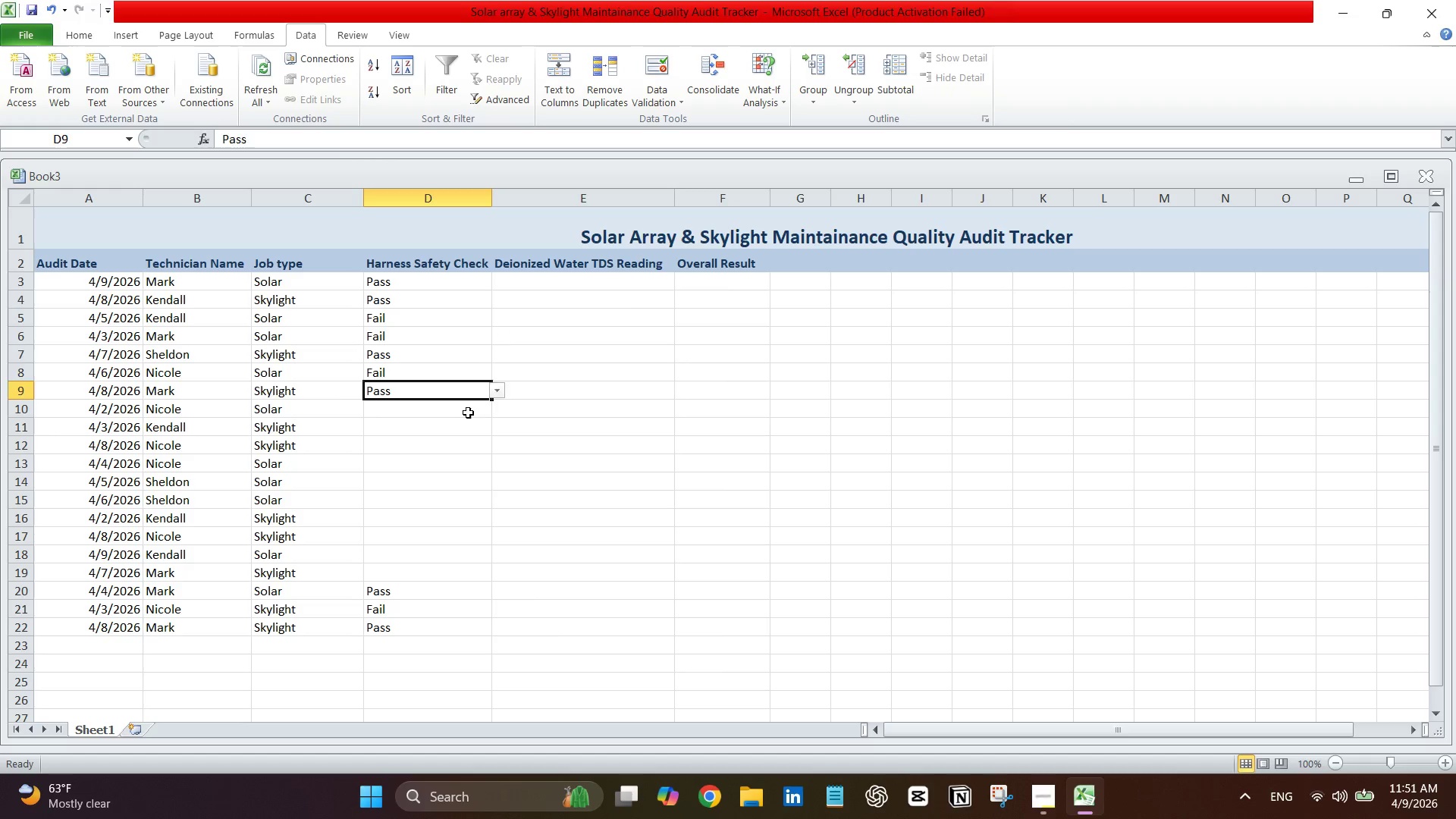 
left_click([468, 413])
 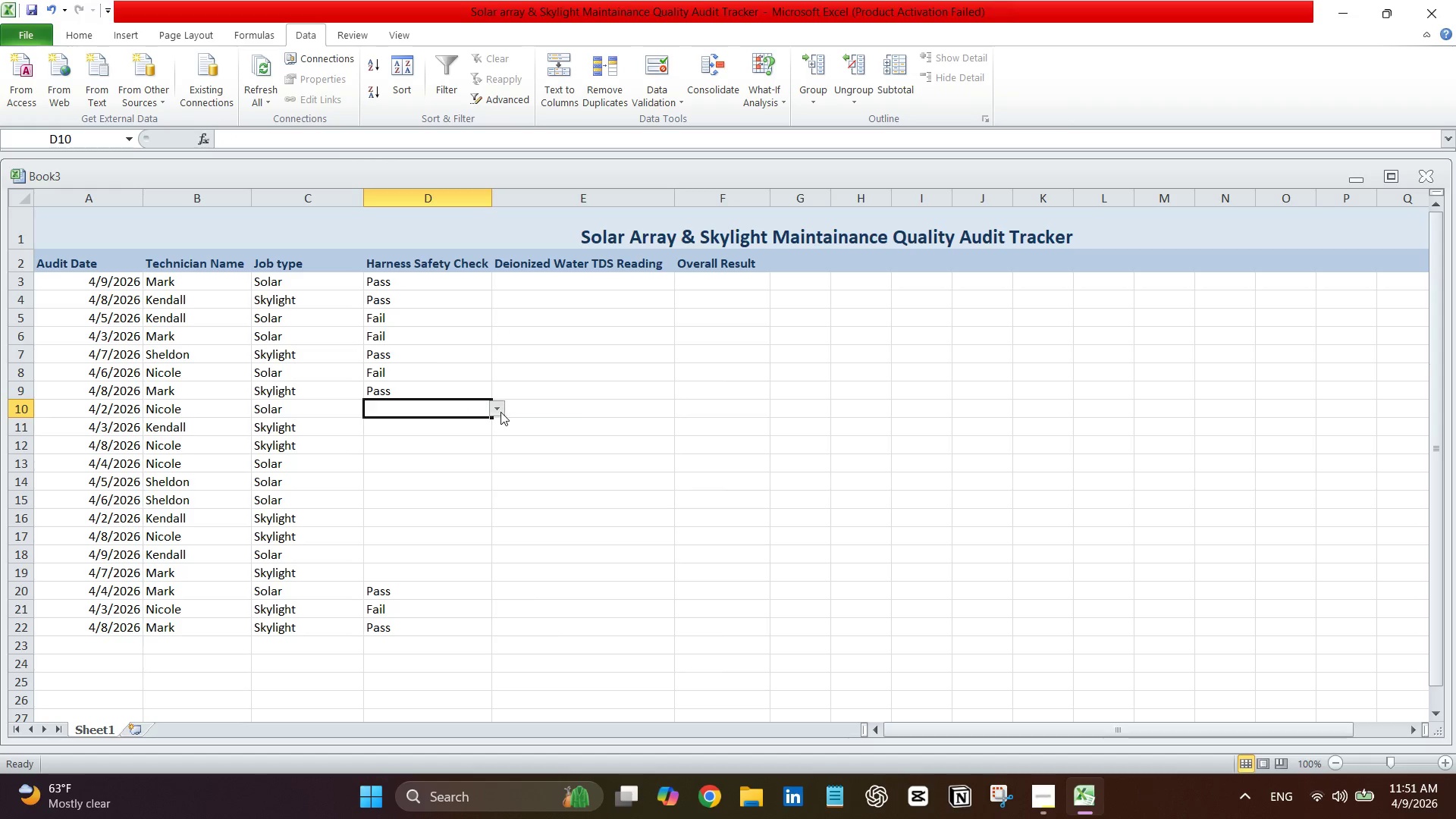 
left_click([500, 412])
 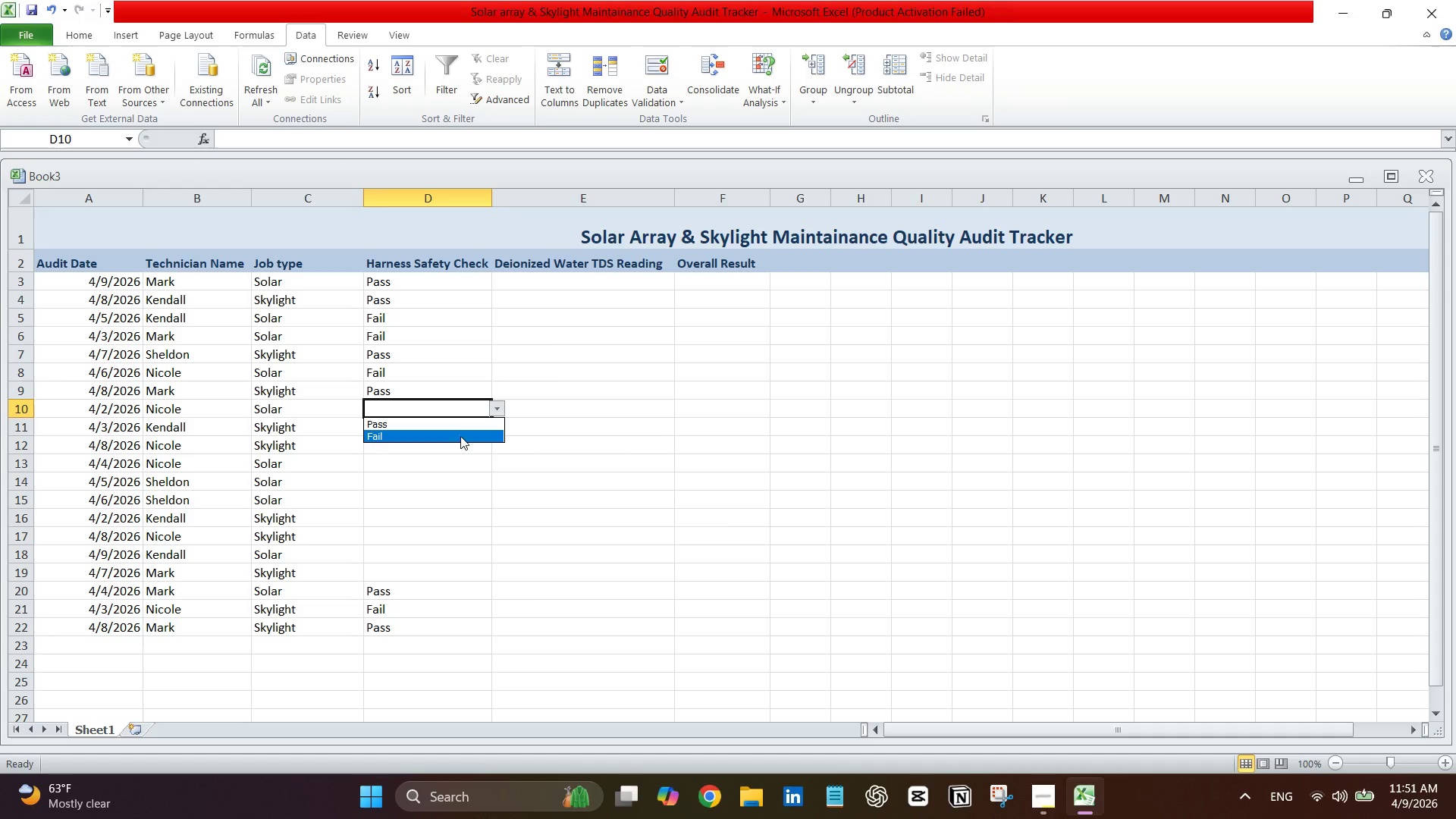 
left_click([458, 438])
 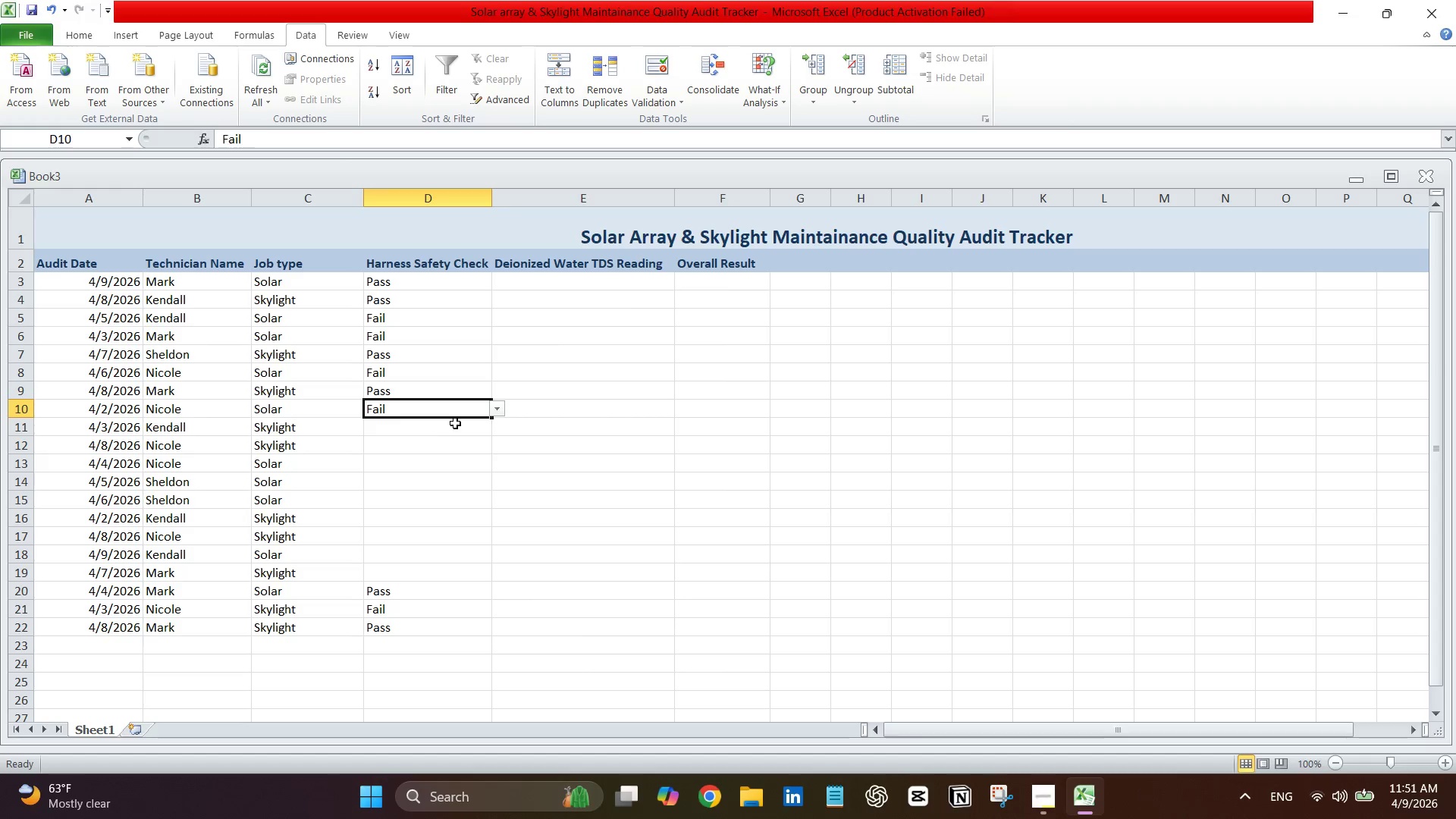 
left_click([455, 423])
 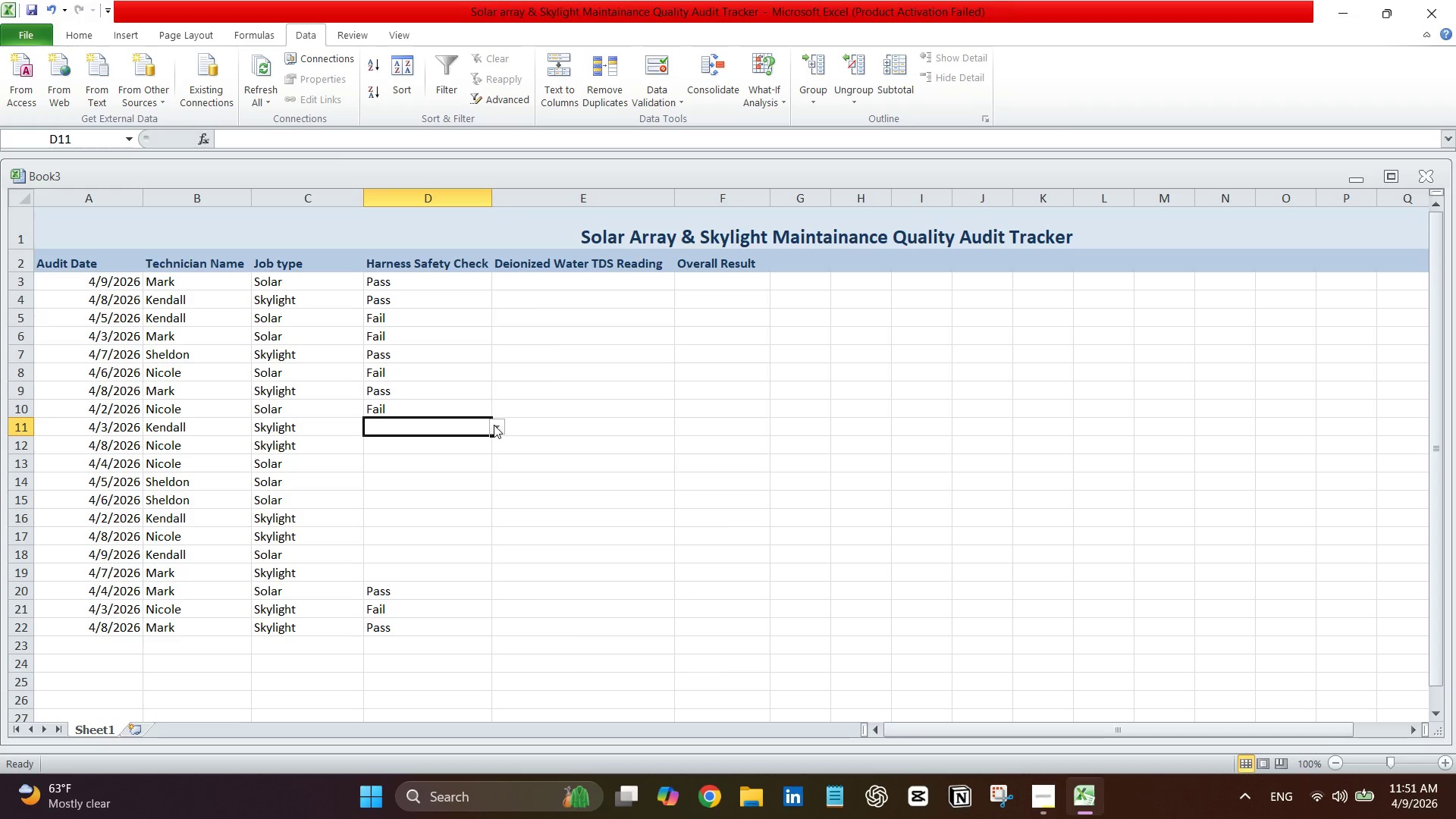 
left_click_drag(start_coordinate=[494, 425], to_coordinate=[490, 428])
 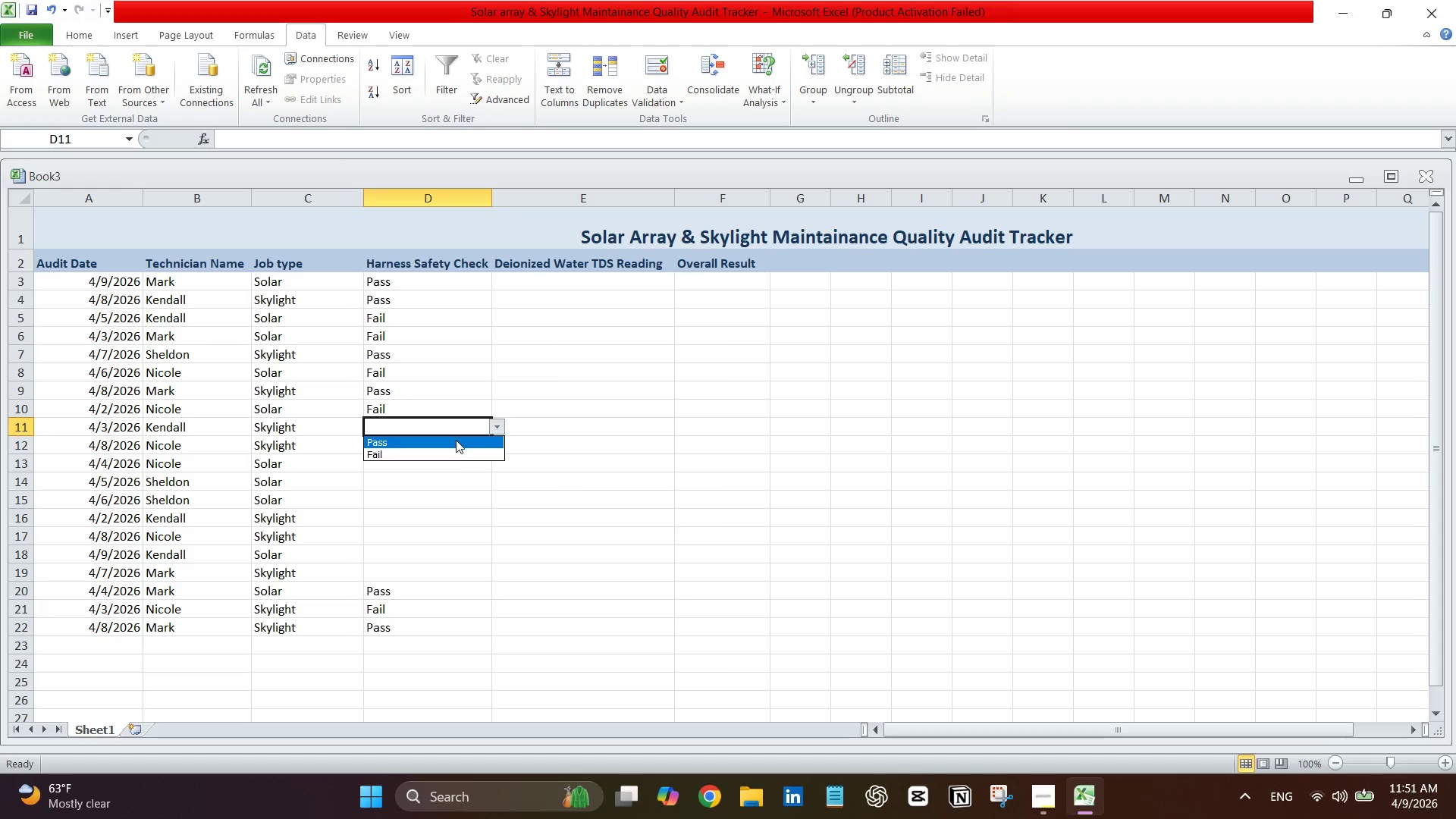 
left_click([456, 441])
 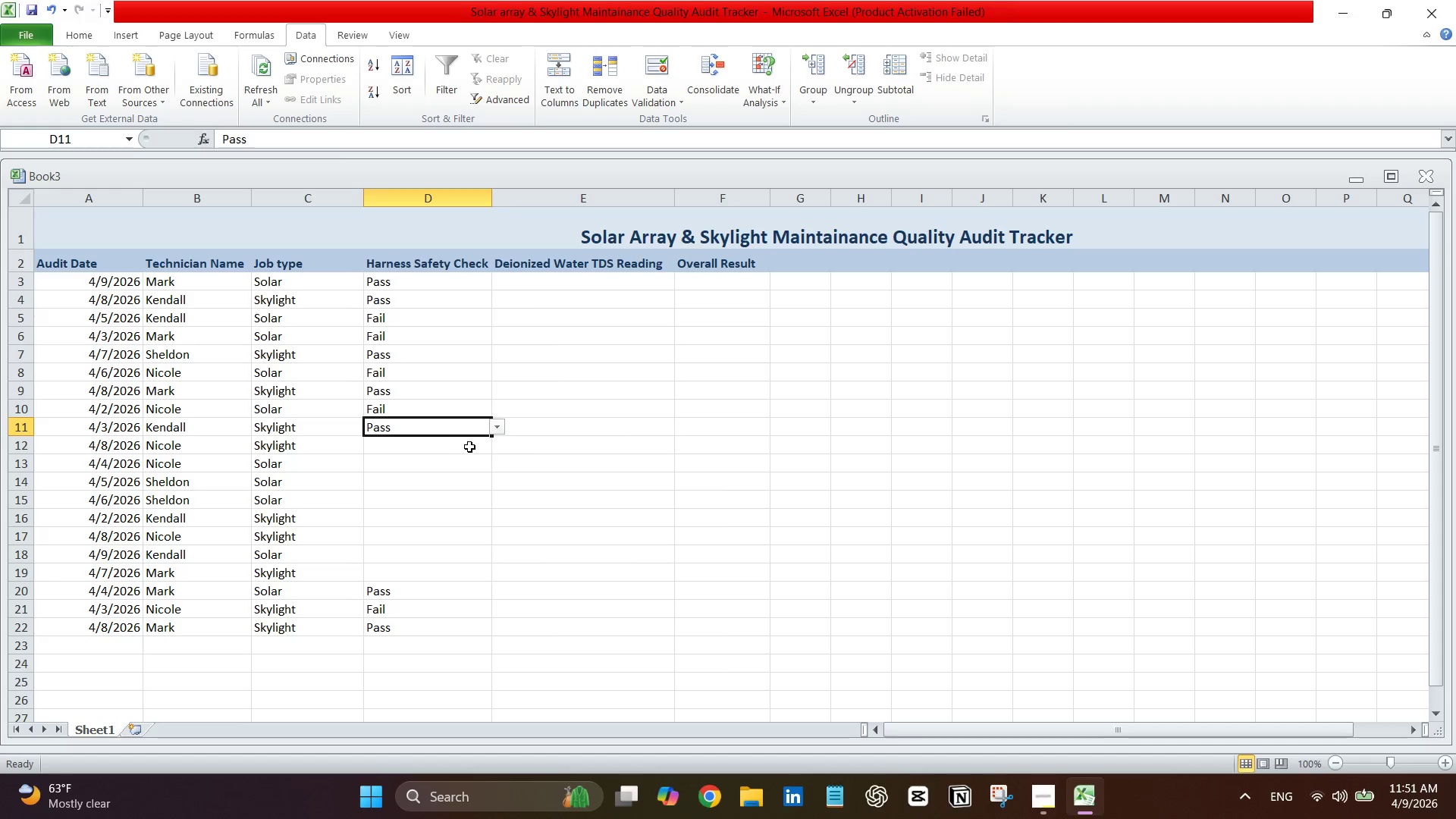 
left_click([469, 447])
 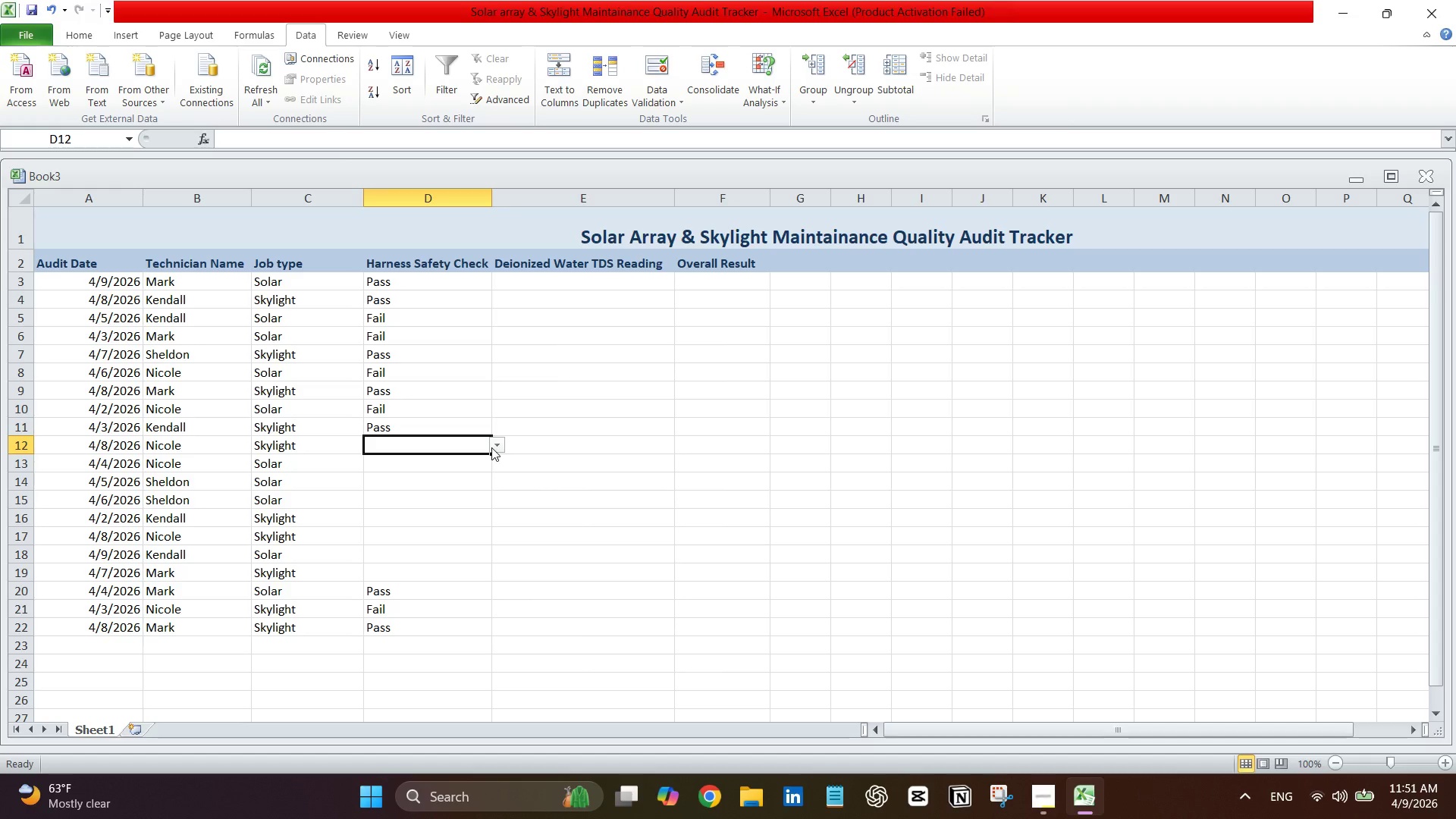 
left_click([491, 447])
 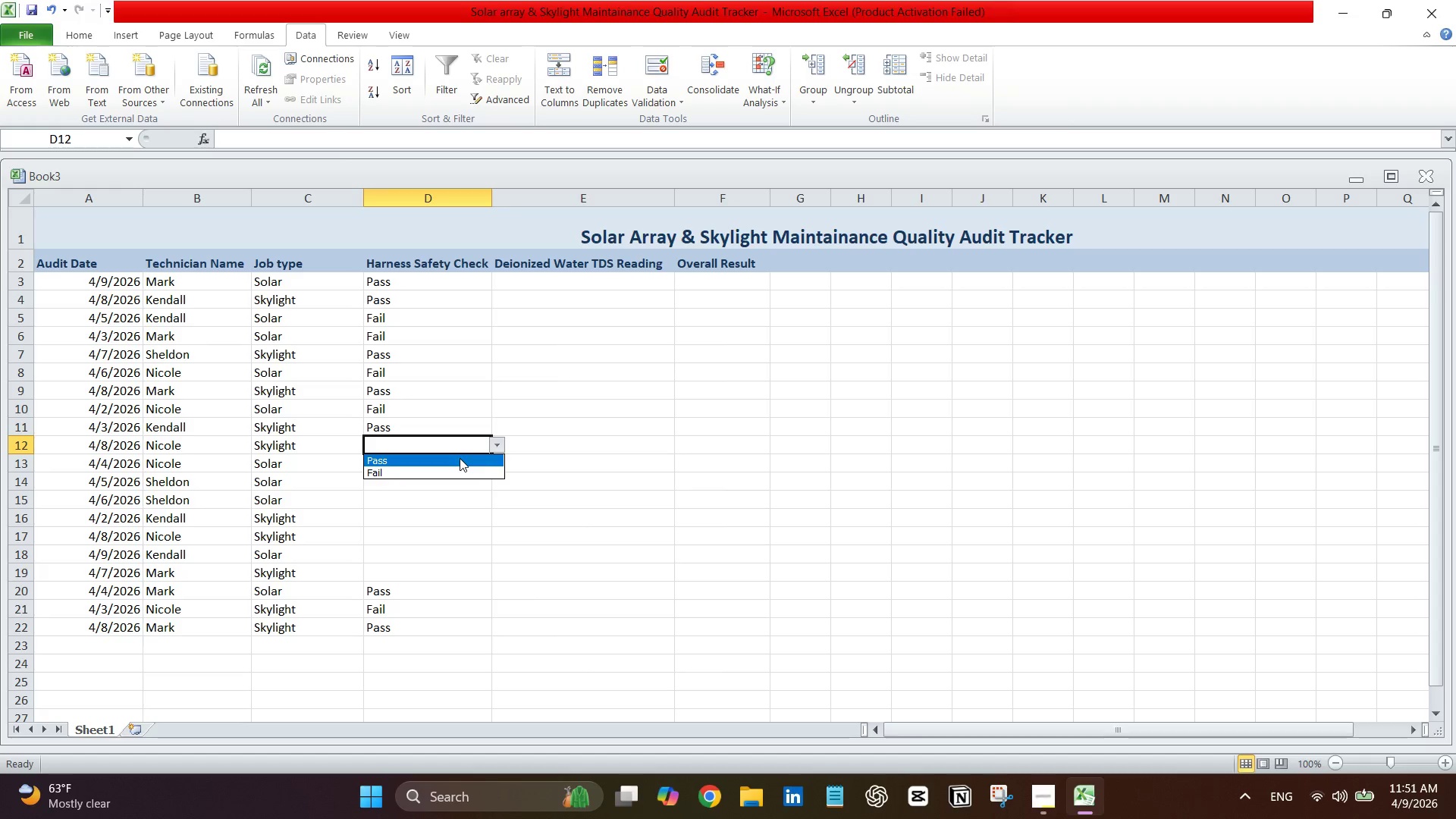 
left_click([460, 458])
 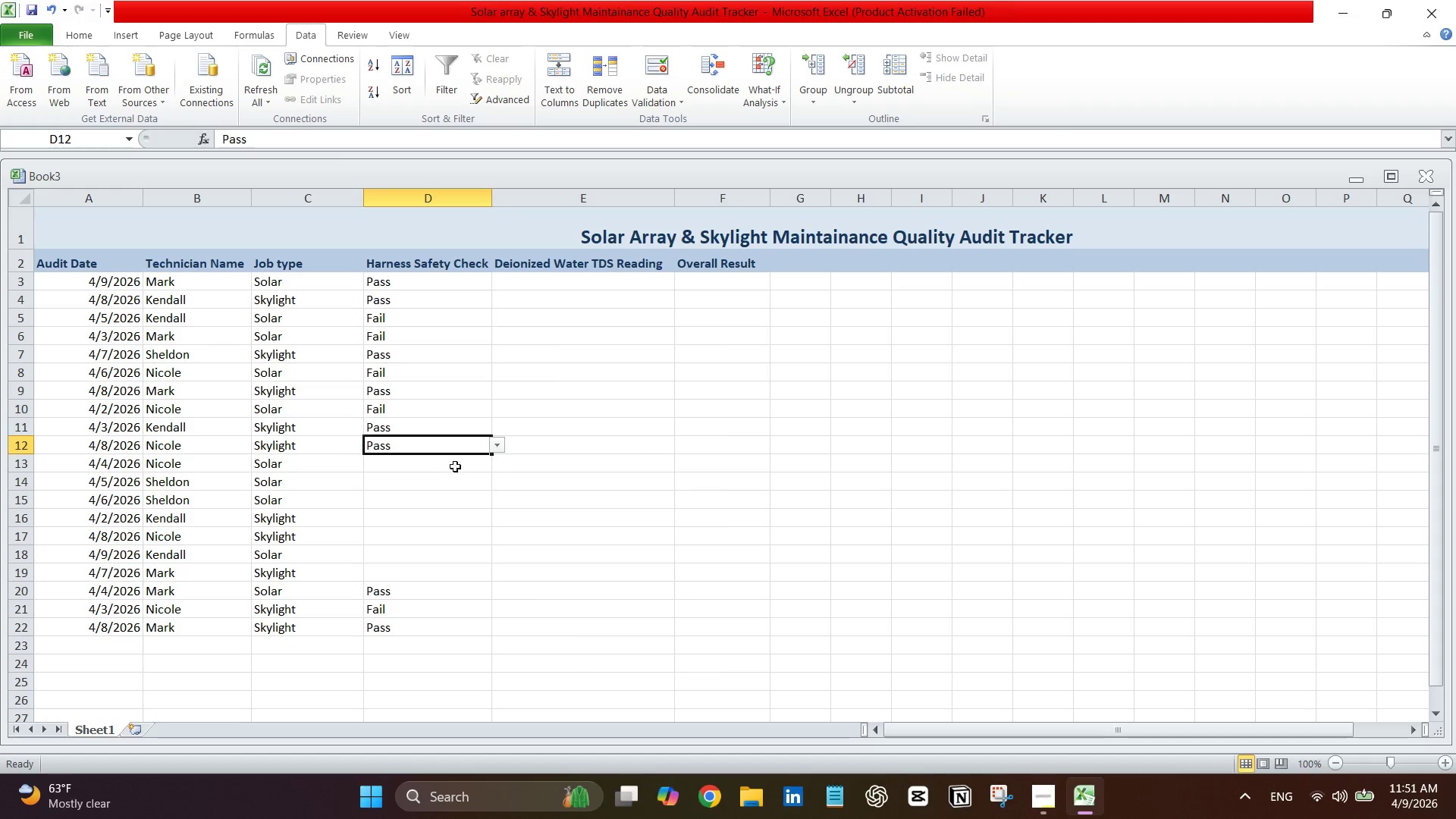 
left_click([455, 466])
 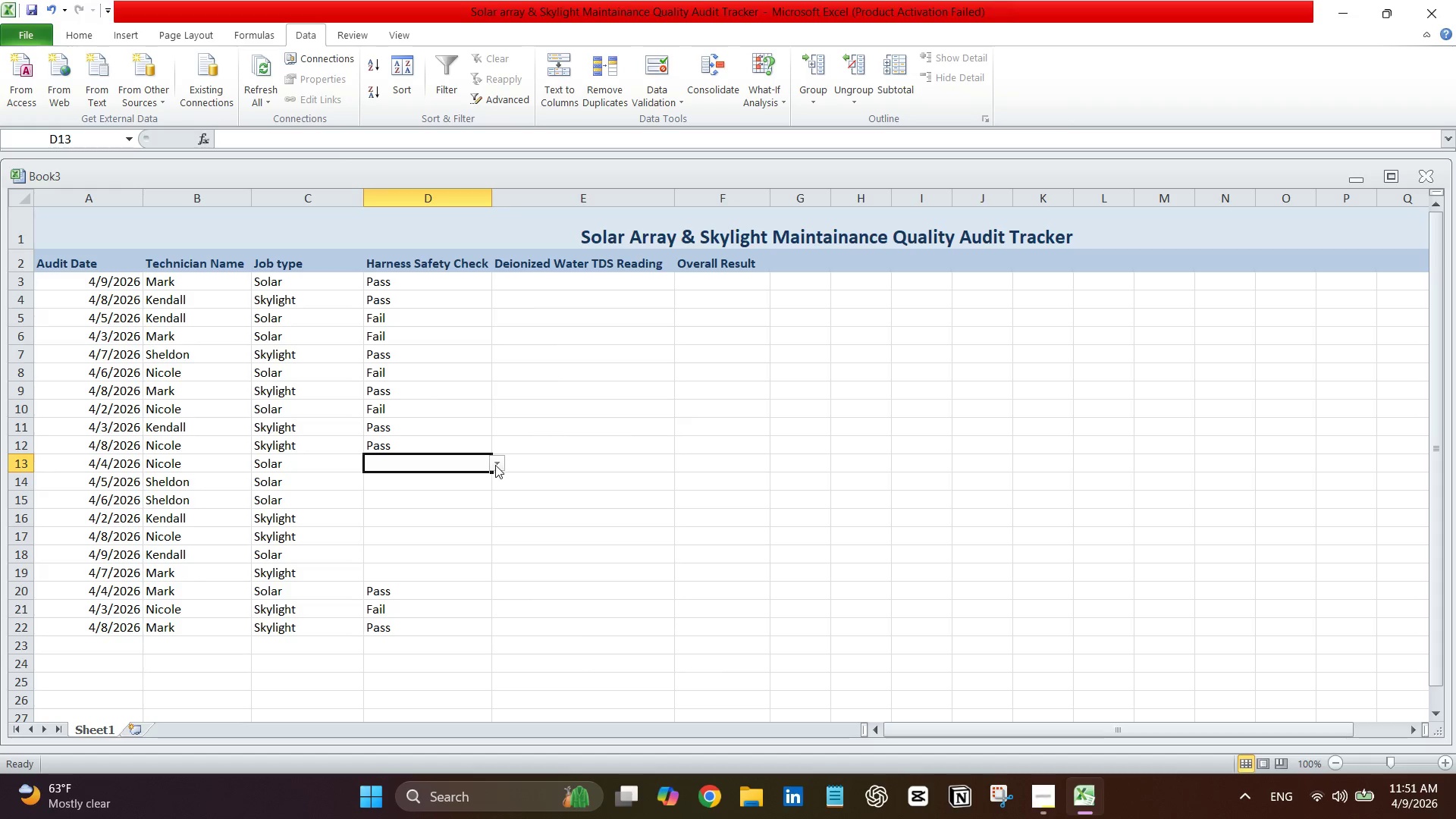 
left_click([495, 465])
 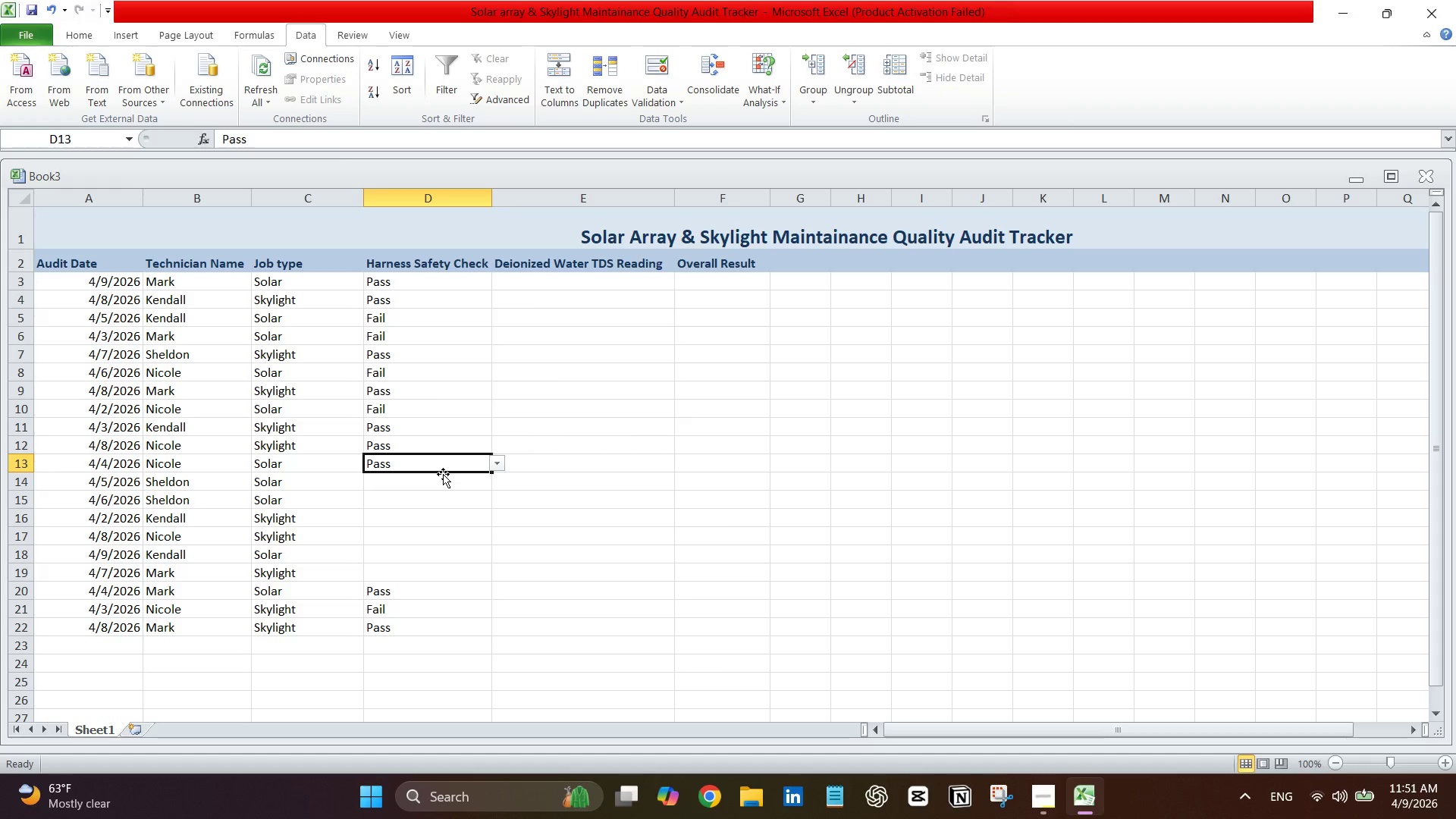 
double_click([479, 476])
 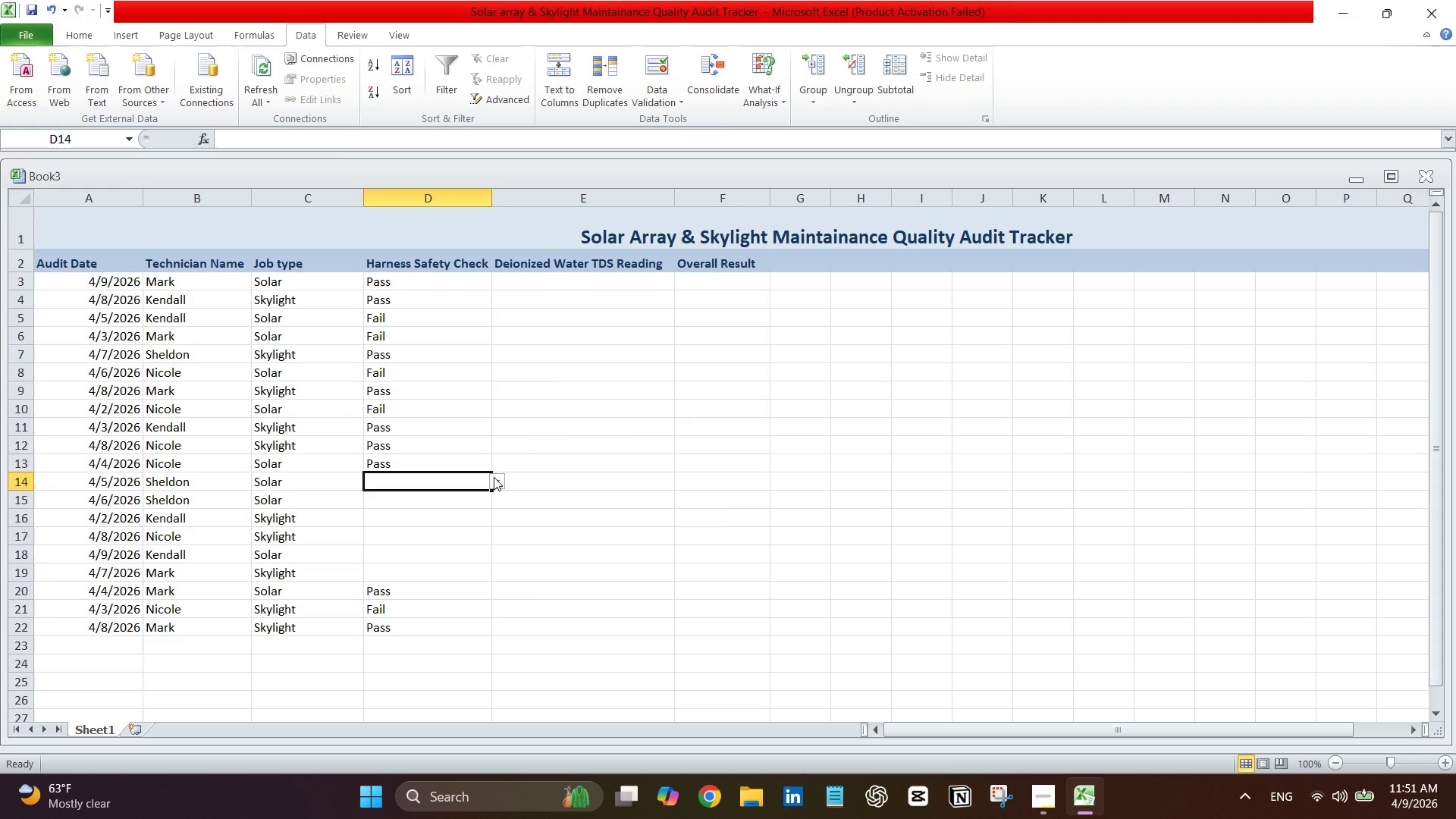 
left_click([494, 477])
 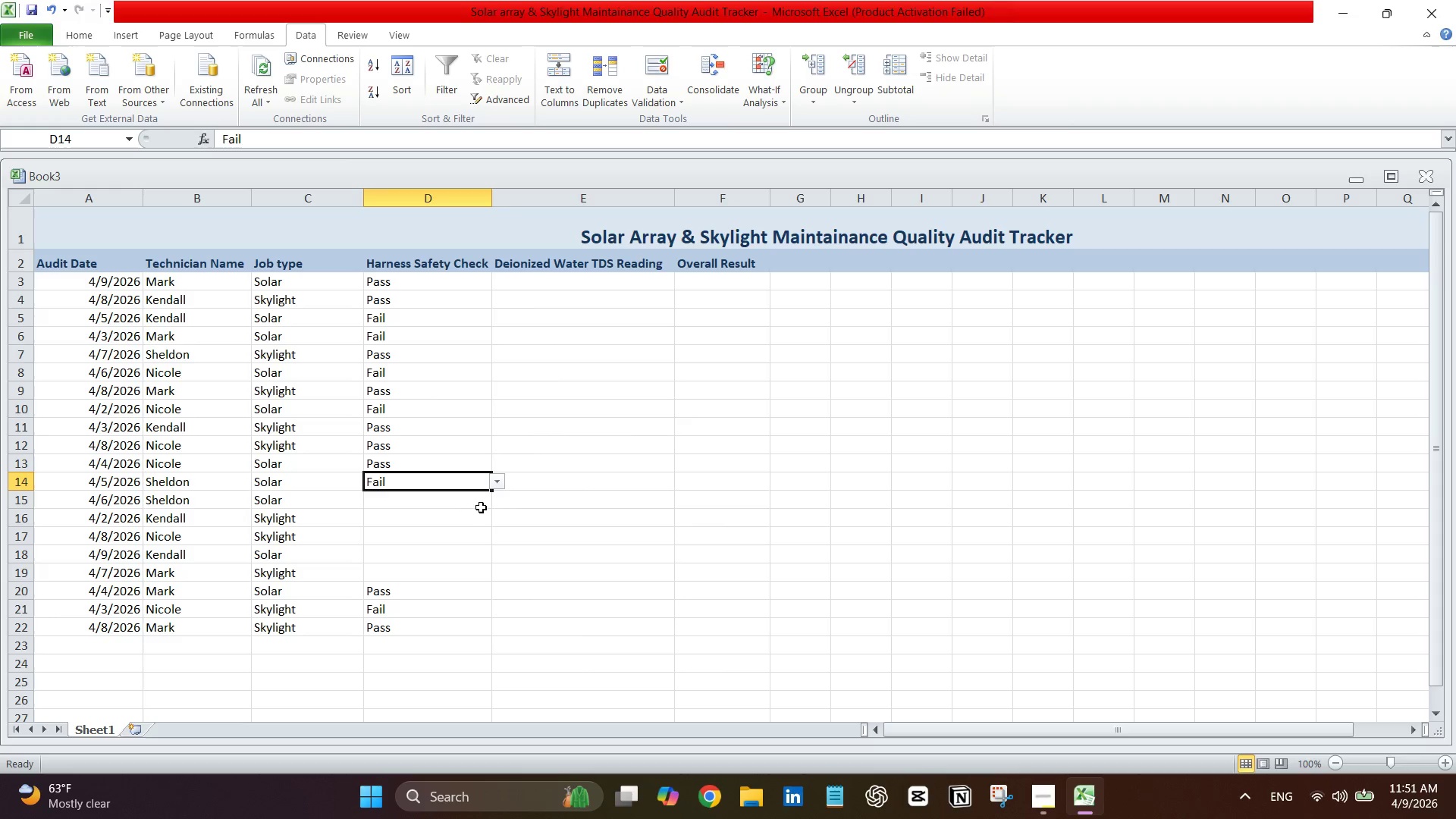 
left_click([483, 507])
 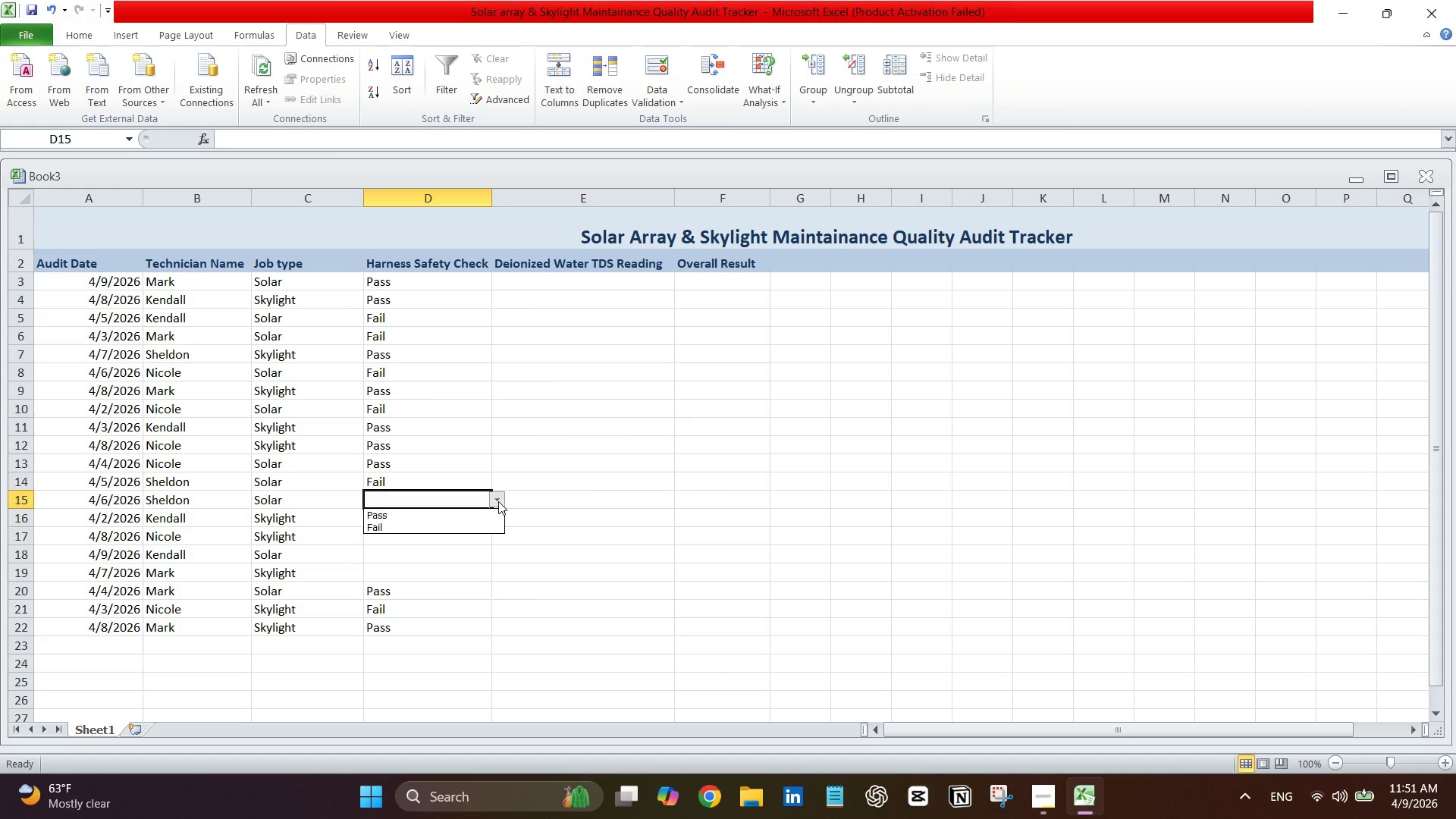 
left_click([498, 501])
 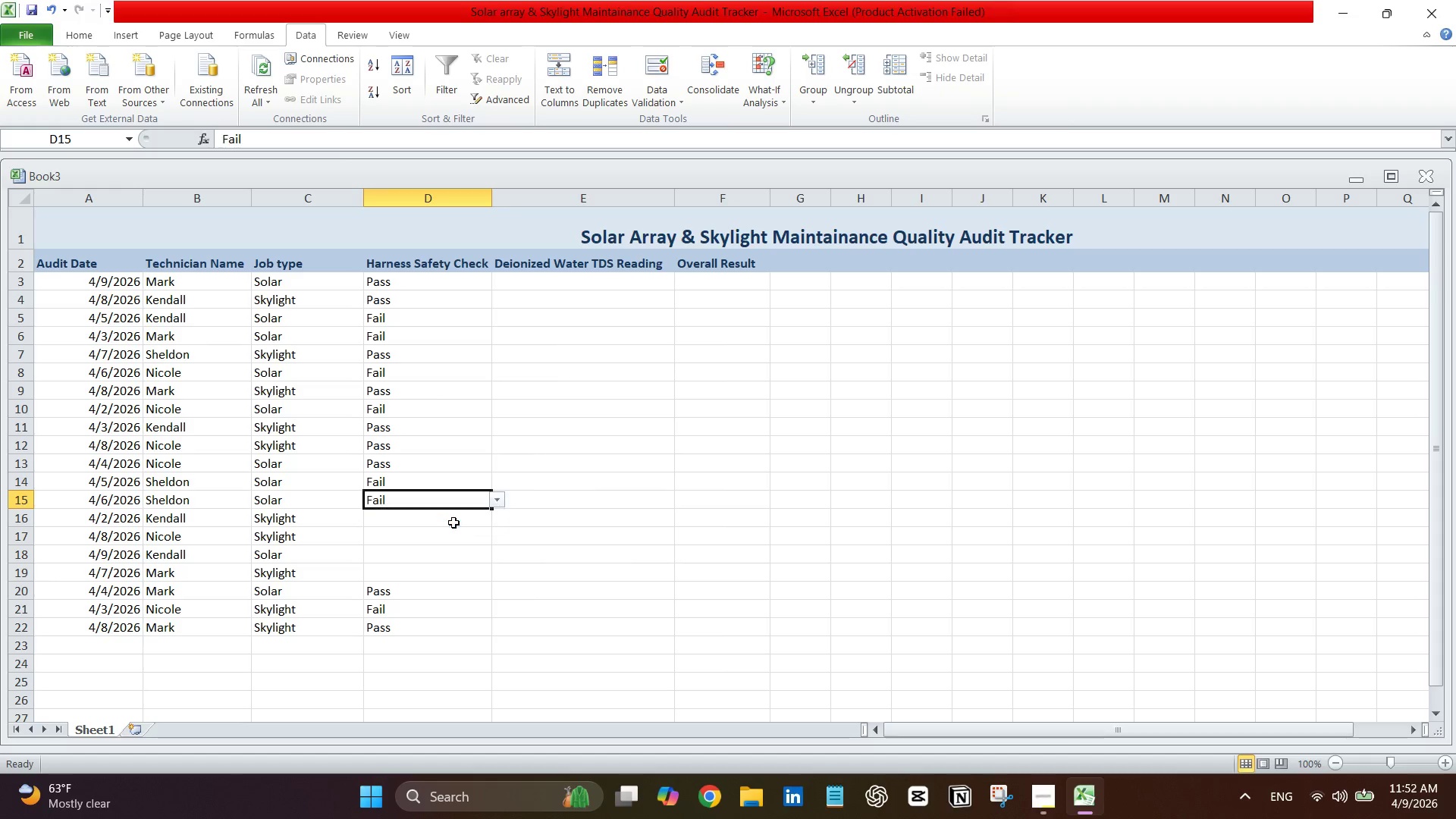 
left_click_drag(start_coordinate=[460, 522], to_coordinate=[466, 522])
 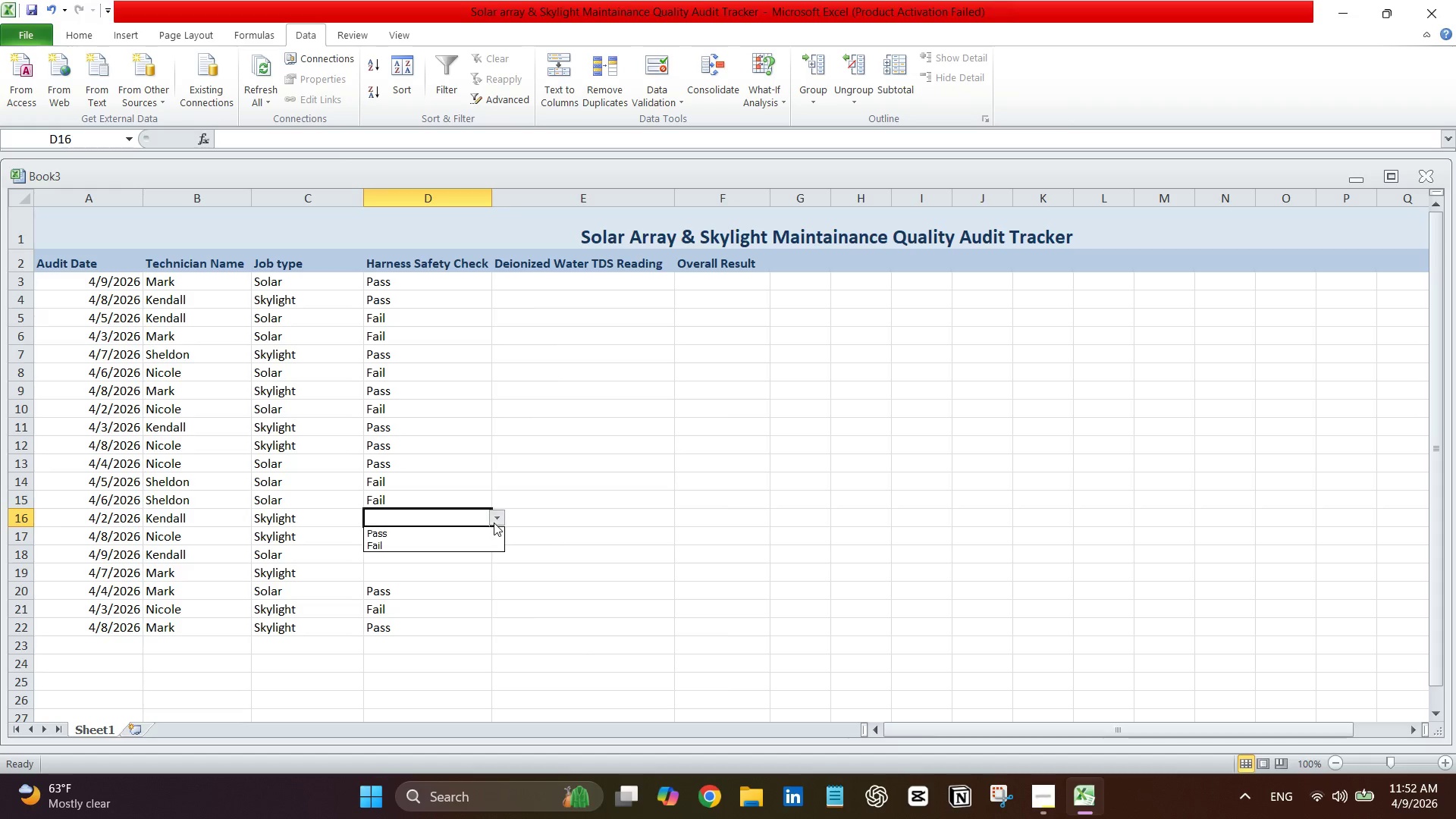 
double_click([494, 522])
 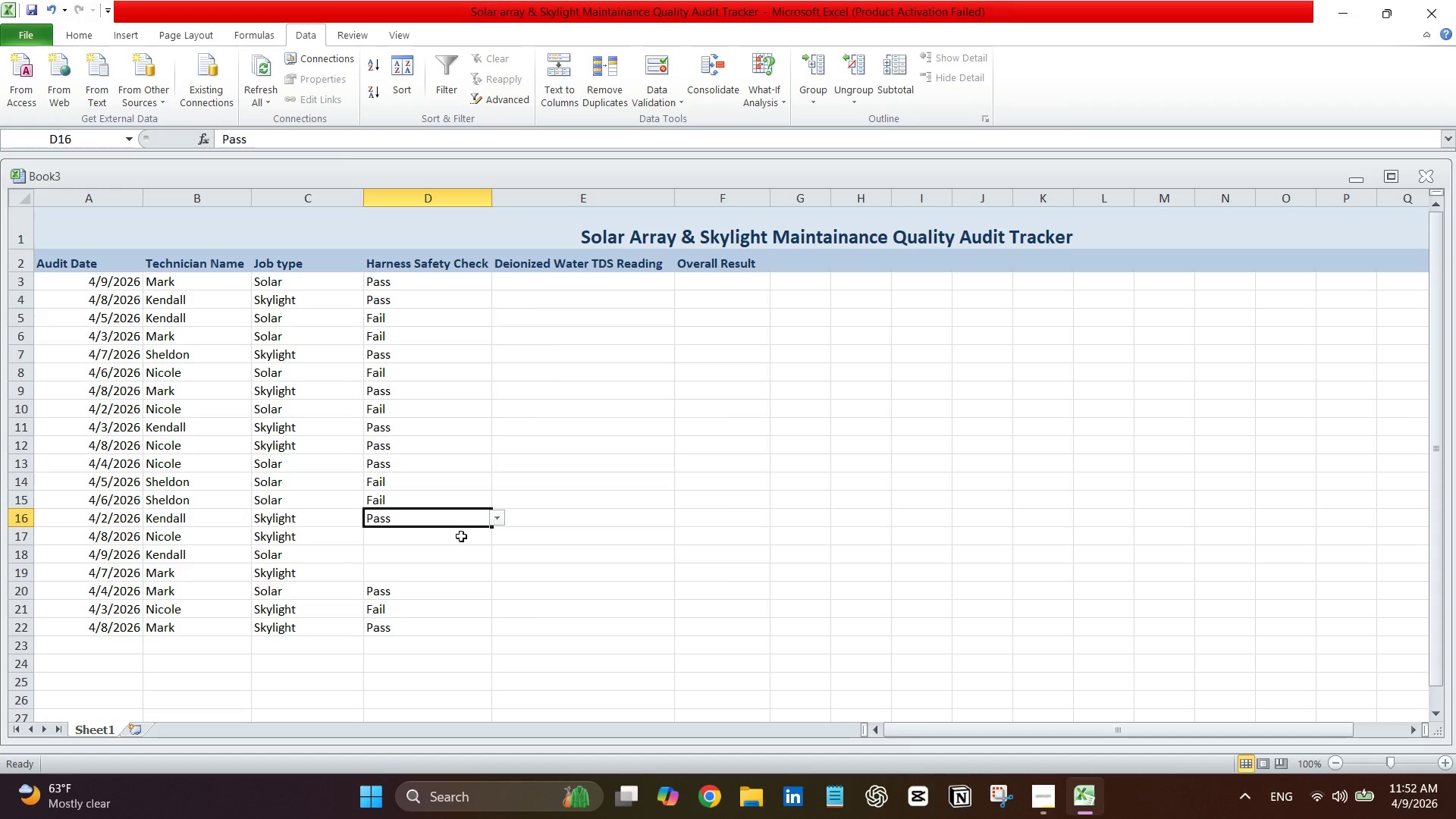 
double_click([468, 537])
 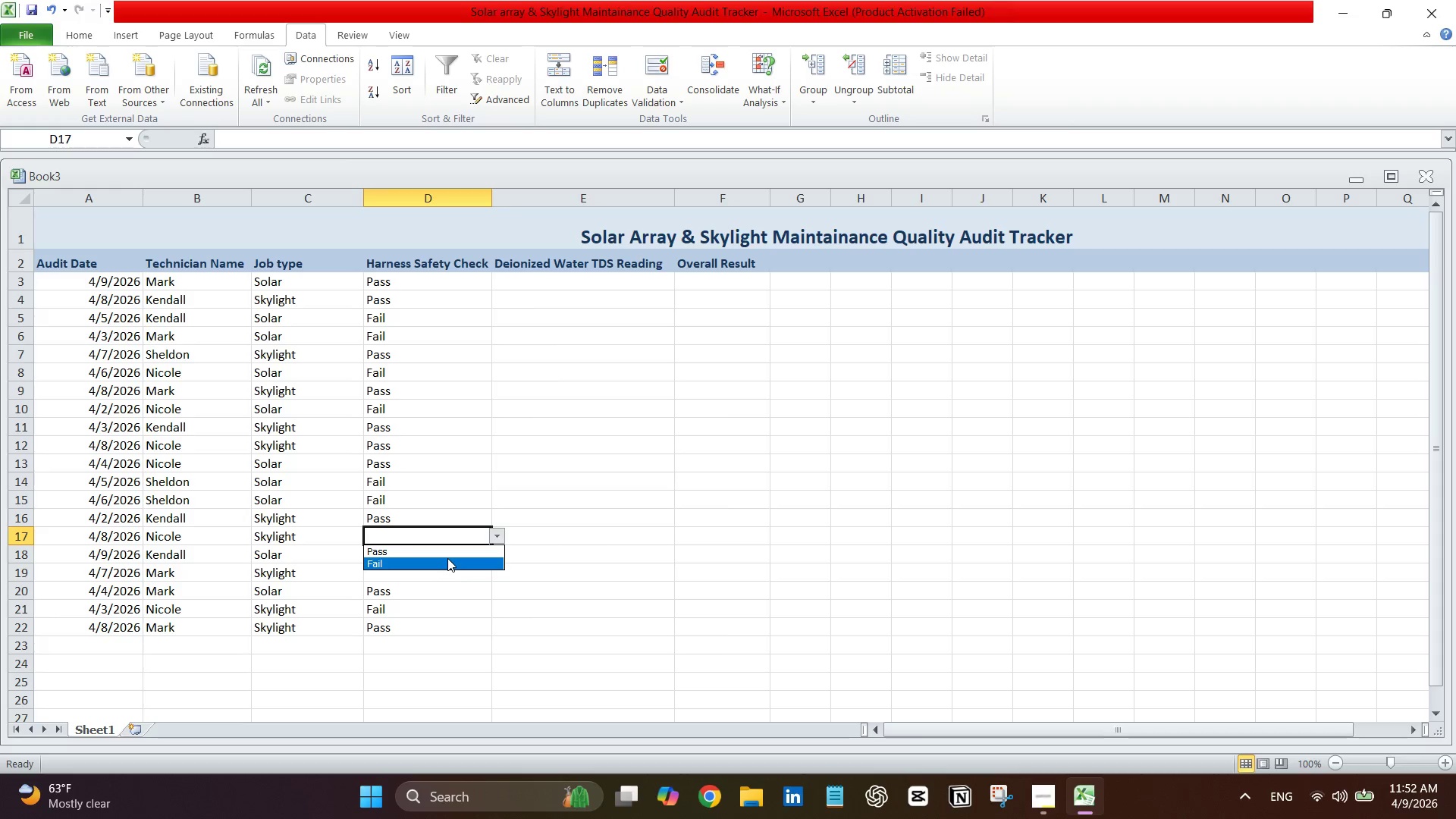 
left_click([443, 565])
 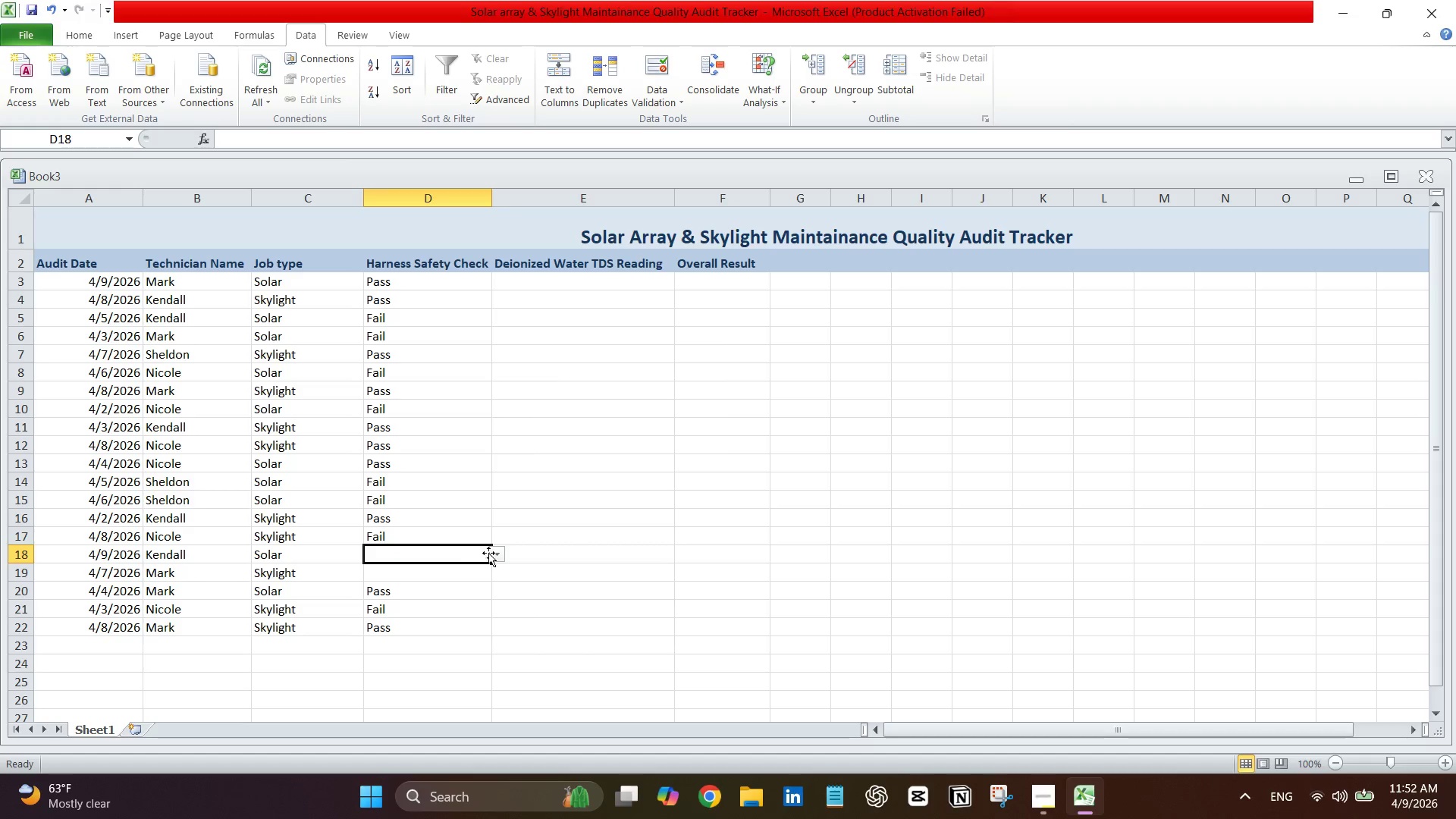 
triple_click([491, 553])
 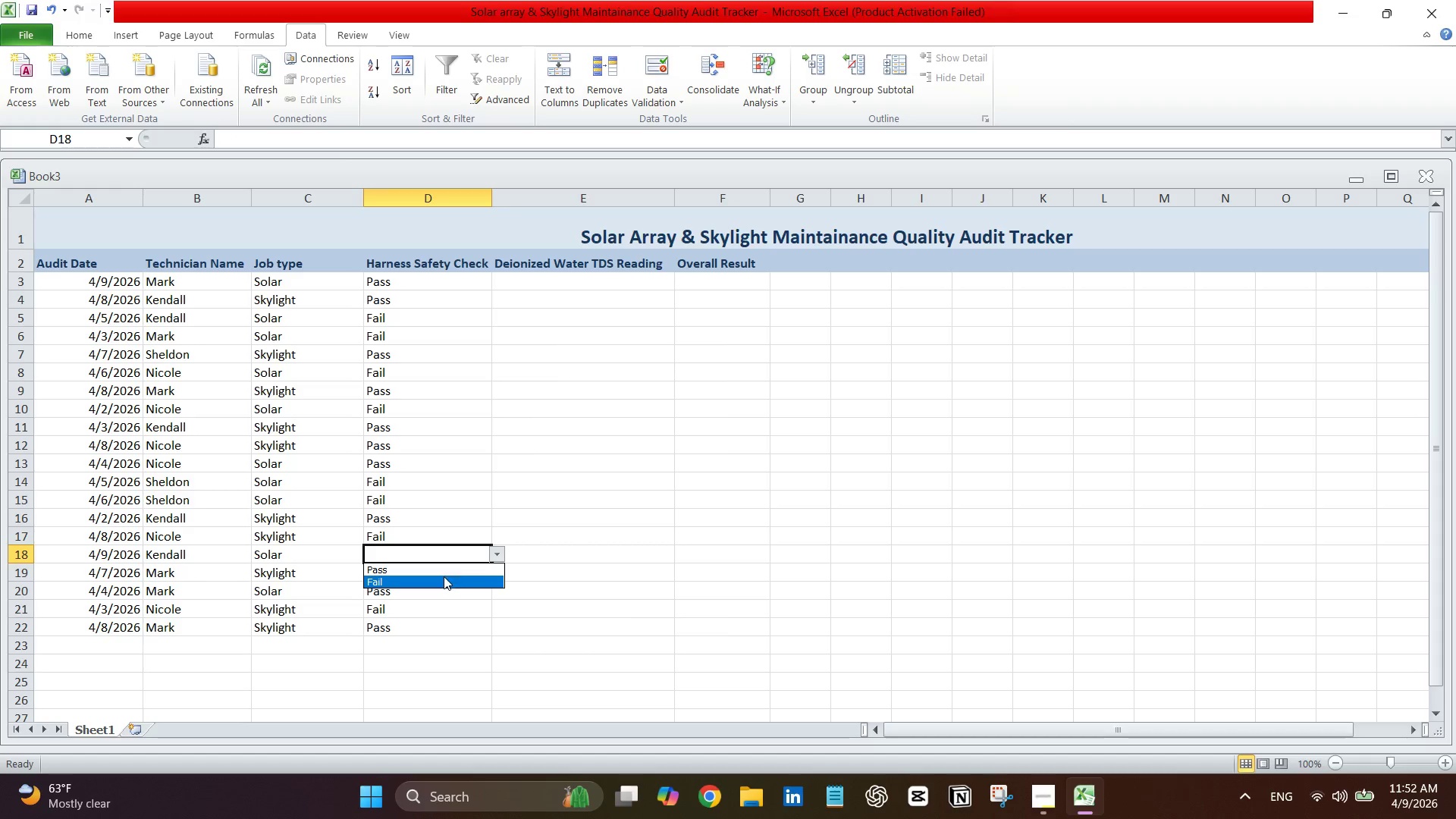 
left_click([442, 578])
 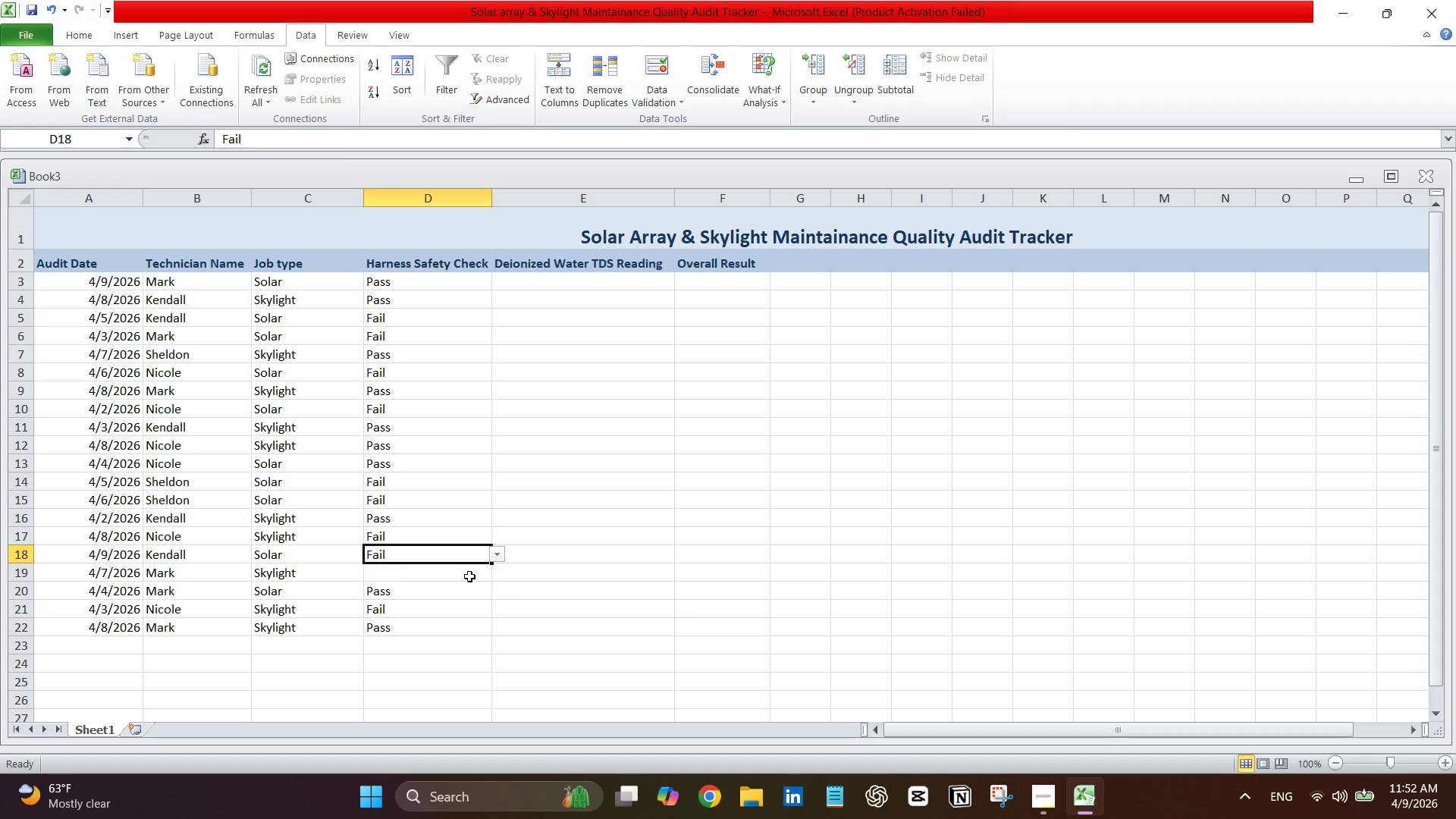 
left_click_drag(start_coordinate=[469, 576], to_coordinate=[484, 575])
 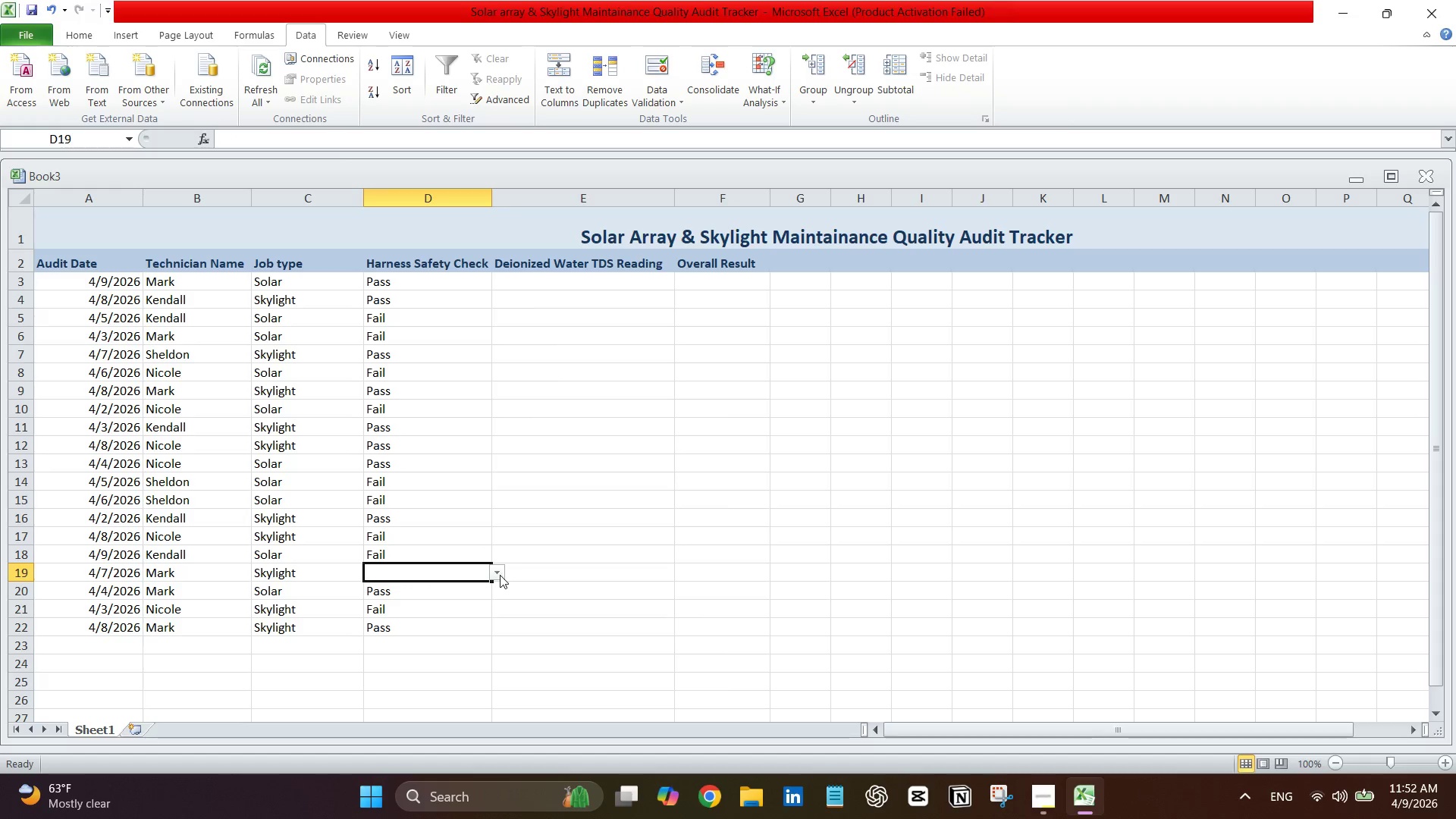 
left_click([500, 575])
 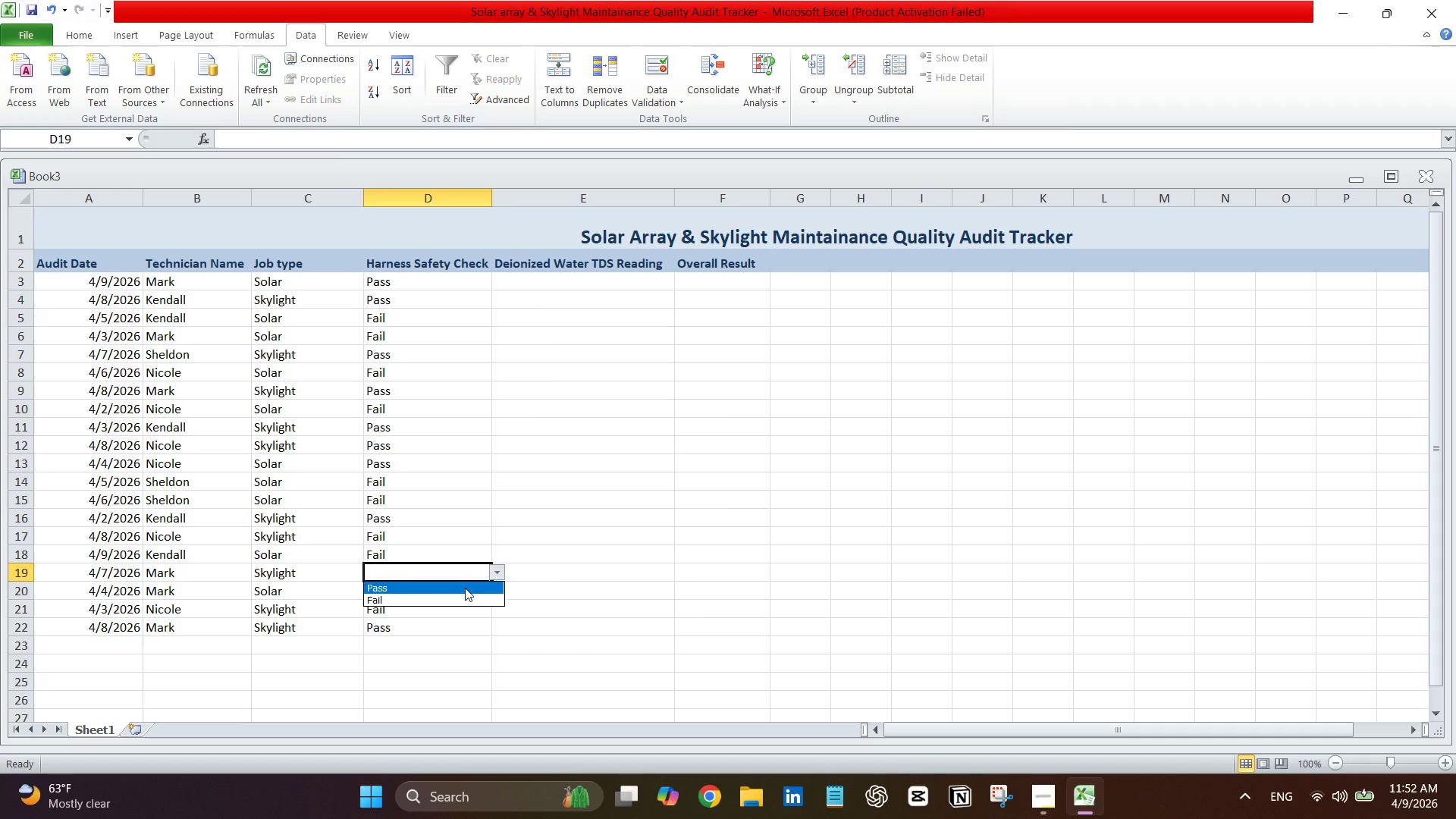 
left_click([464, 588])
 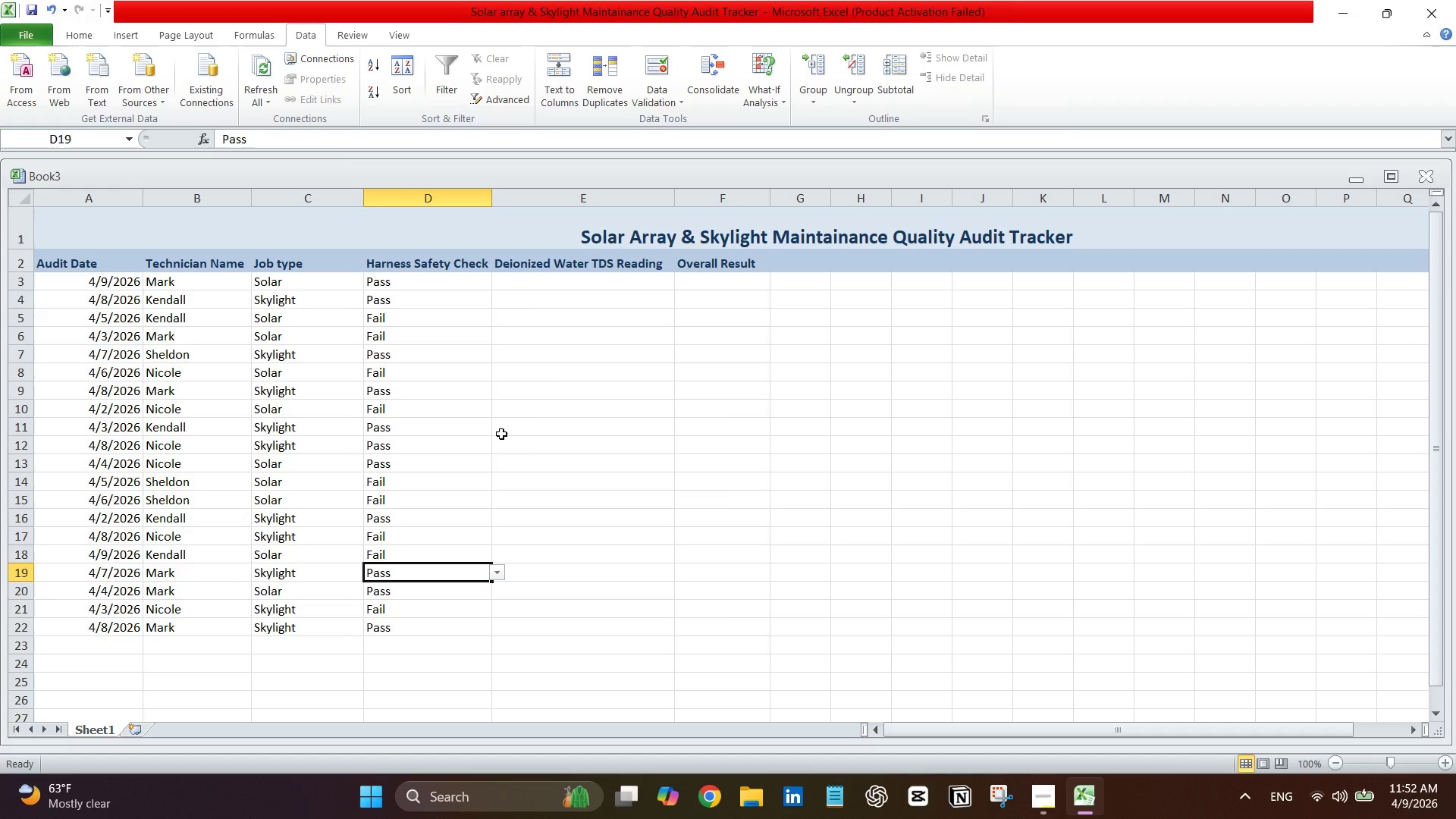 
wait(8.61)
 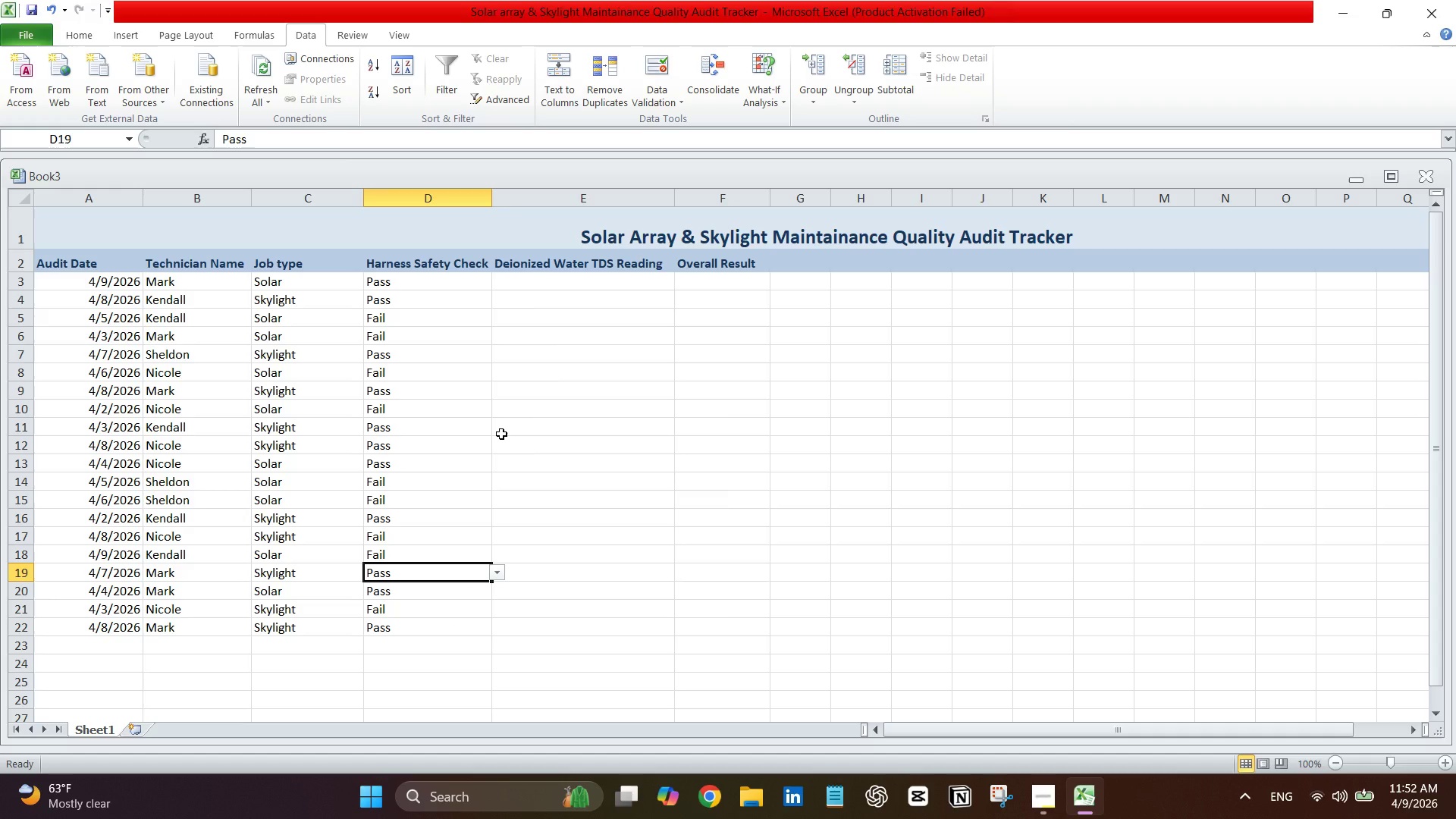 
left_click([440, 257])
 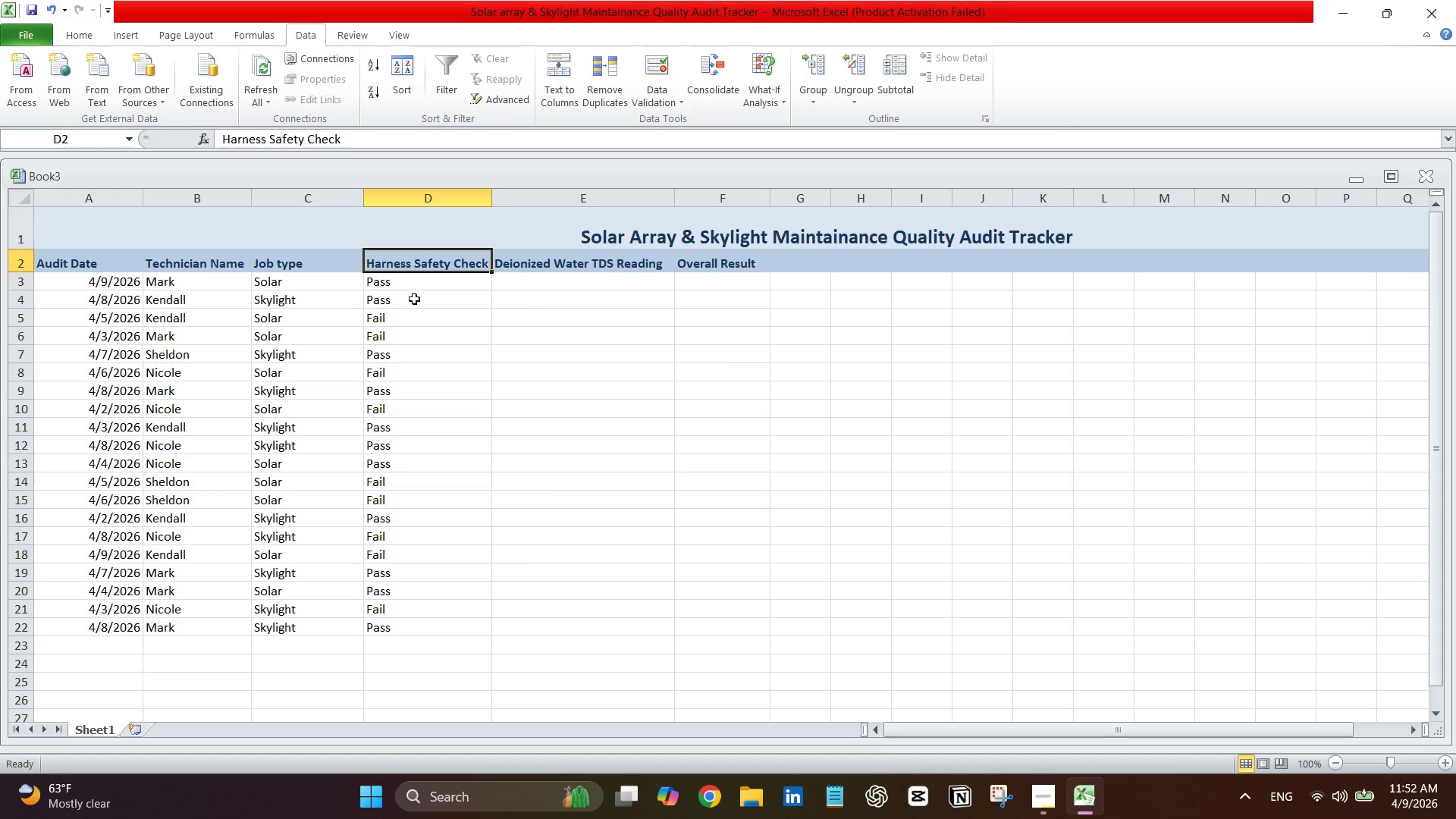 
wait(14.88)
 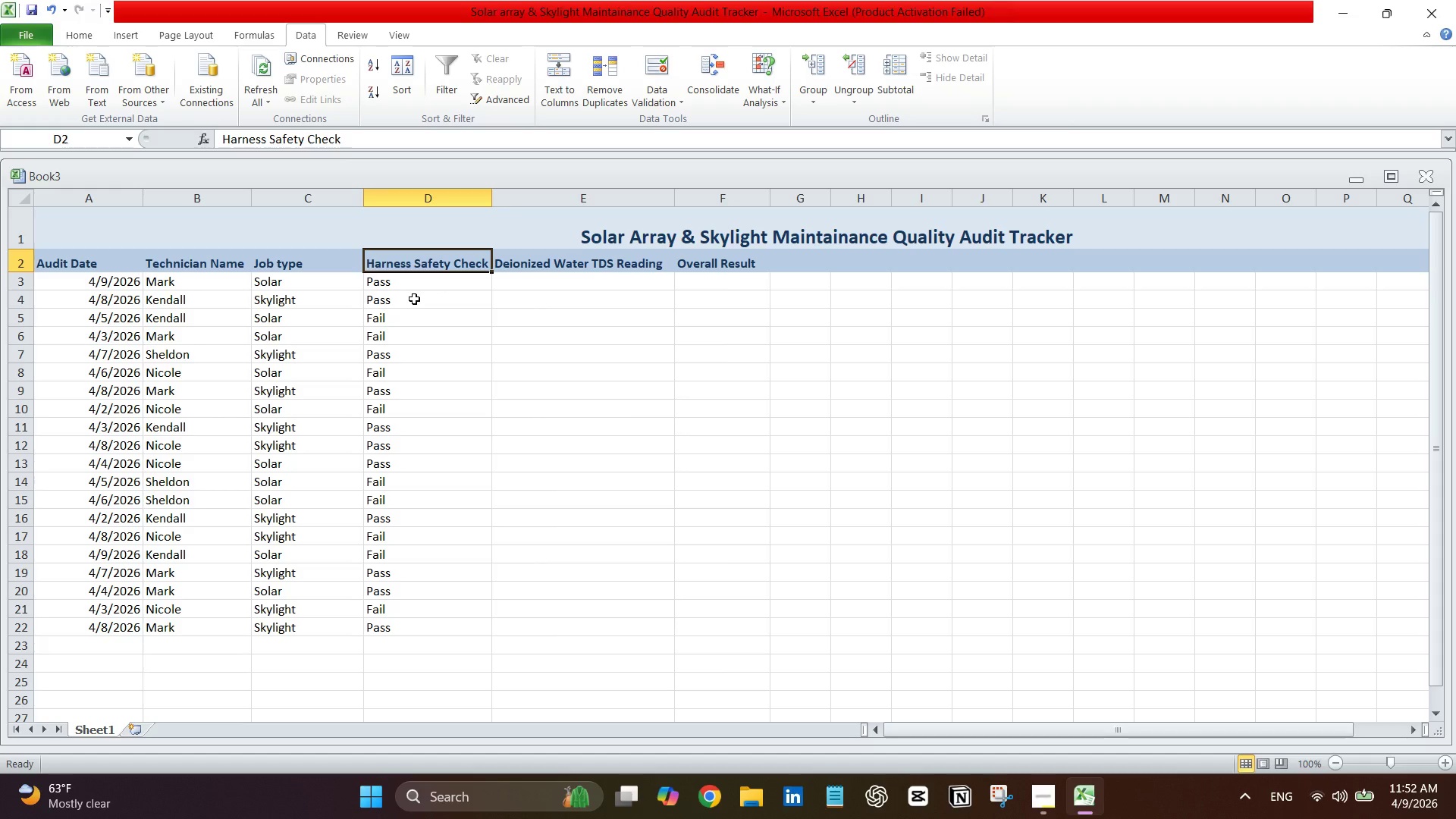 
left_click_drag(start_coordinate=[143, 199], to_coordinate=[160, 198])
 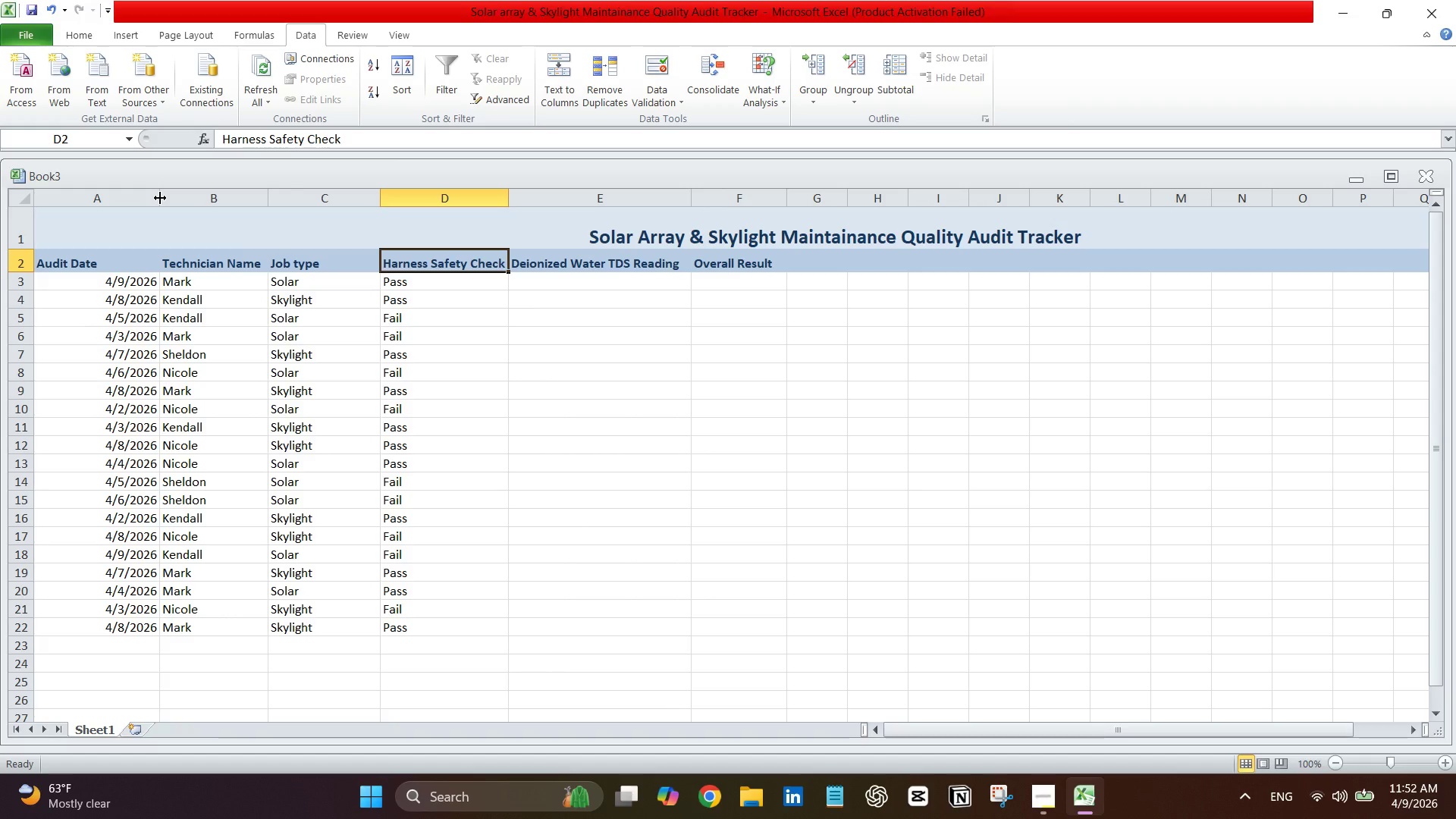 
left_click_drag(start_coordinate=[160, 198], to_coordinate=[148, 201])
 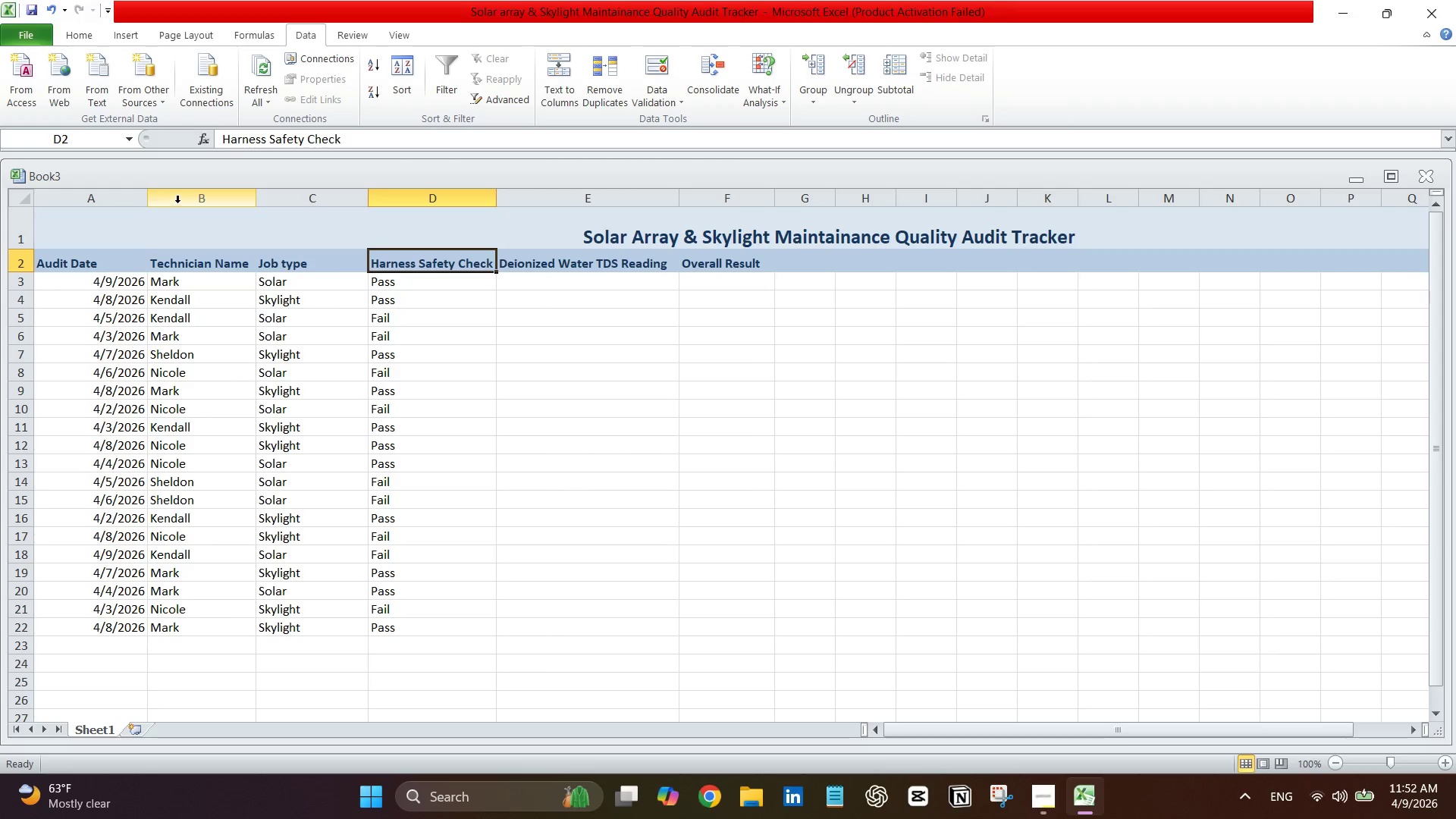 
left_click([177, 203])
 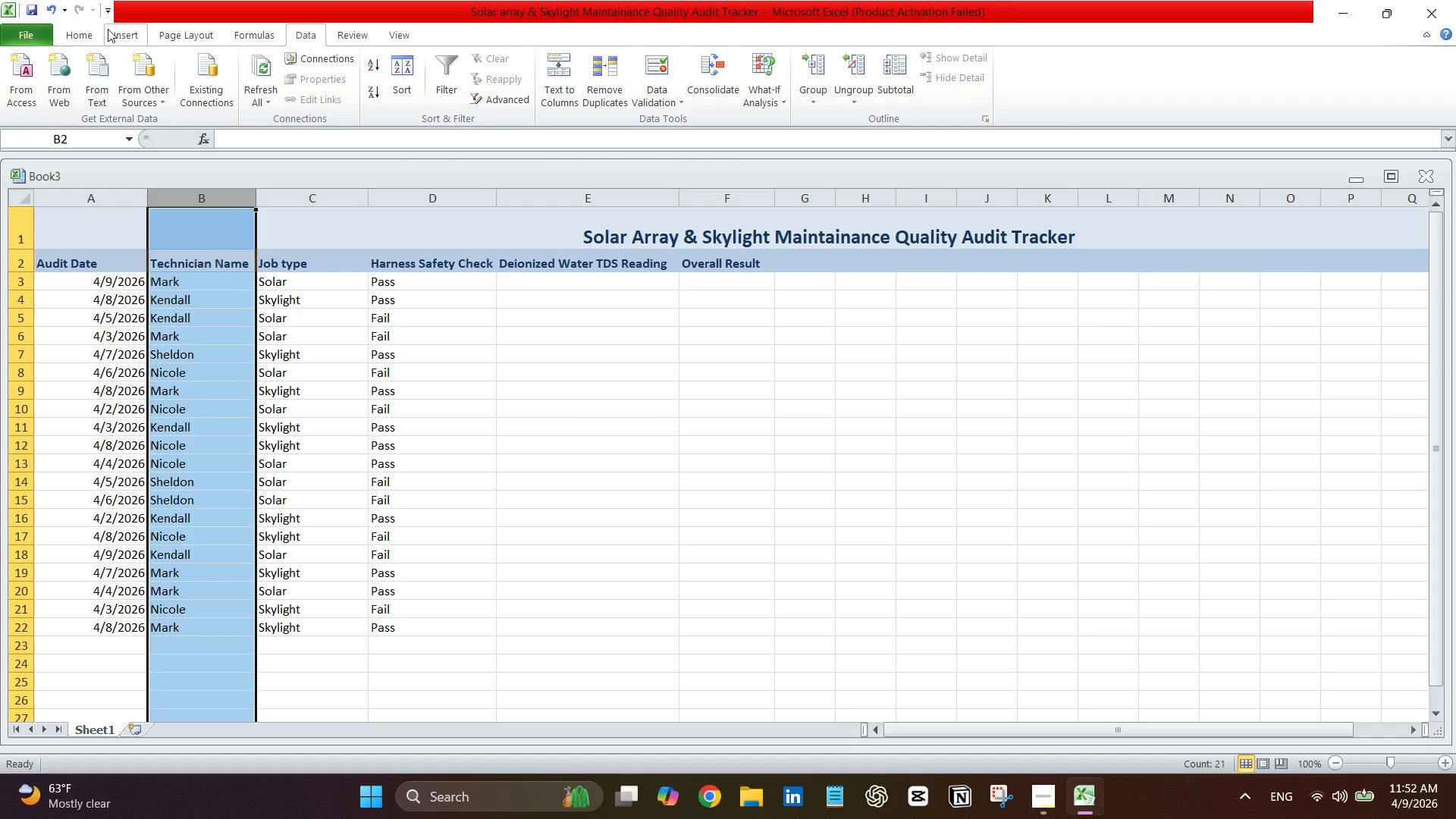 
left_click([83, 34])
 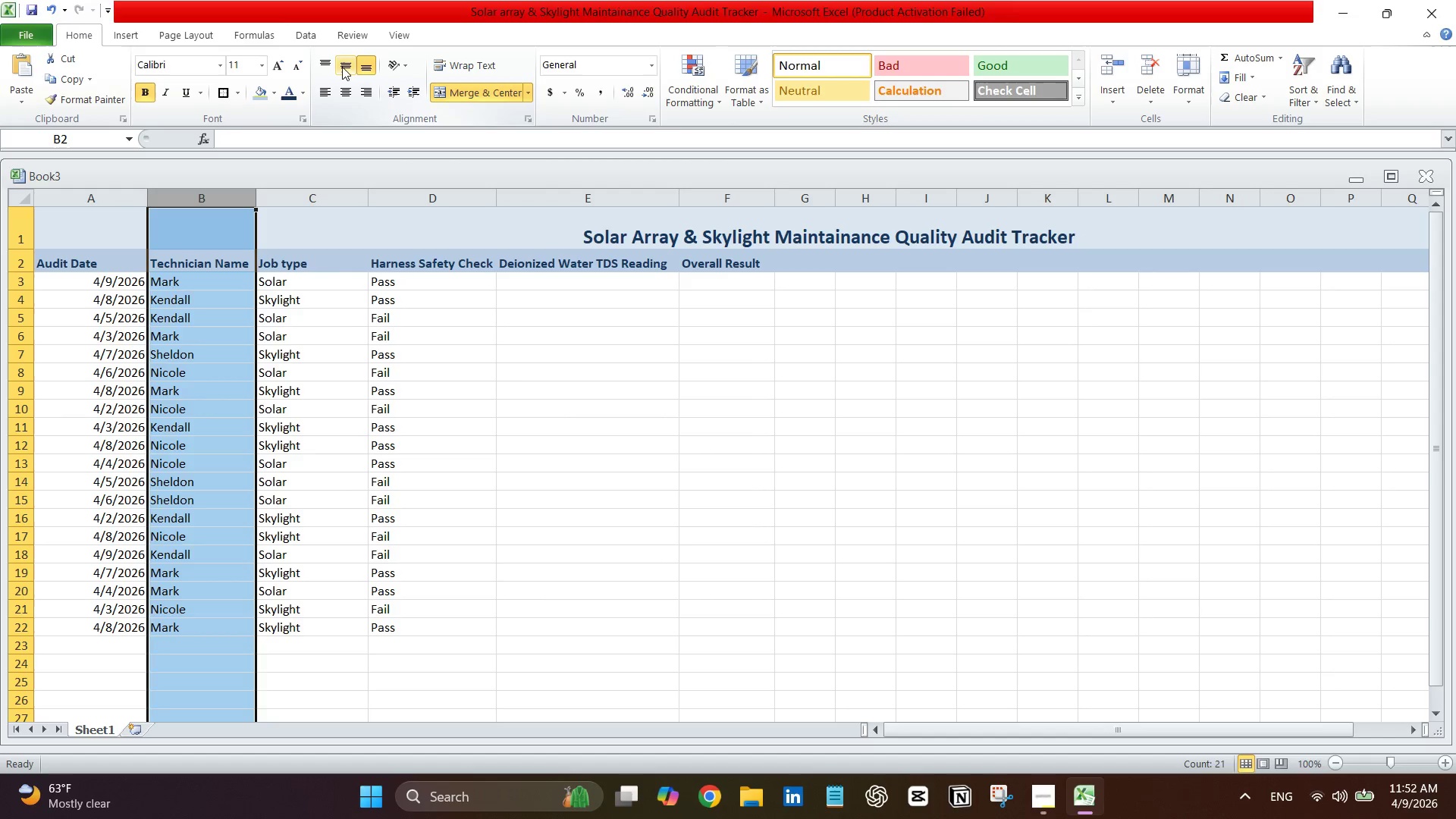 
left_click([346, 66])
 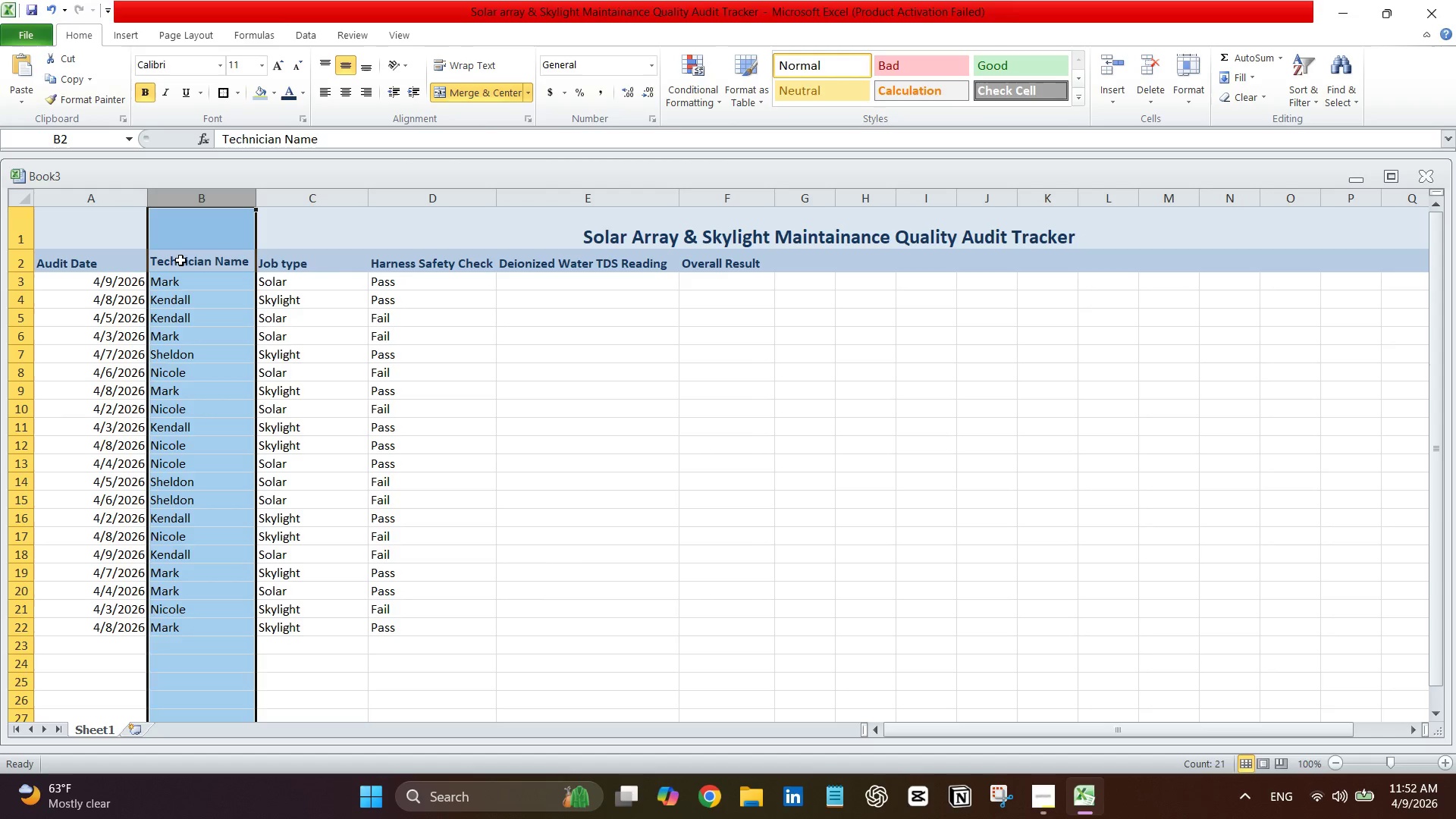 
left_click([171, 284])
 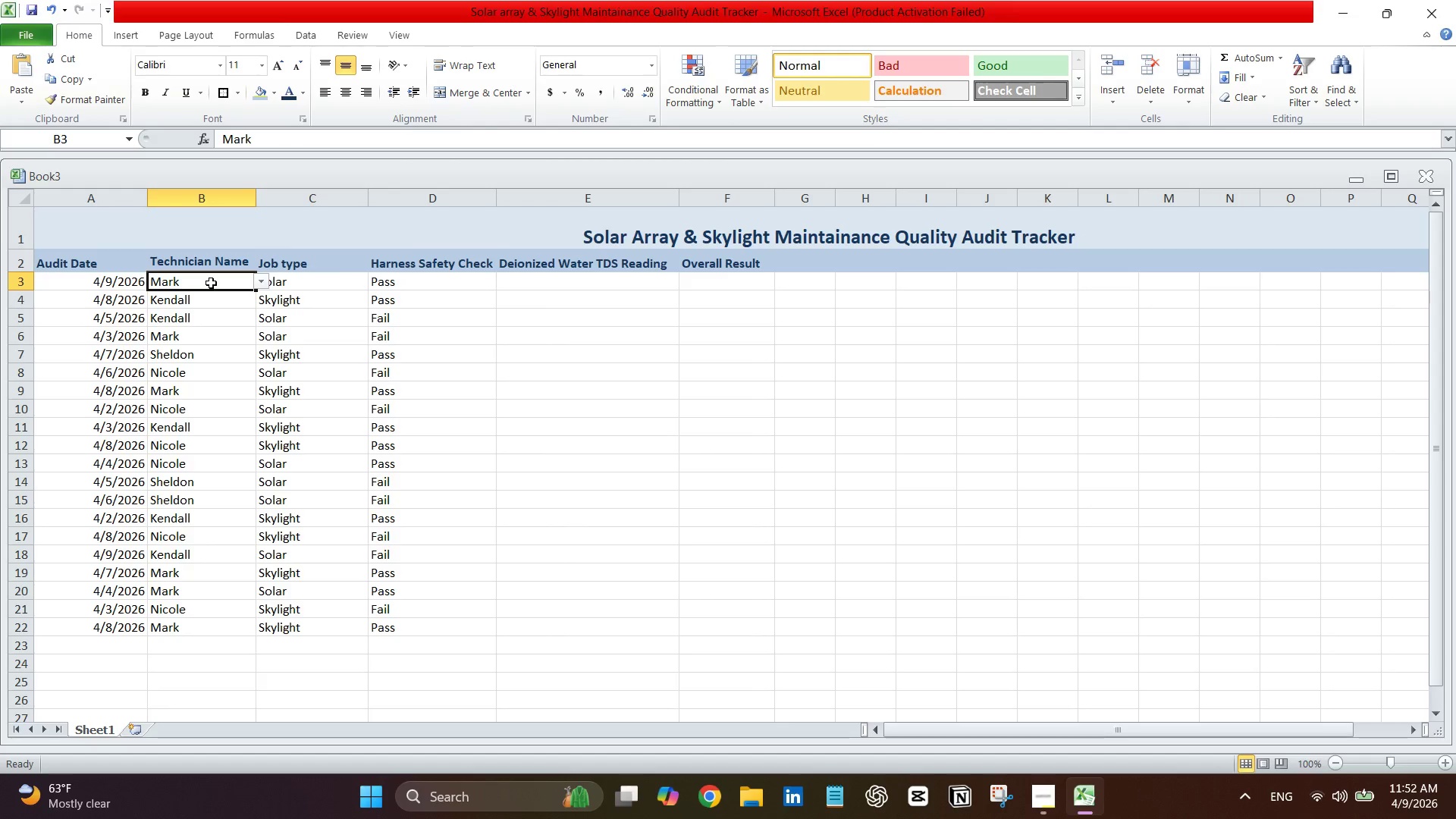 
left_click_drag(start_coordinate=[212, 283], to_coordinate=[222, 613])
 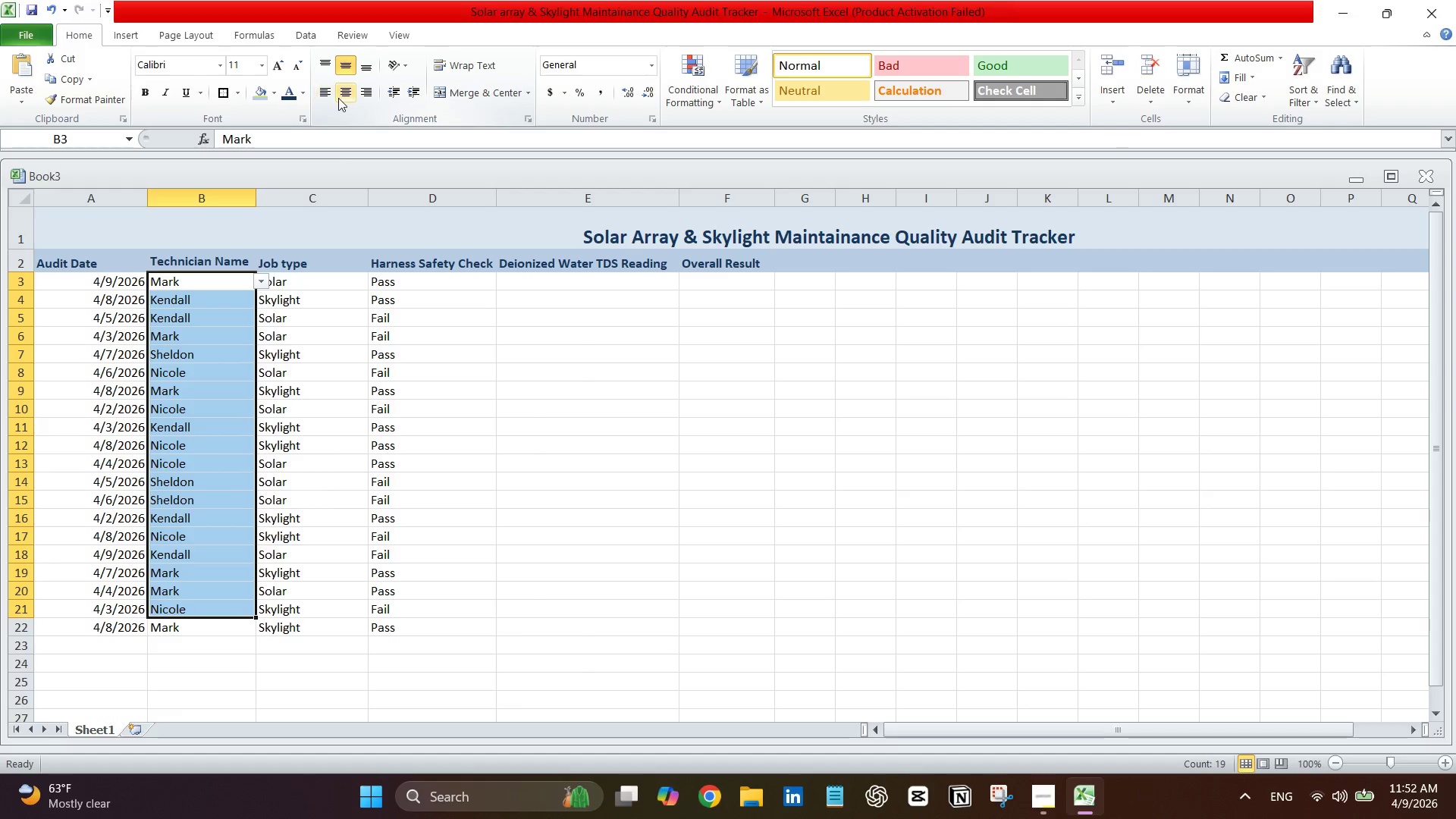 
left_click([345, 96])
 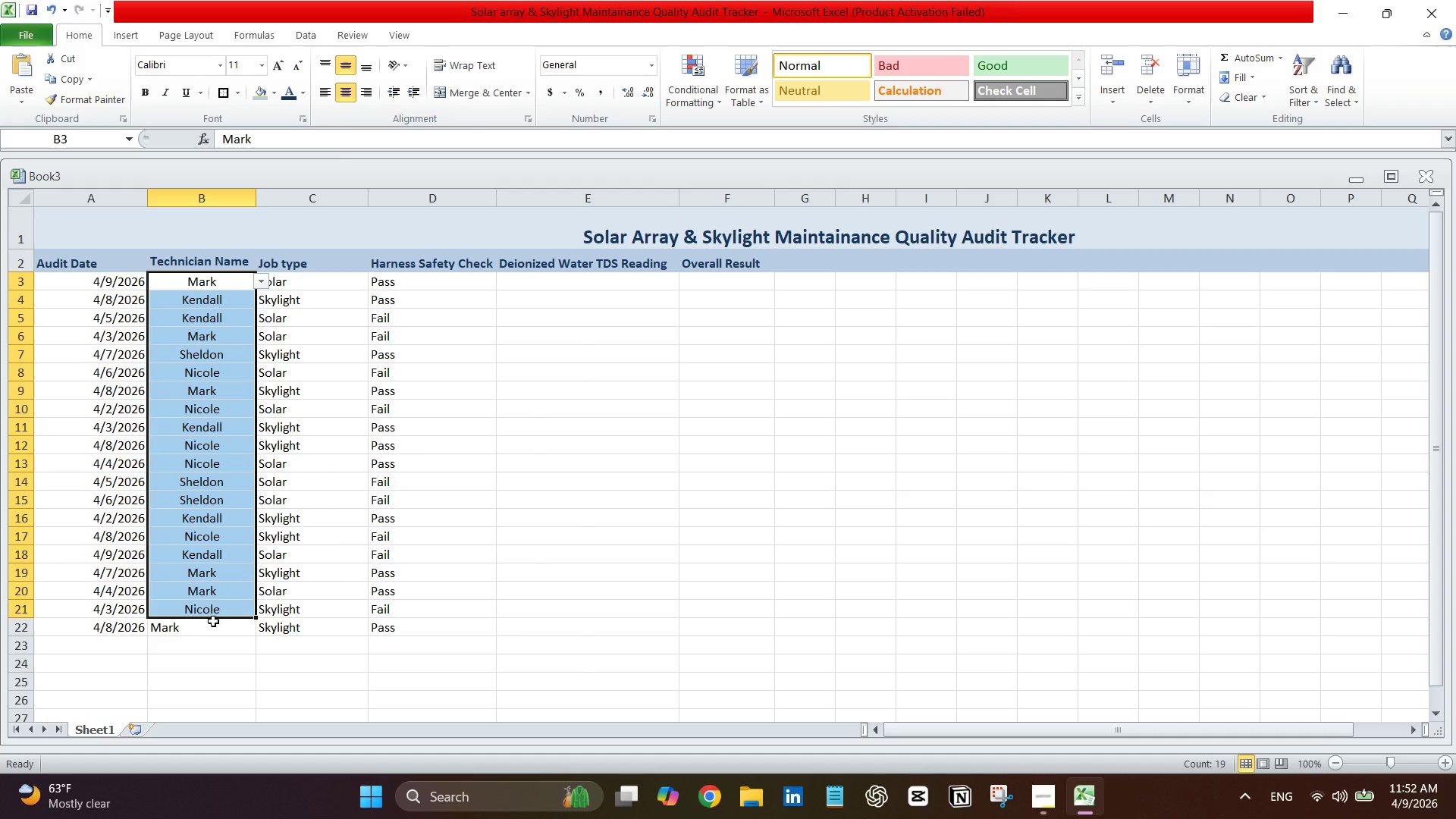 
left_click_drag(start_coordinate=[213, 633], to_coordinate=[215, 284])
 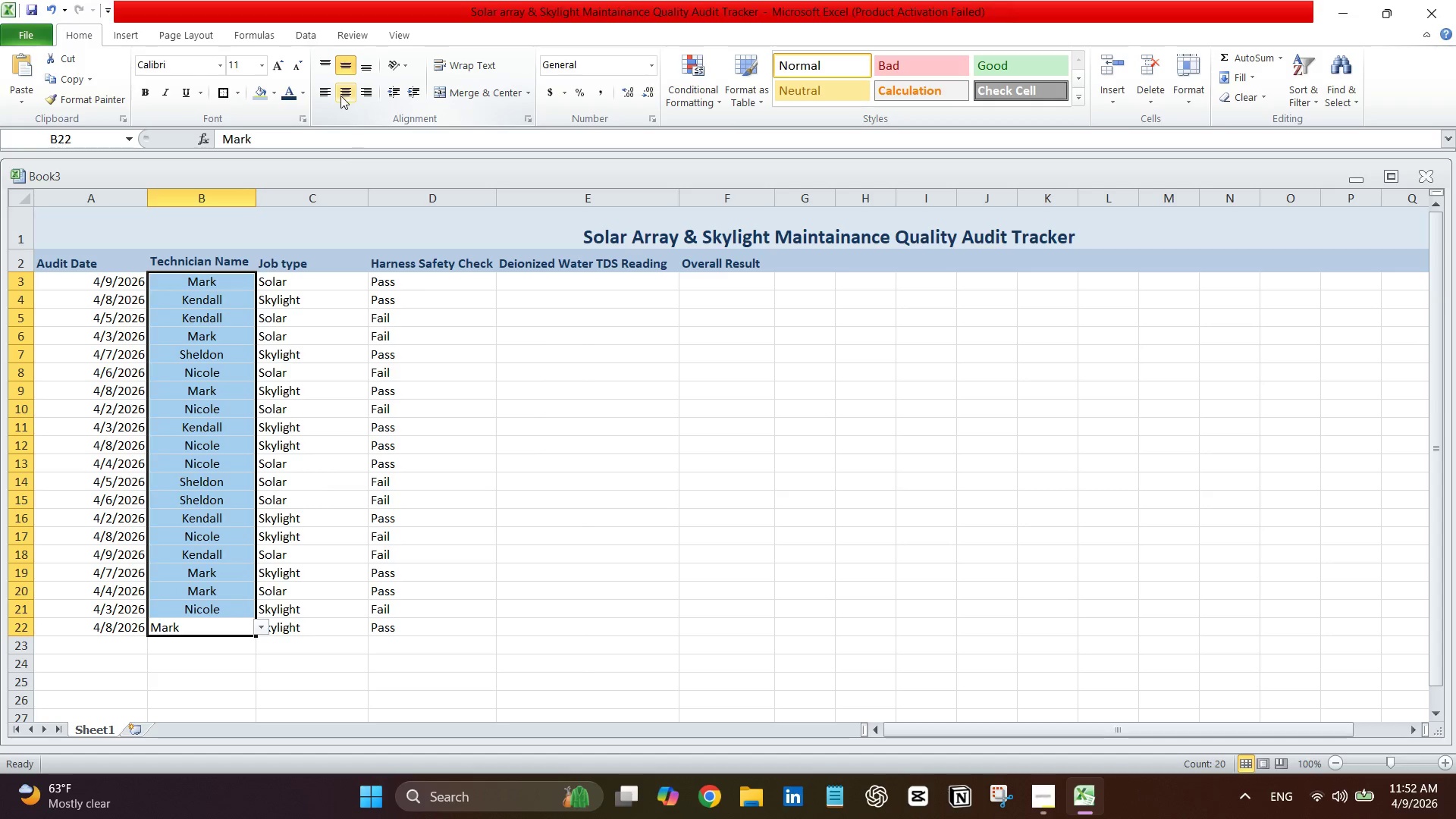 
left_click([340, 96])
 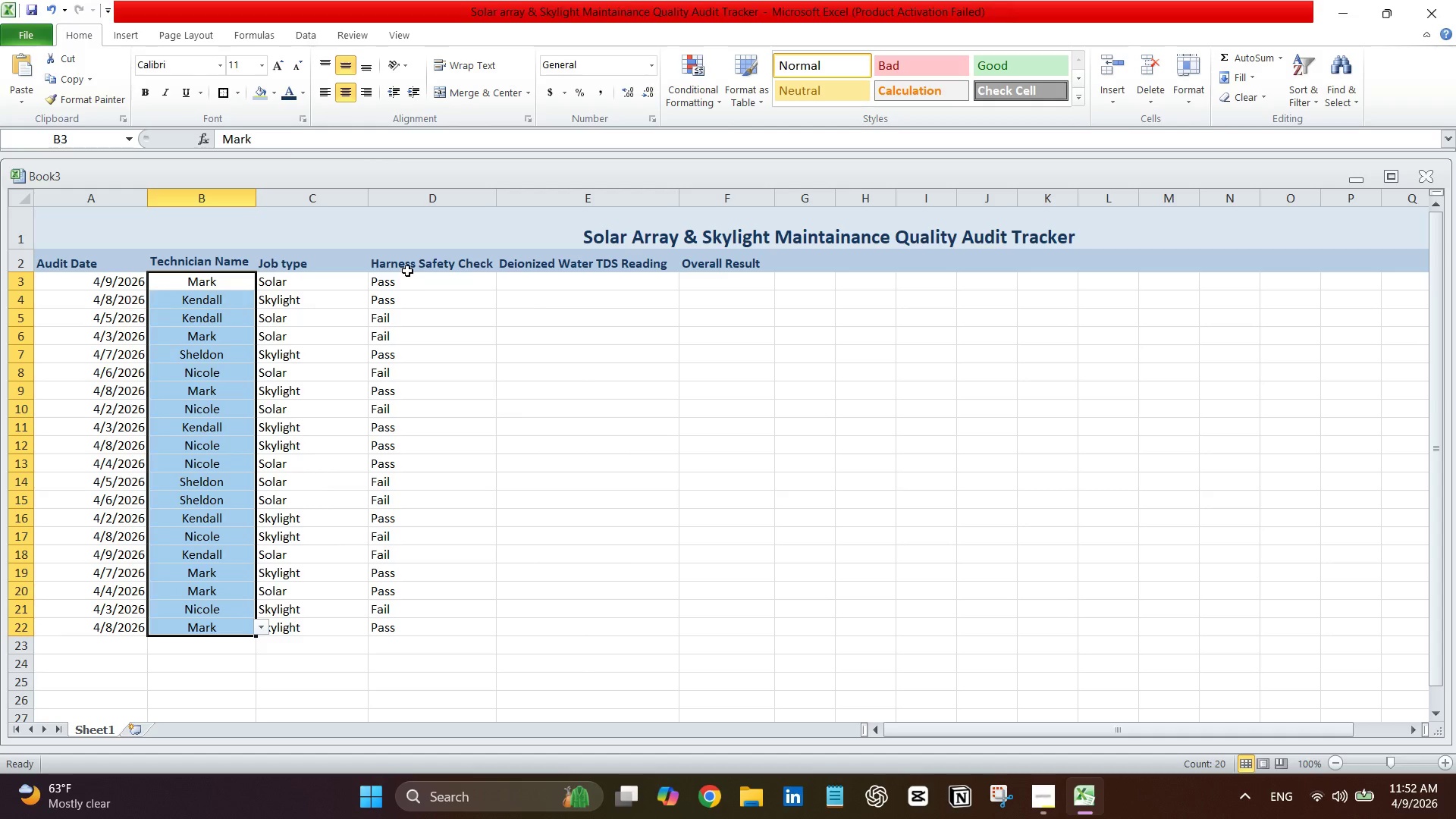 
left_click([407, 268])
 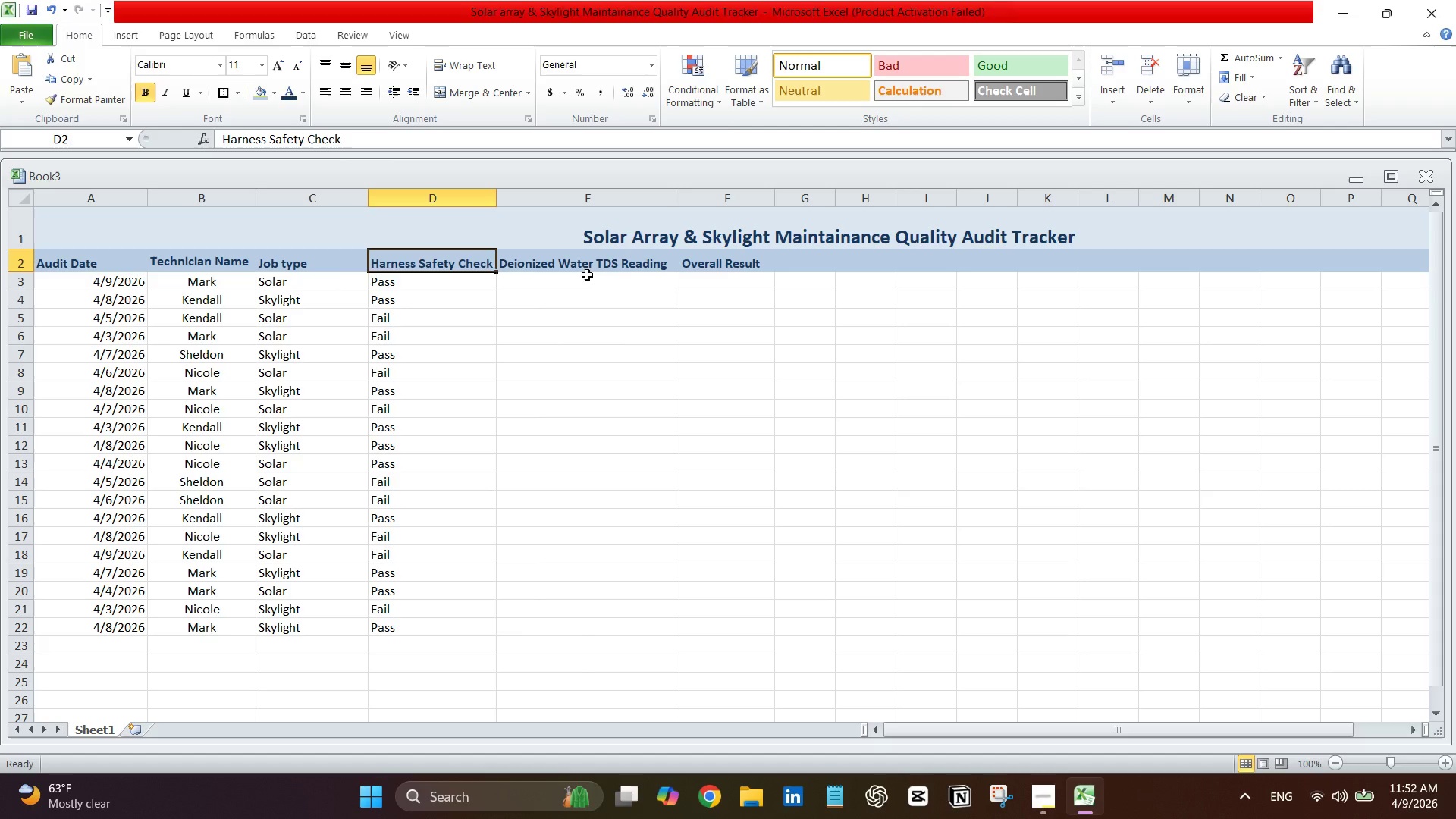 
left_click([557, 266])
 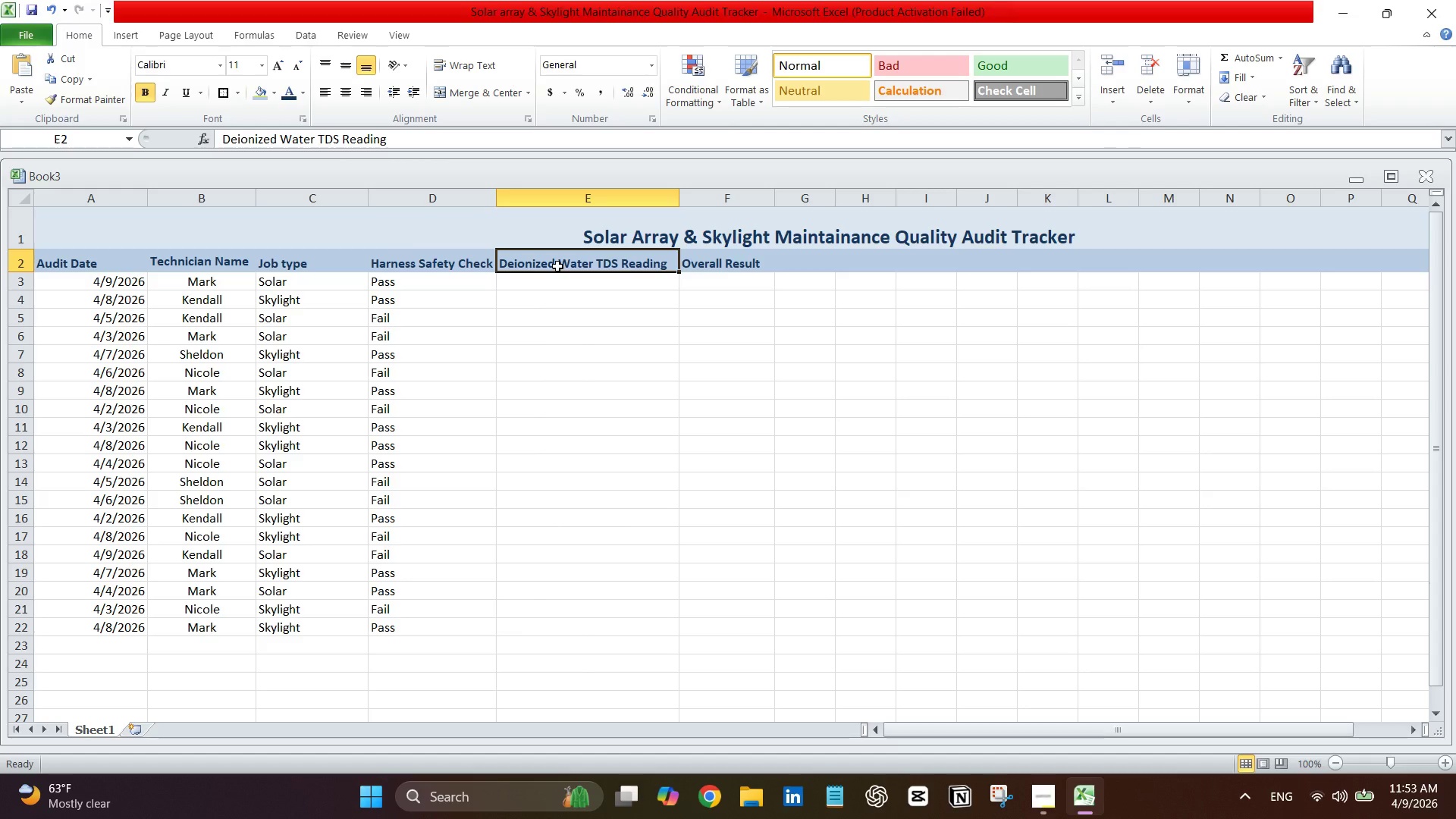 
wait(14.3)
 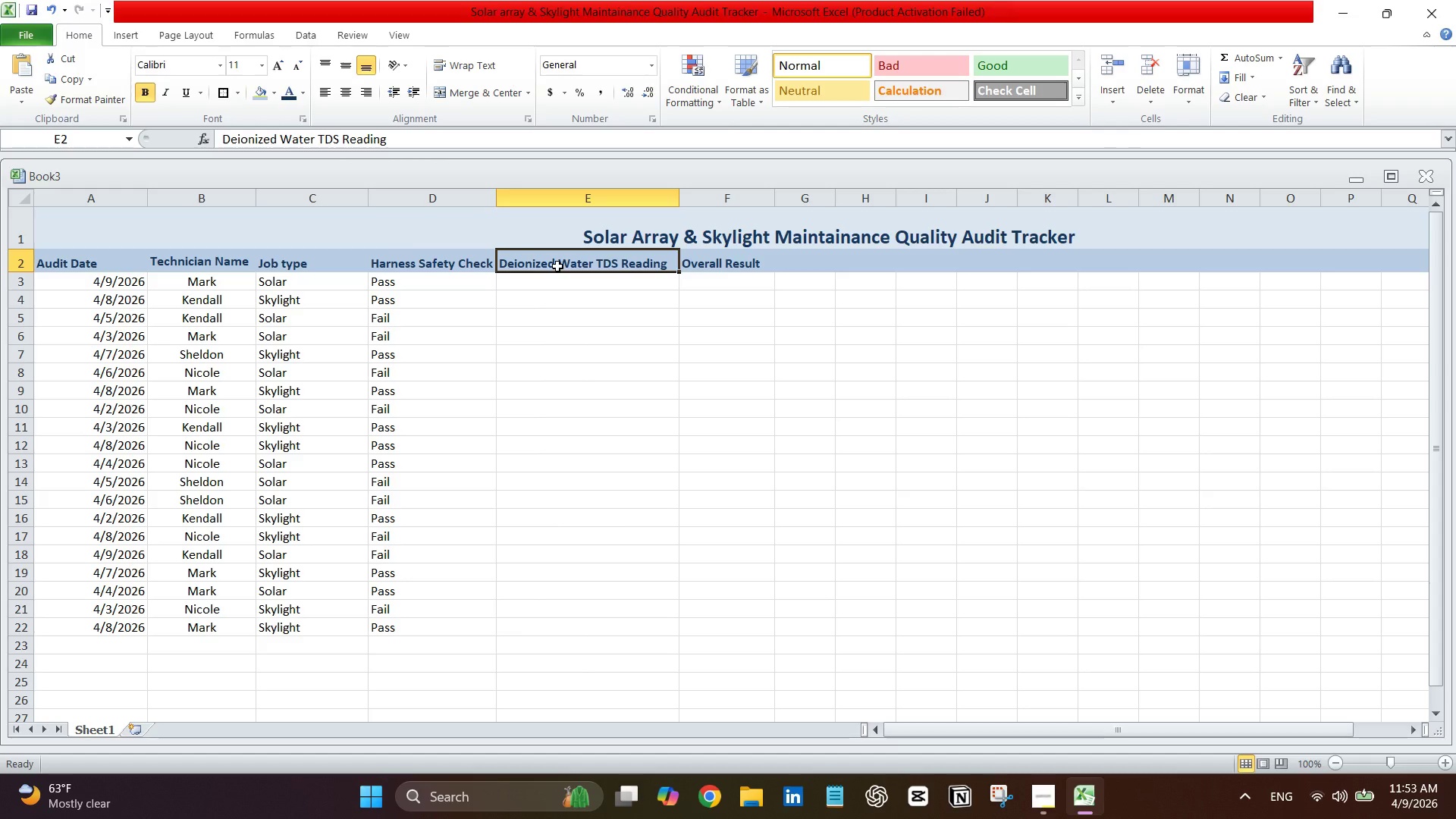 
left_click_drag(start_coordinate=[629, 284], to_coordinate=[603, 627])
 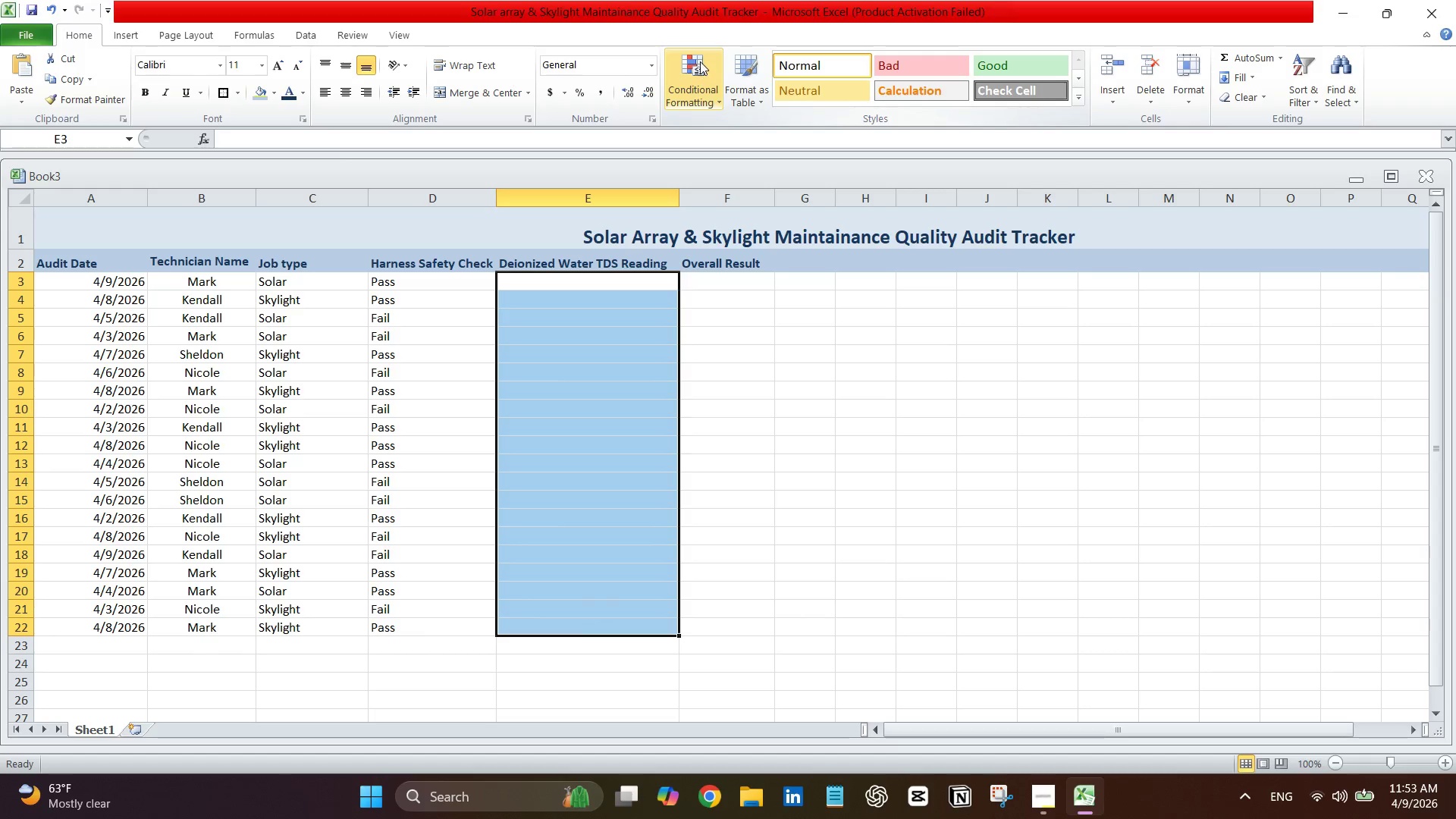 
wait(7.7)
 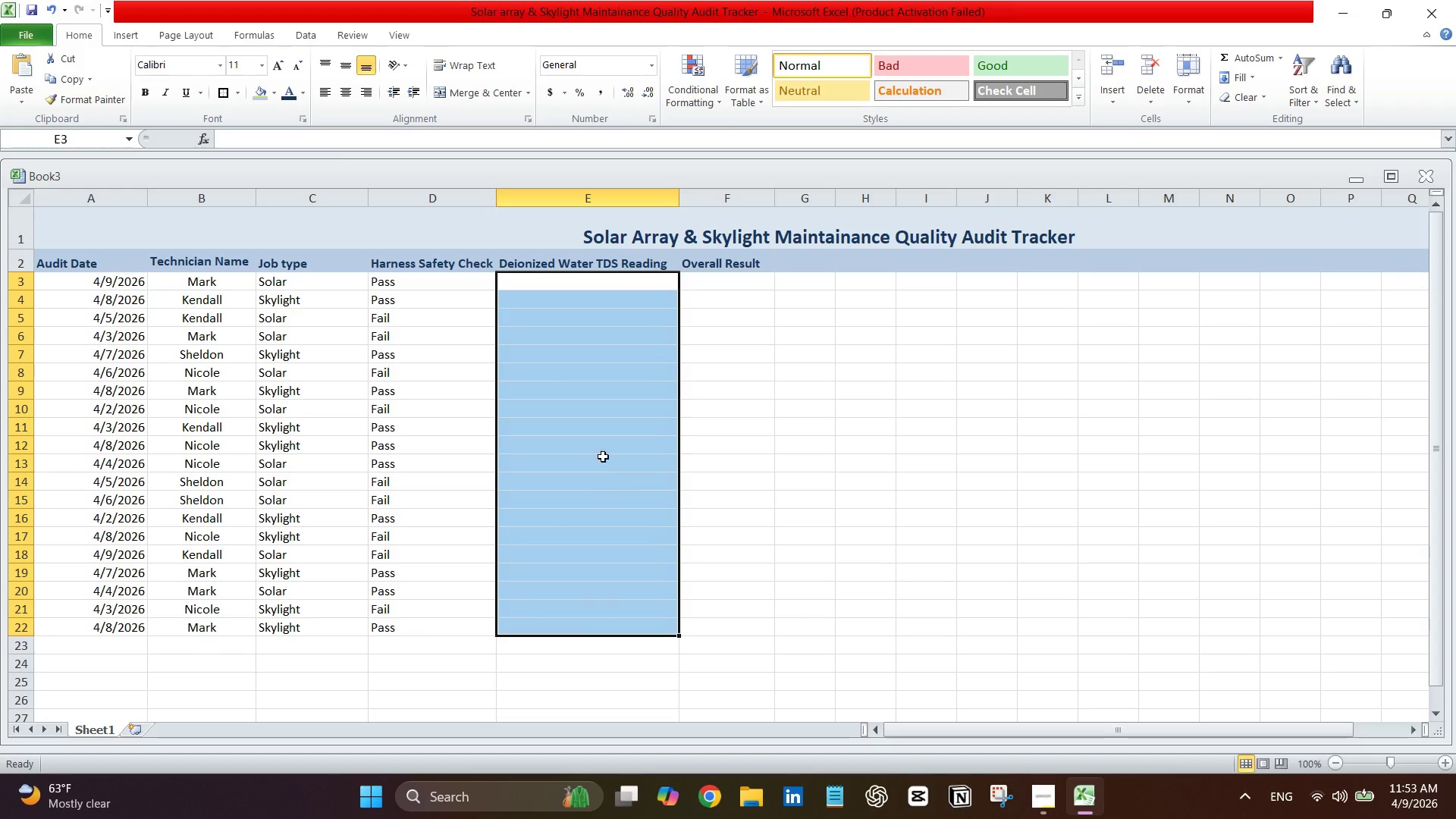 
left_click([305, 38])
 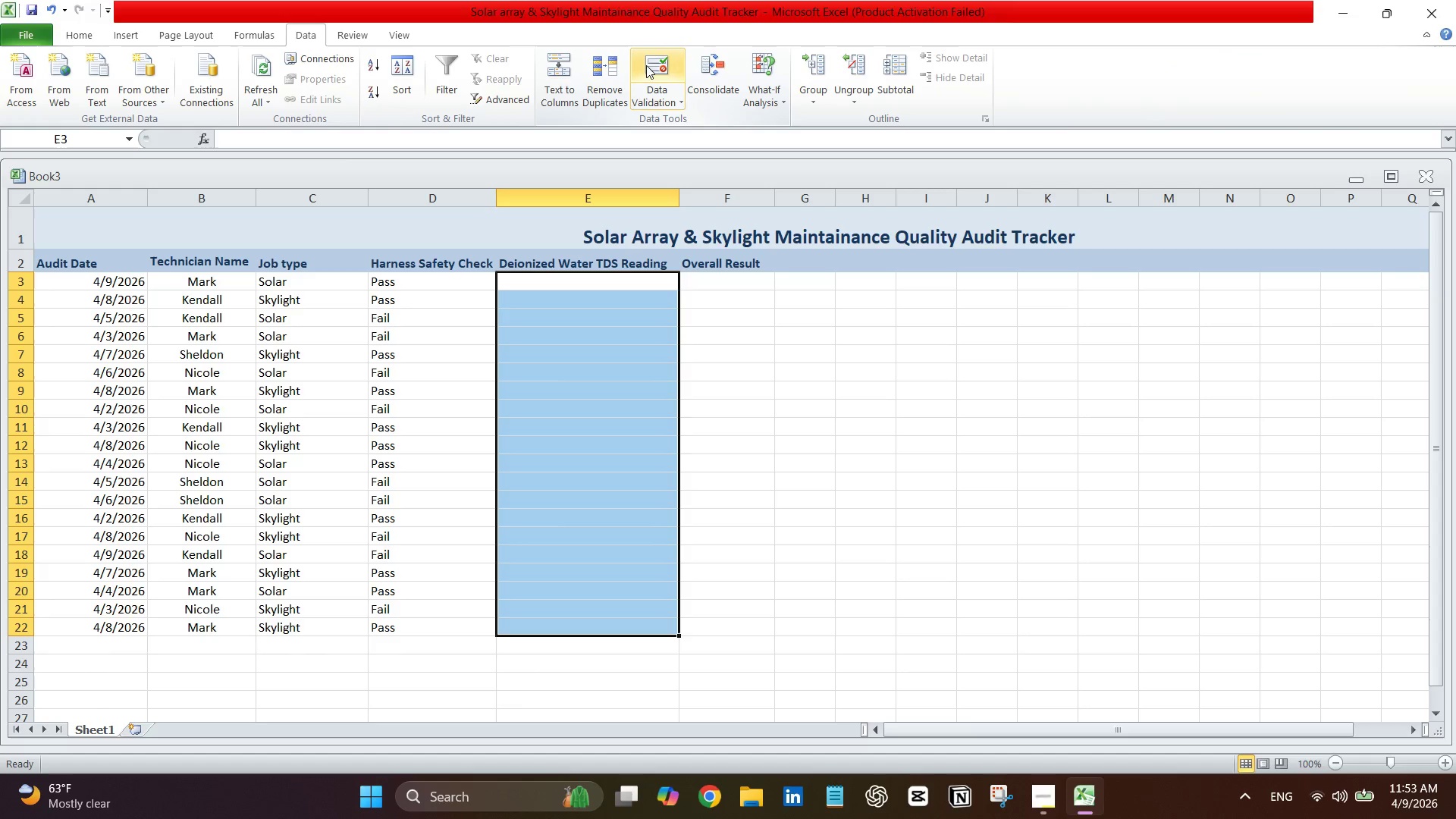 
left_click([653, 65])
 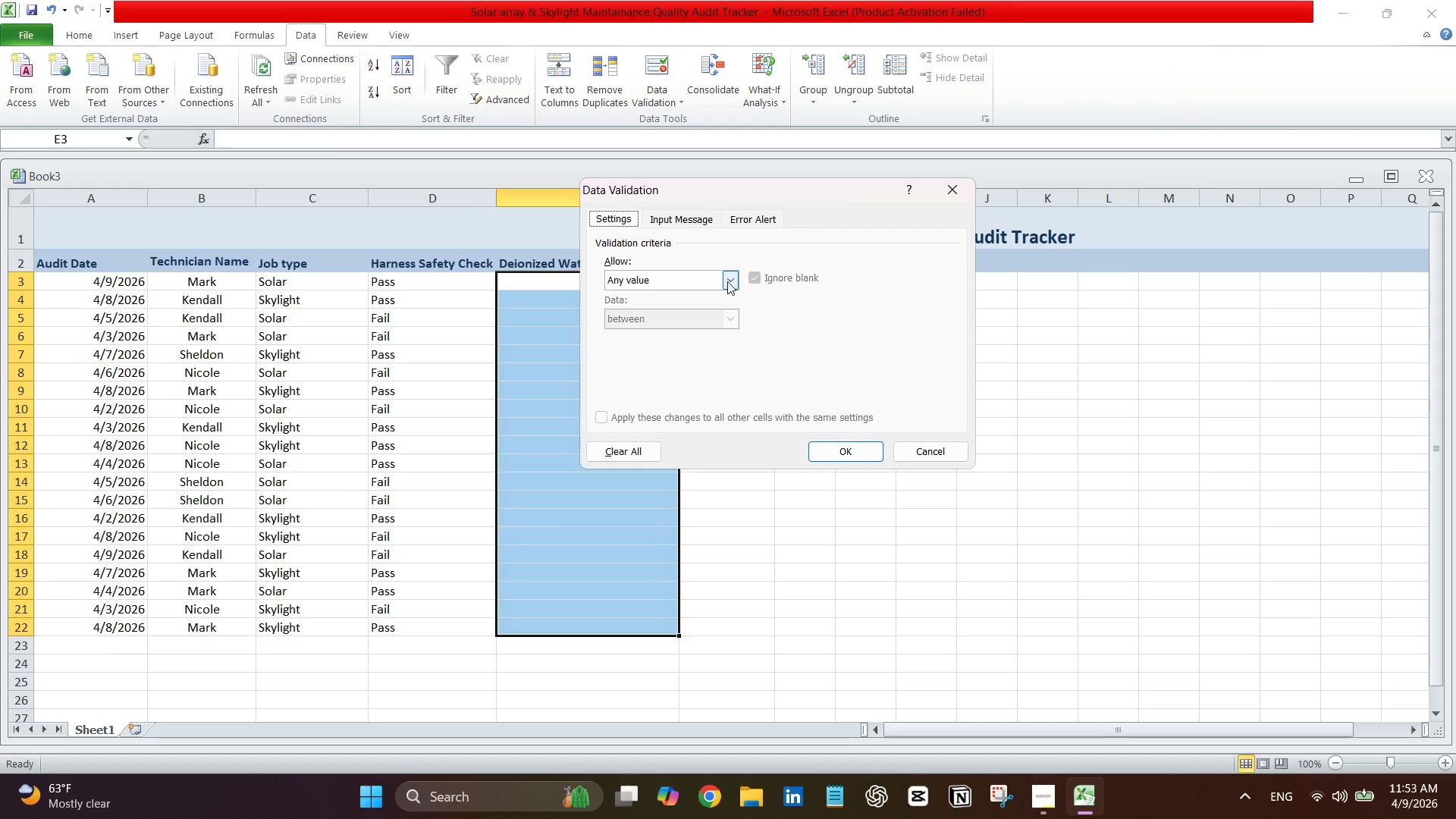 
left_click([727, 281])
 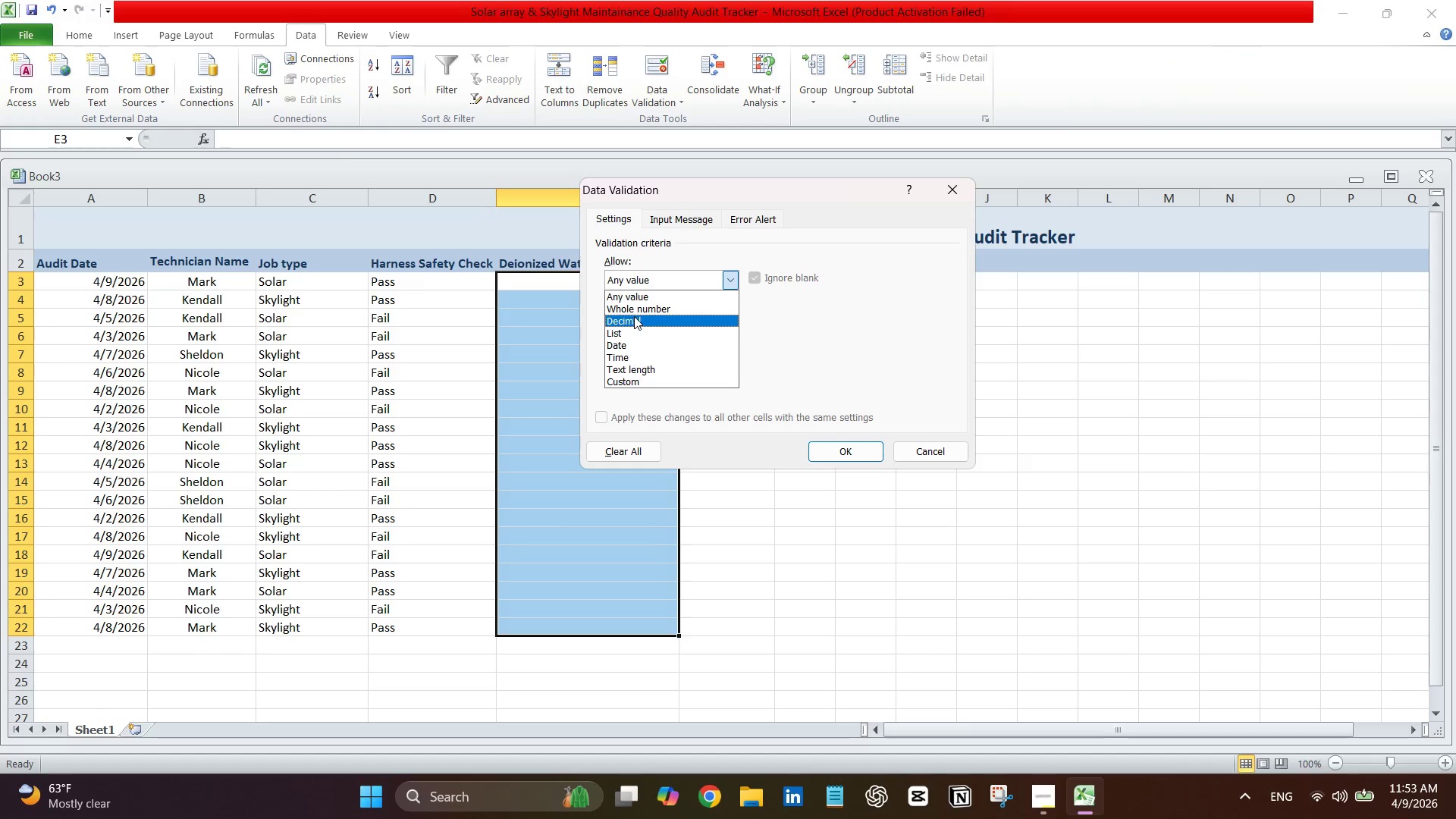 
left_click([635, 309])
 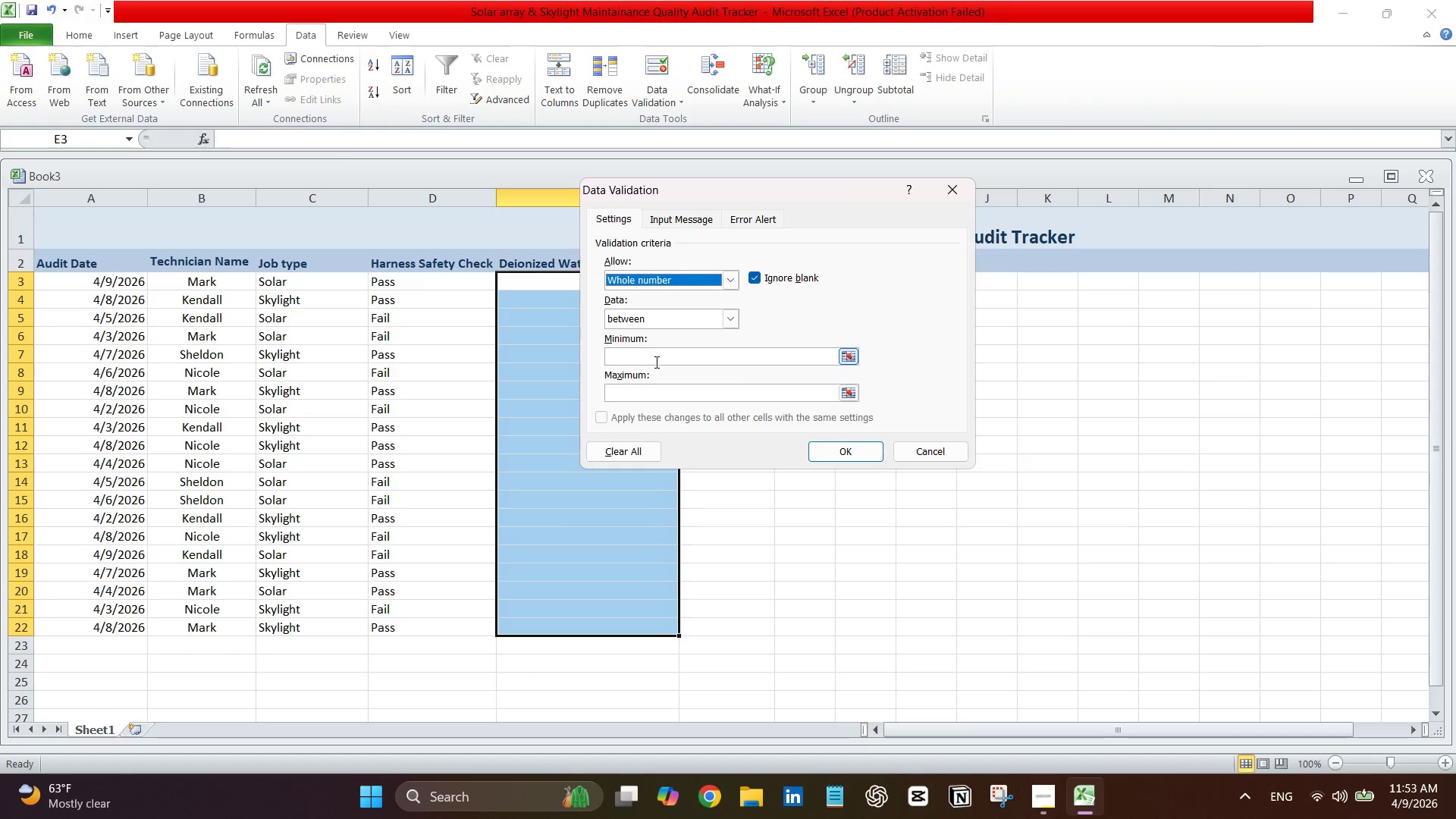 
left_click([654, 362])
 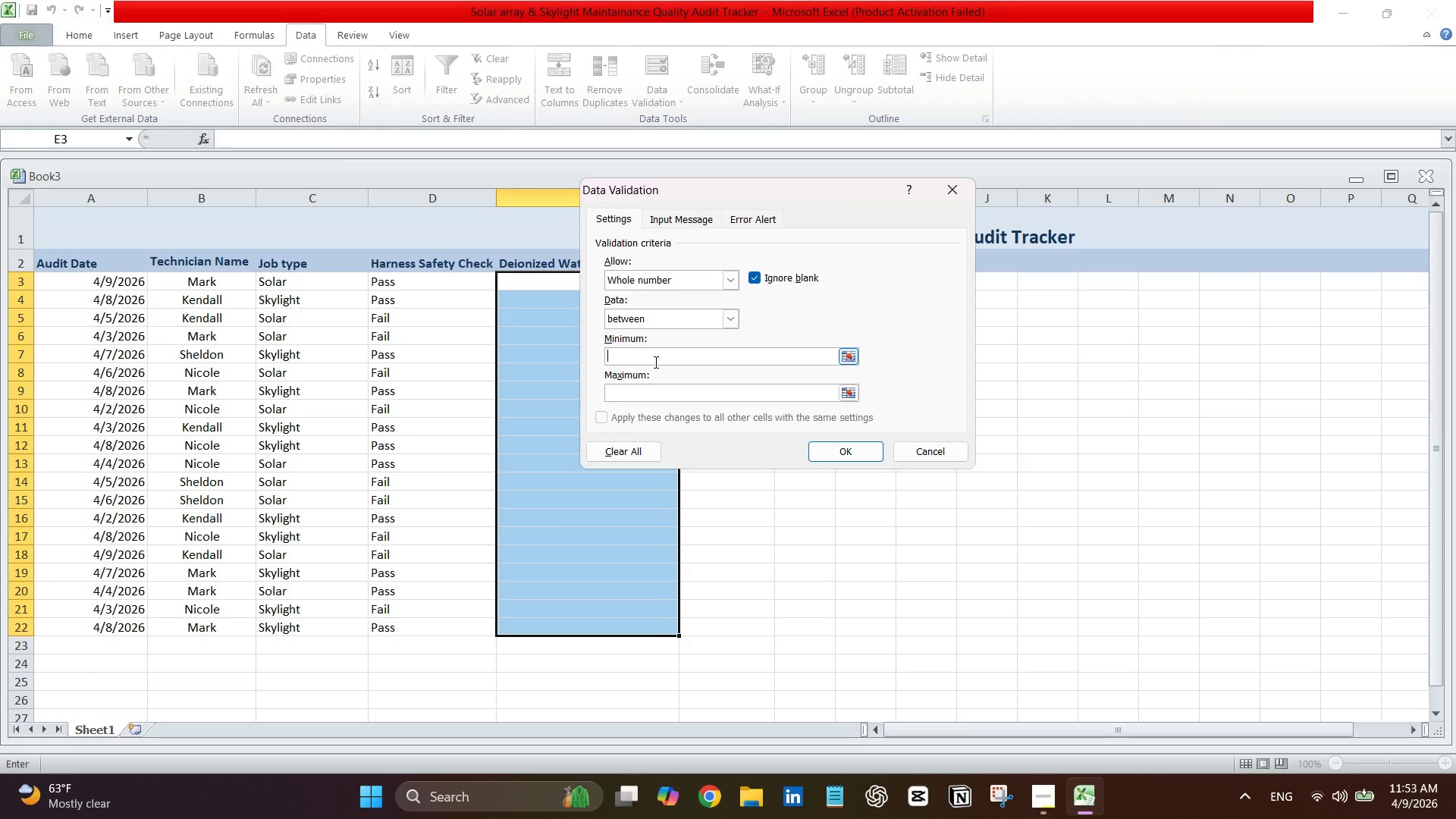 
key(0)
 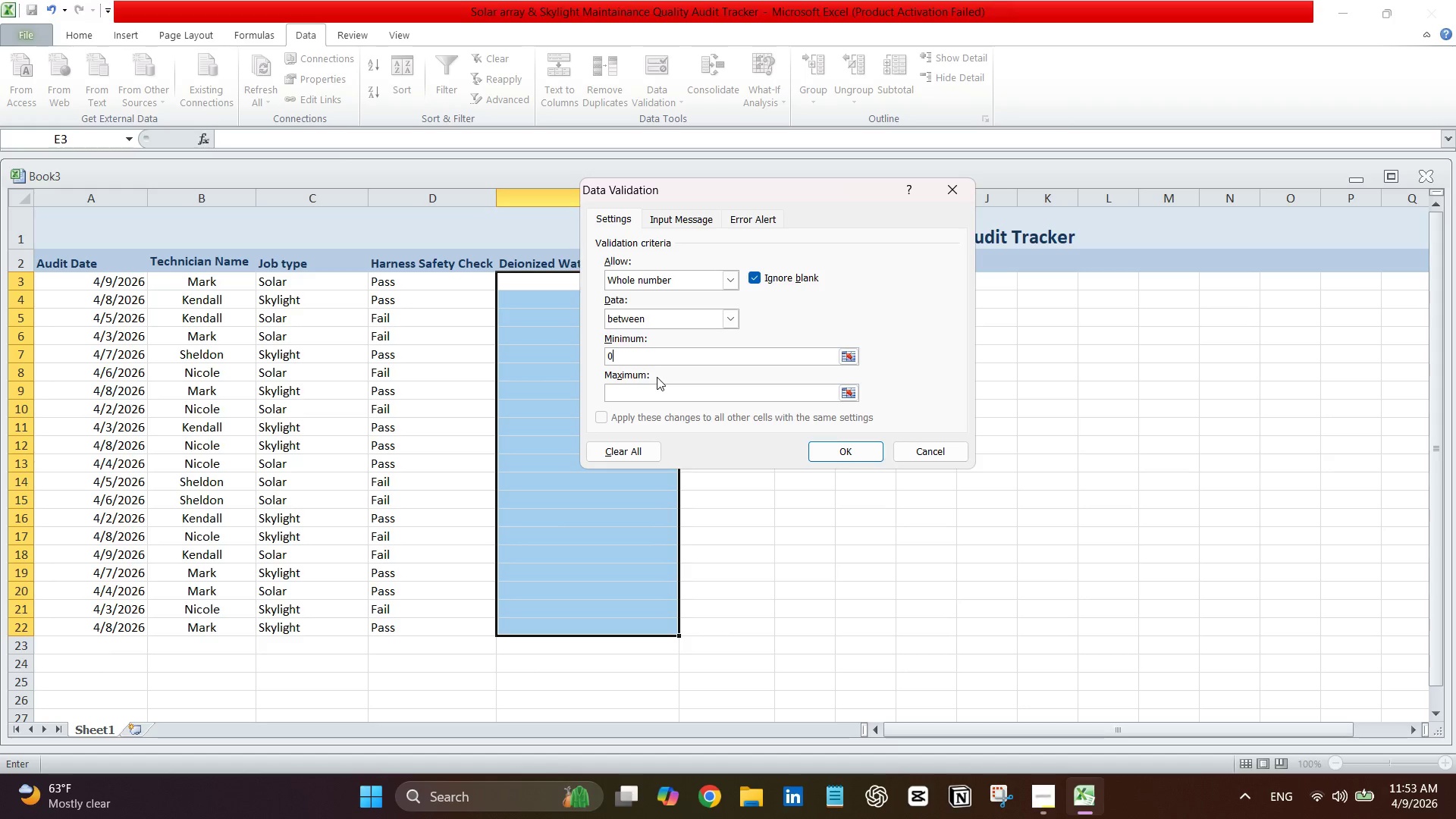 
left_click([664, 393])
 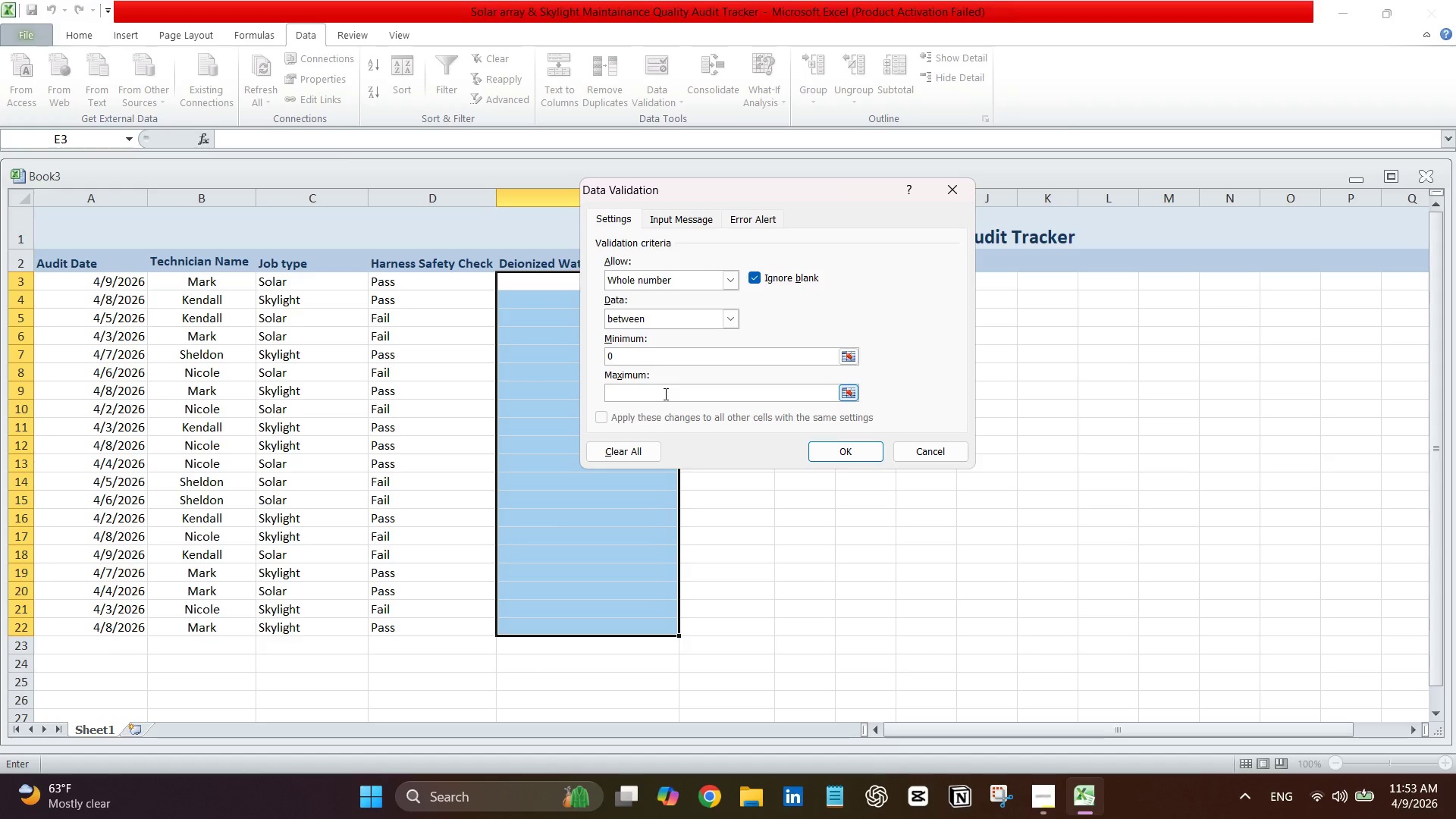 
type(50)
 